 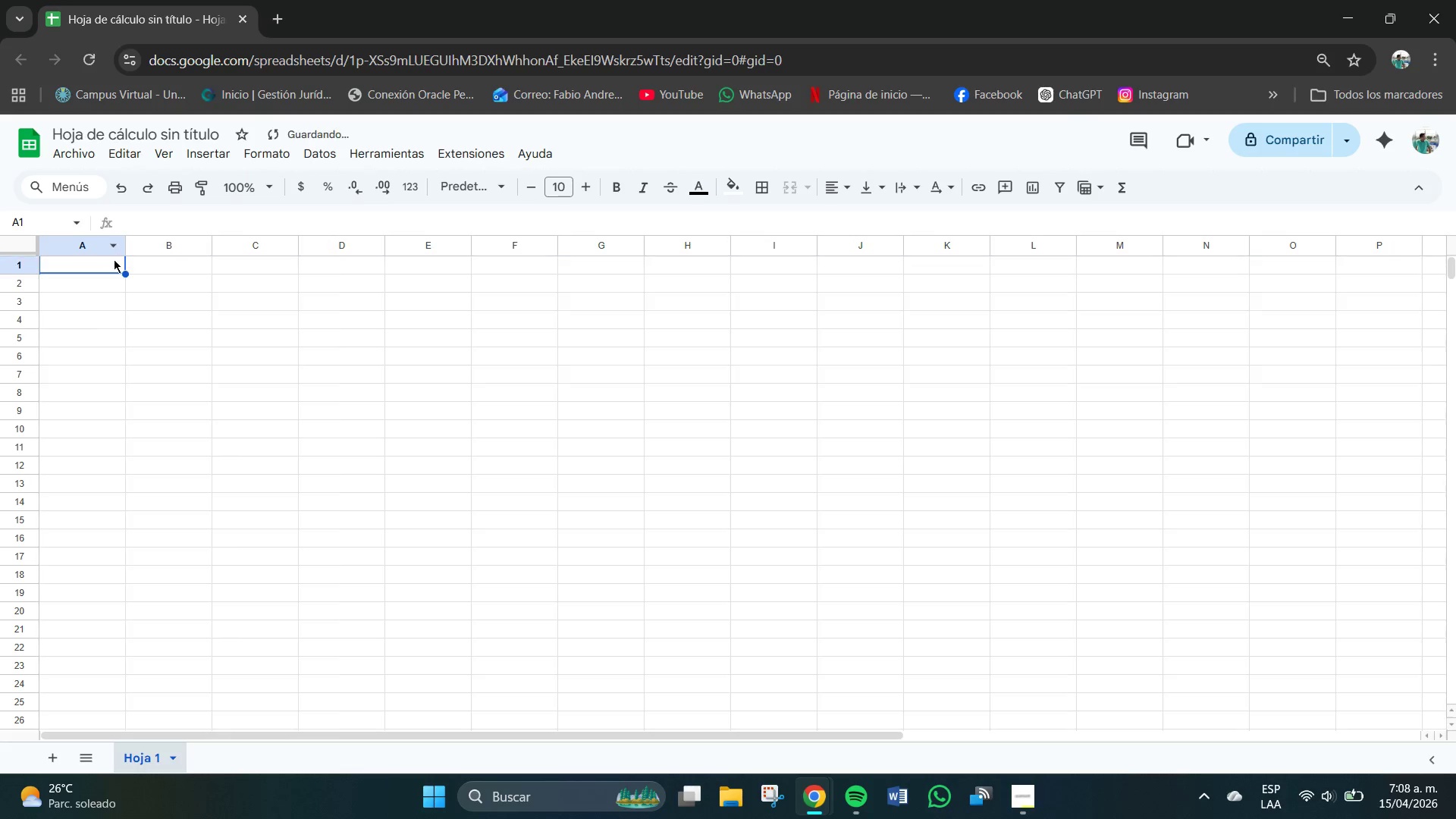 
double_click([114, 259])
 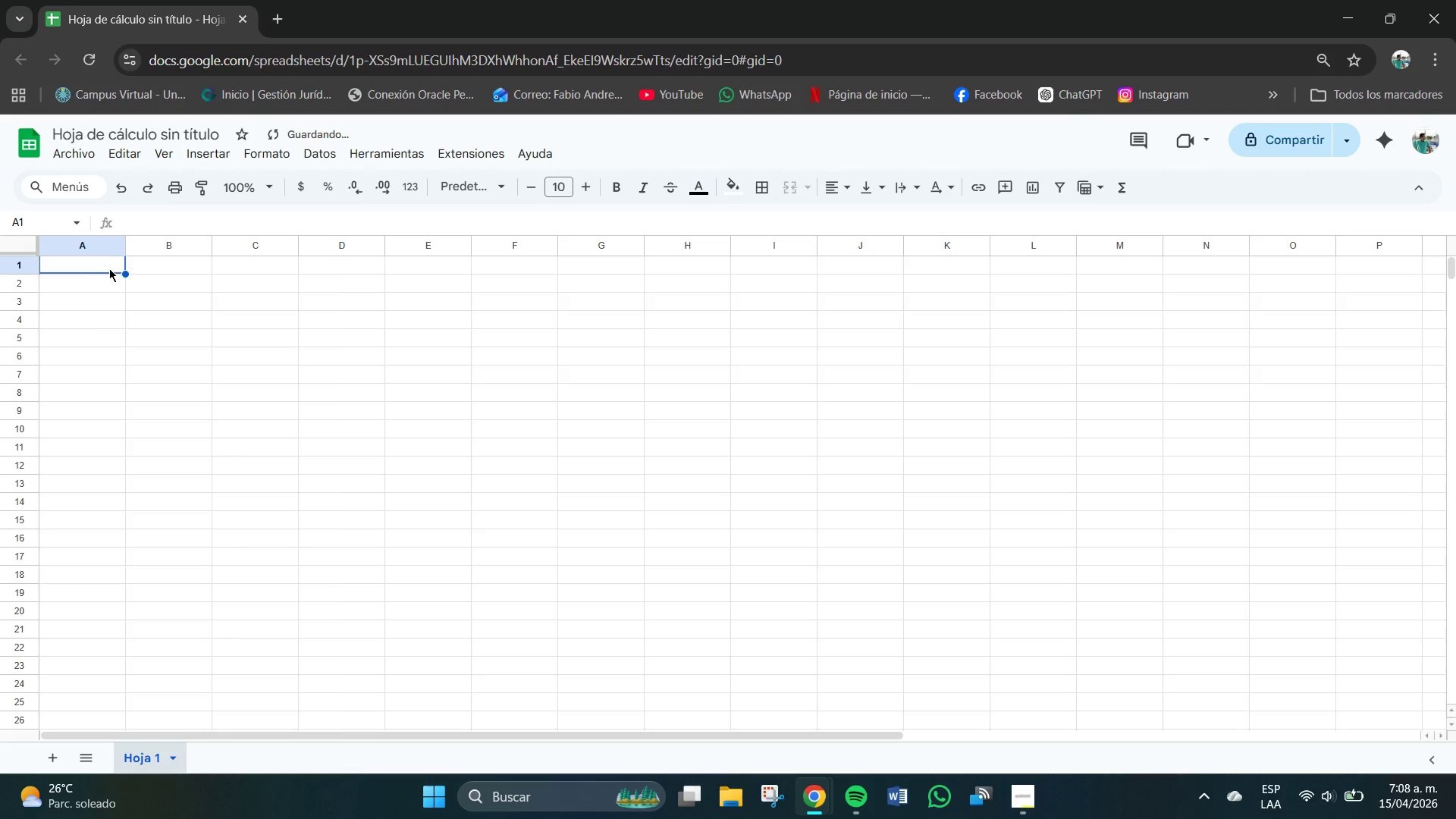 
left_click_drag(start_coordinate=[109, 267], to_coordinate=[460, 274])
 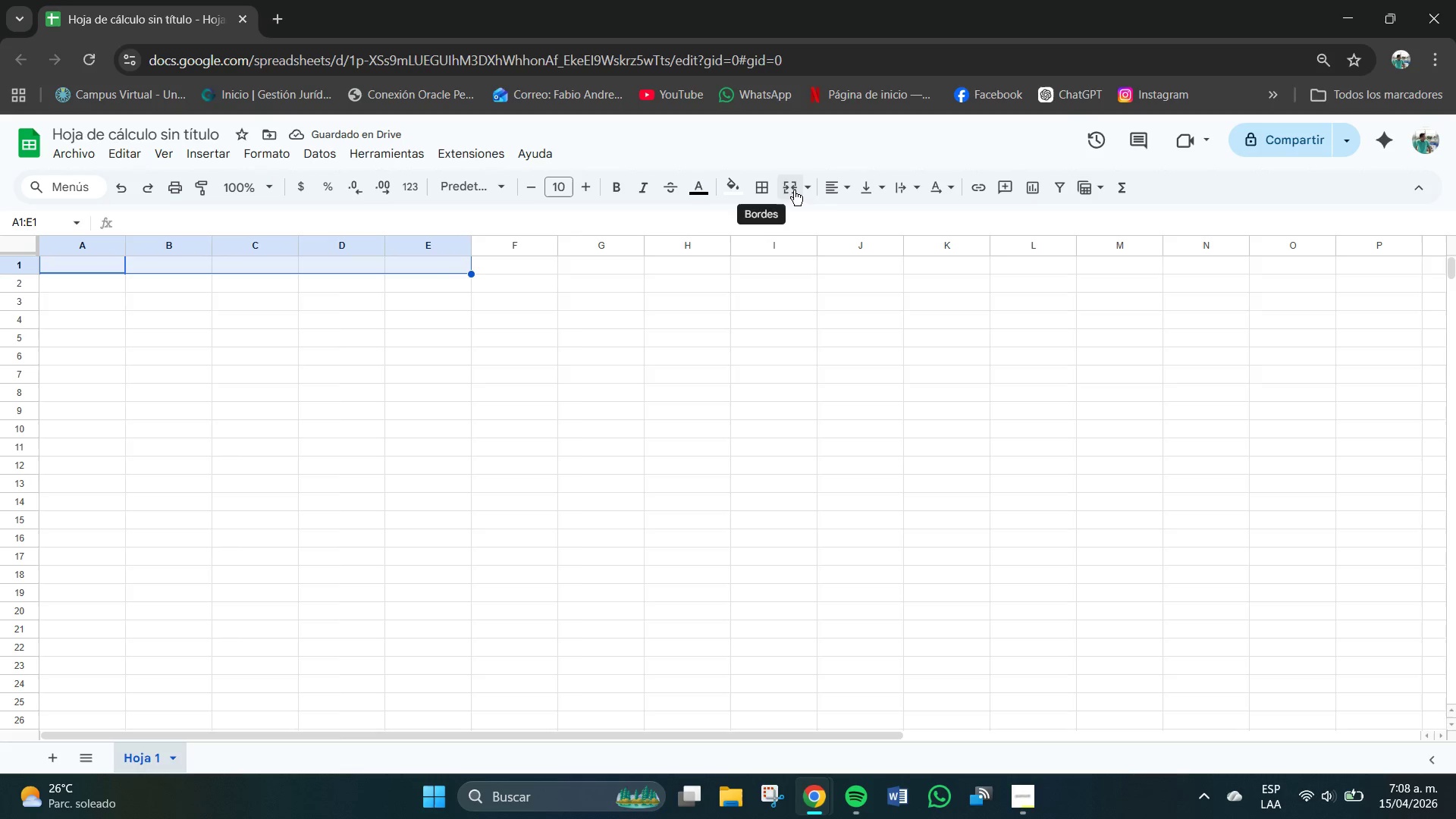 
left_click([813, 190])
 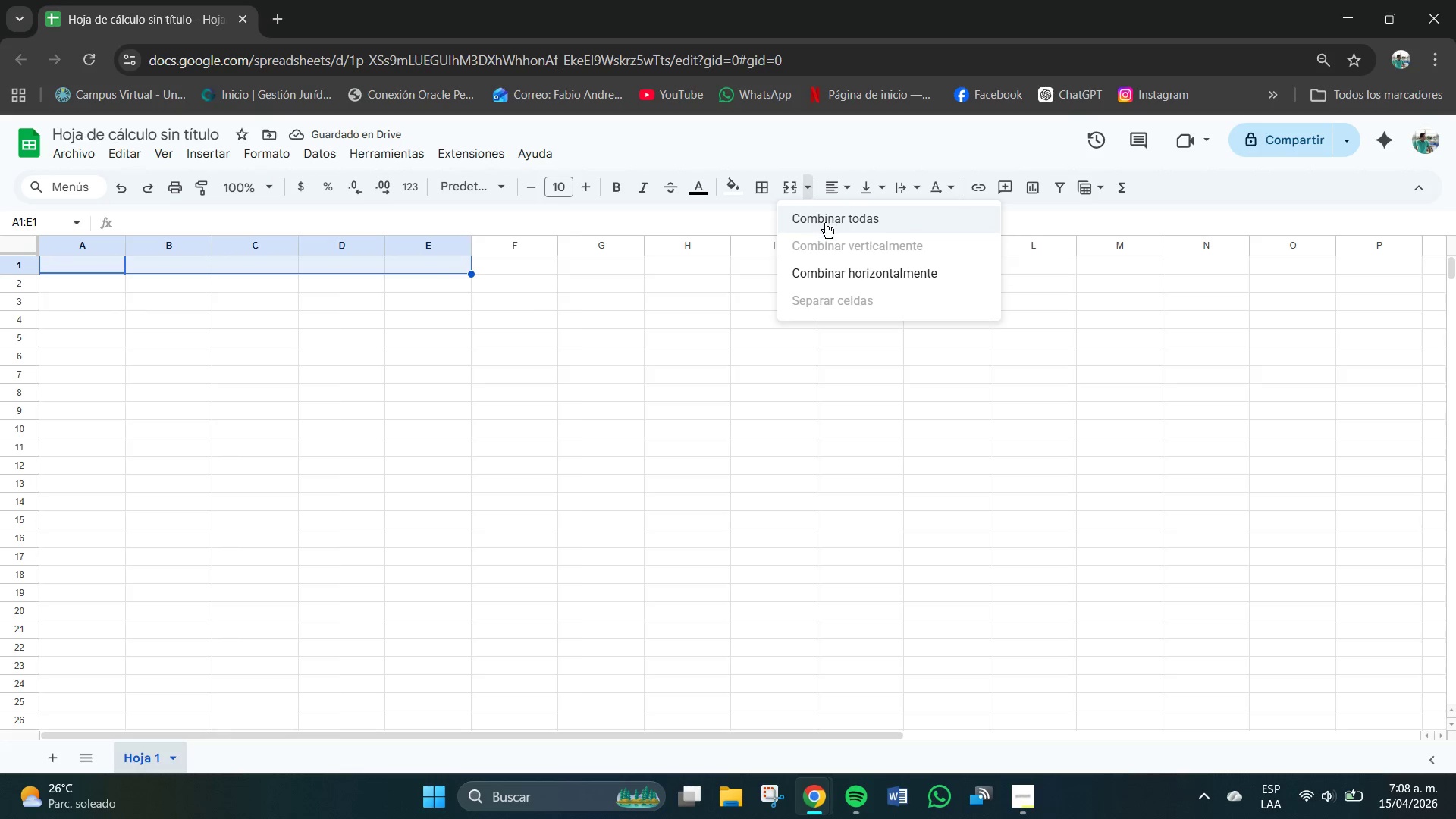 
left_click([825, 223])
 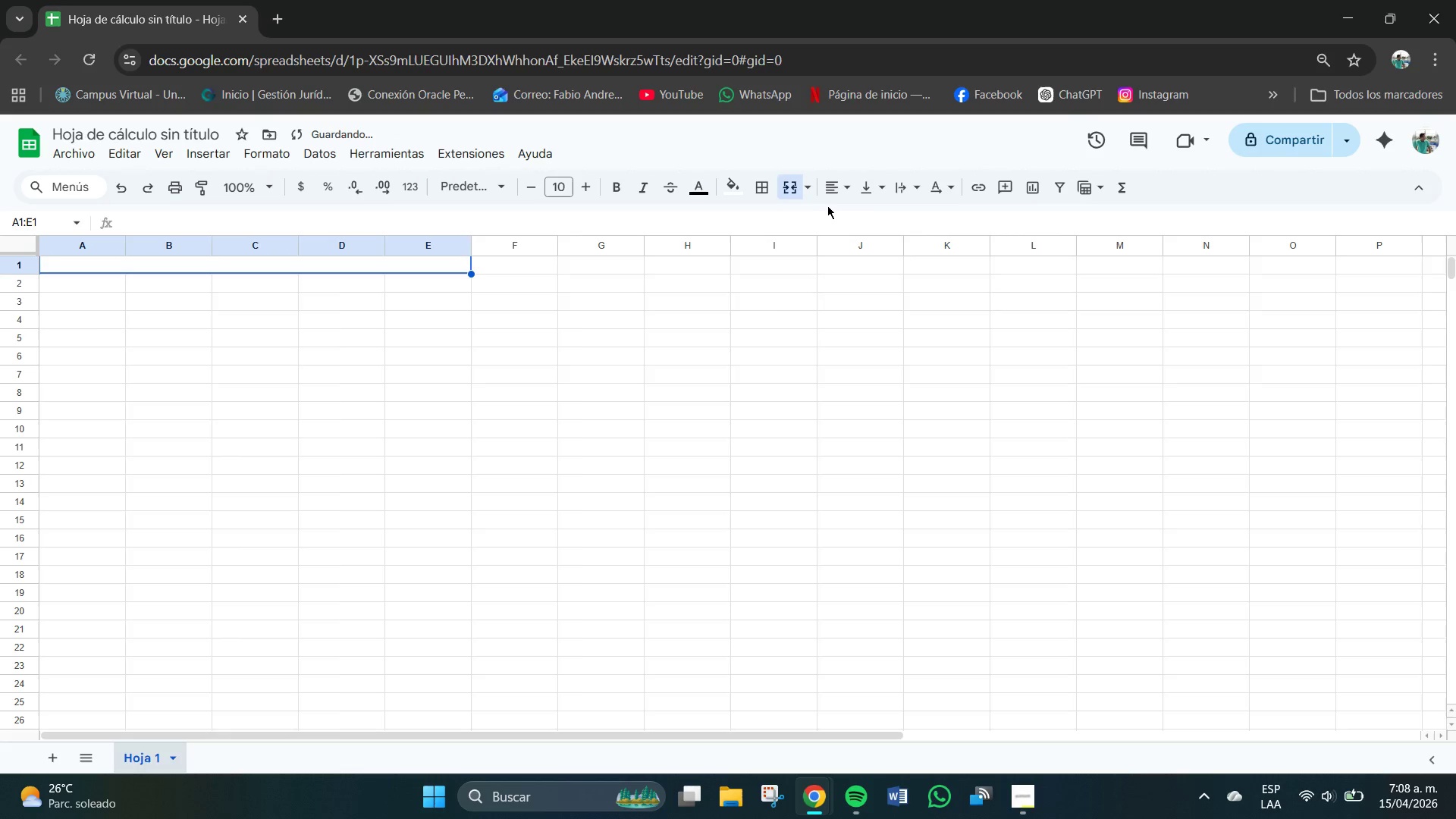 
triple_click([830, 203])
 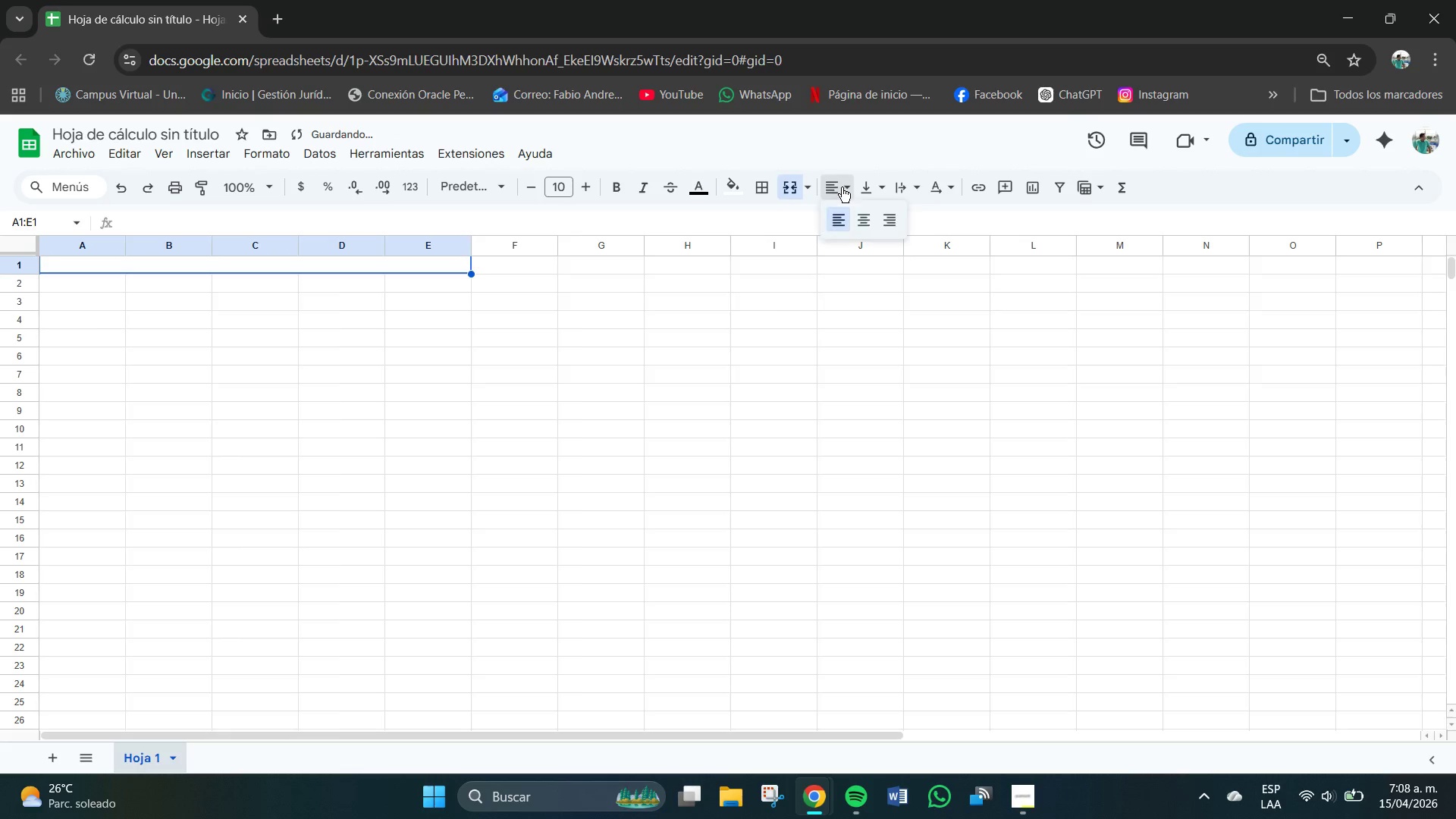 
triple_click([842, 187])
 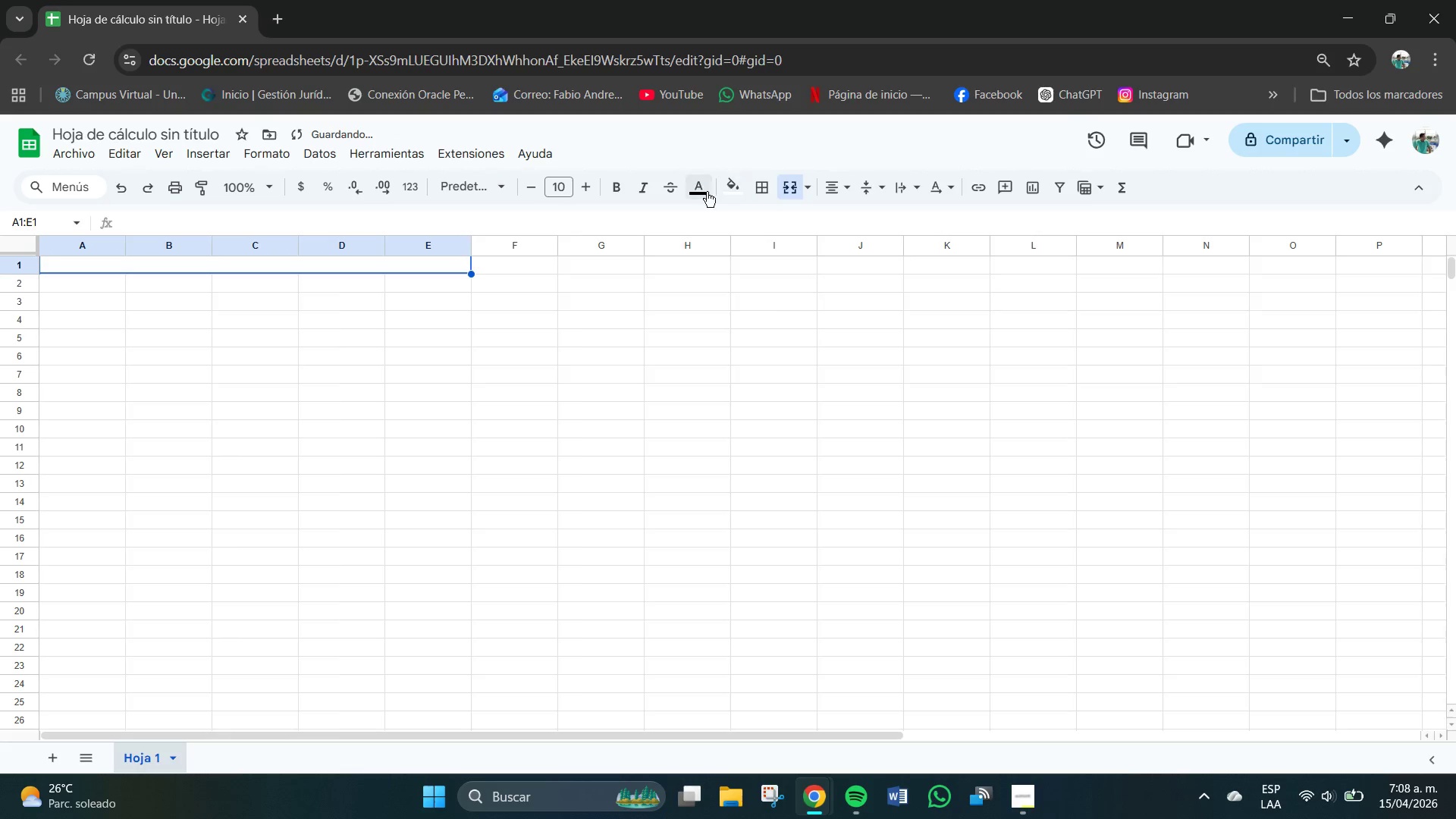 
left_click([730, 193])
 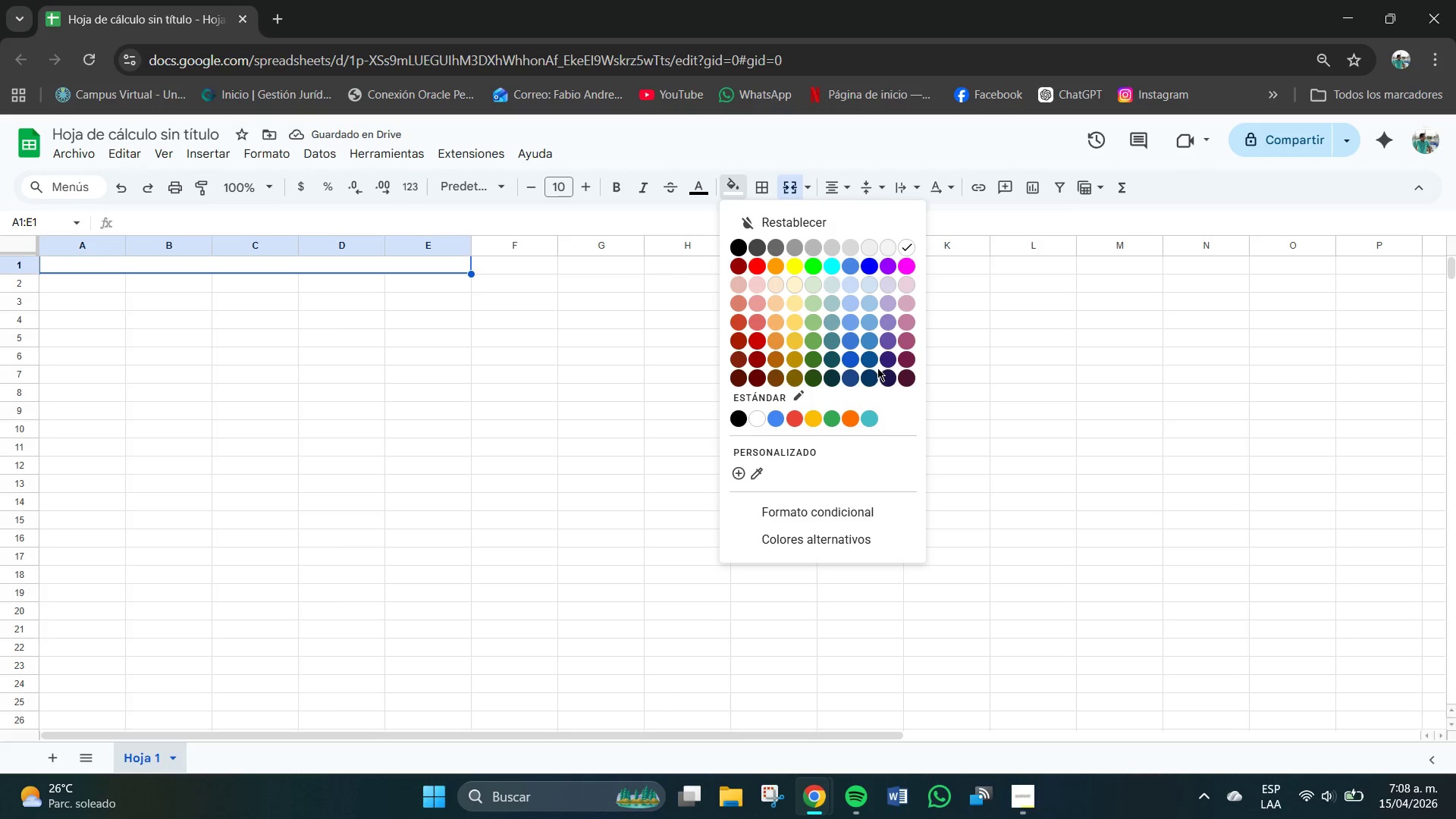 
left_click([869, 356])
 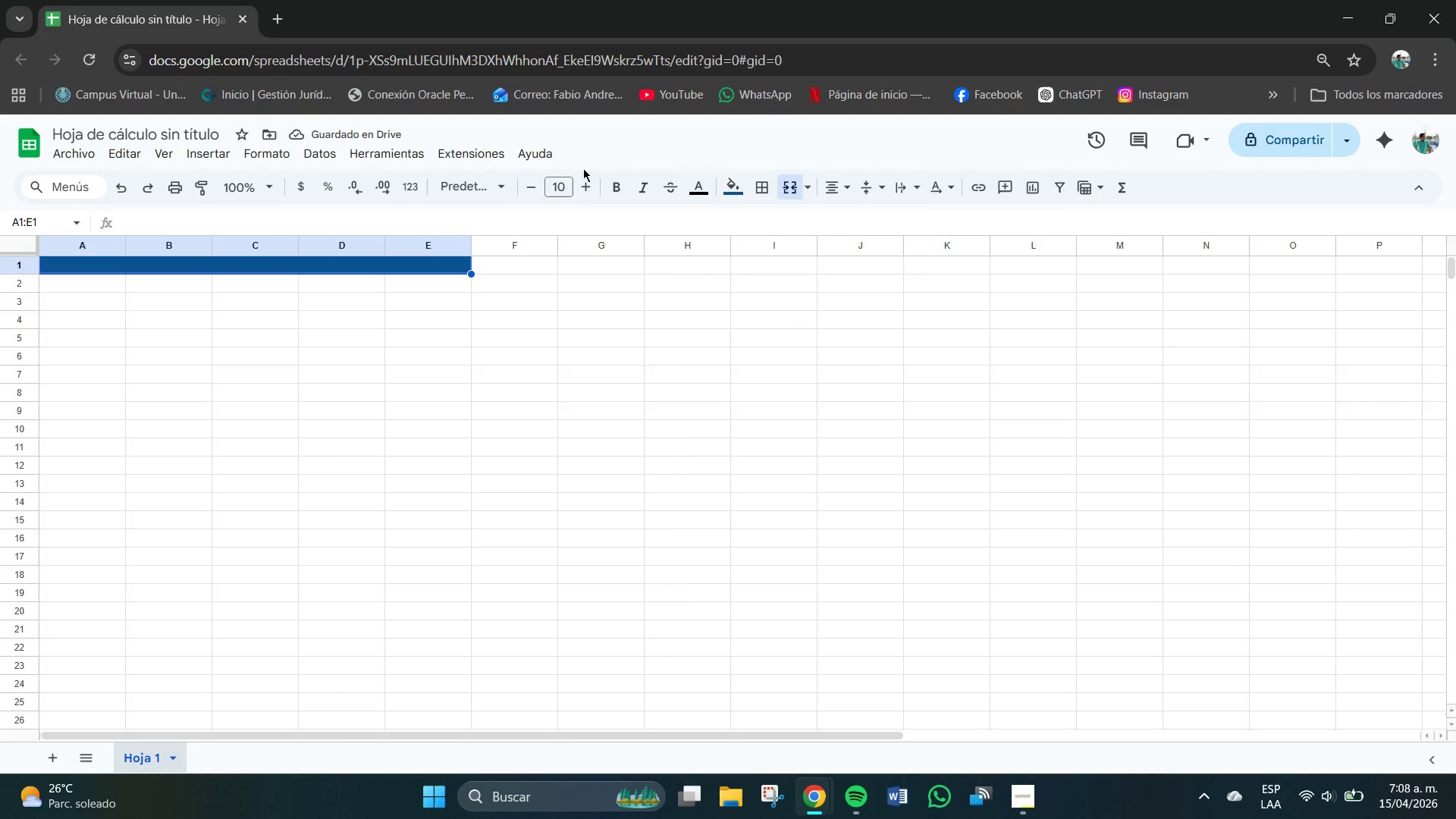 
wait(6.94)
 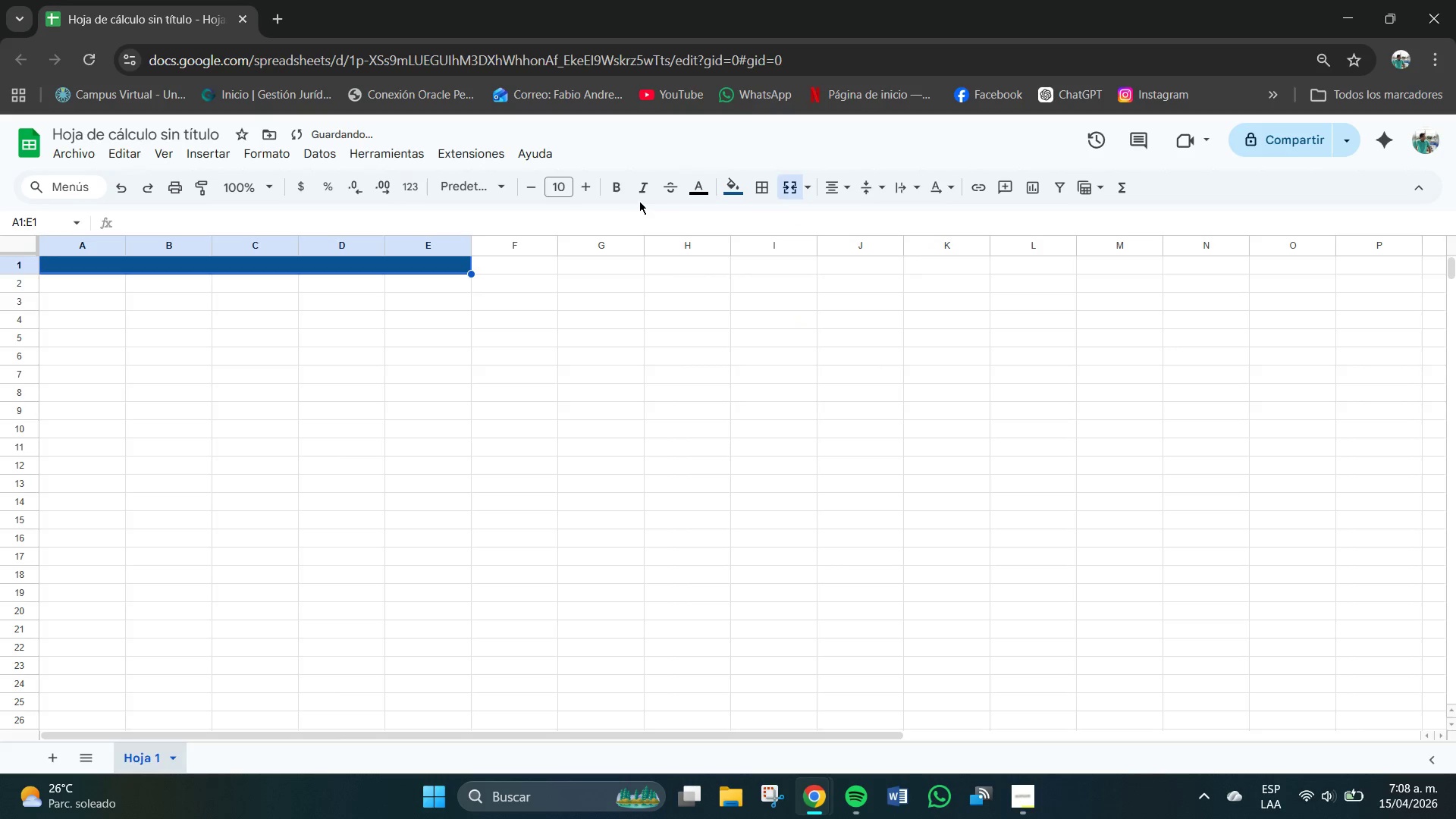 
key(NumLock)
 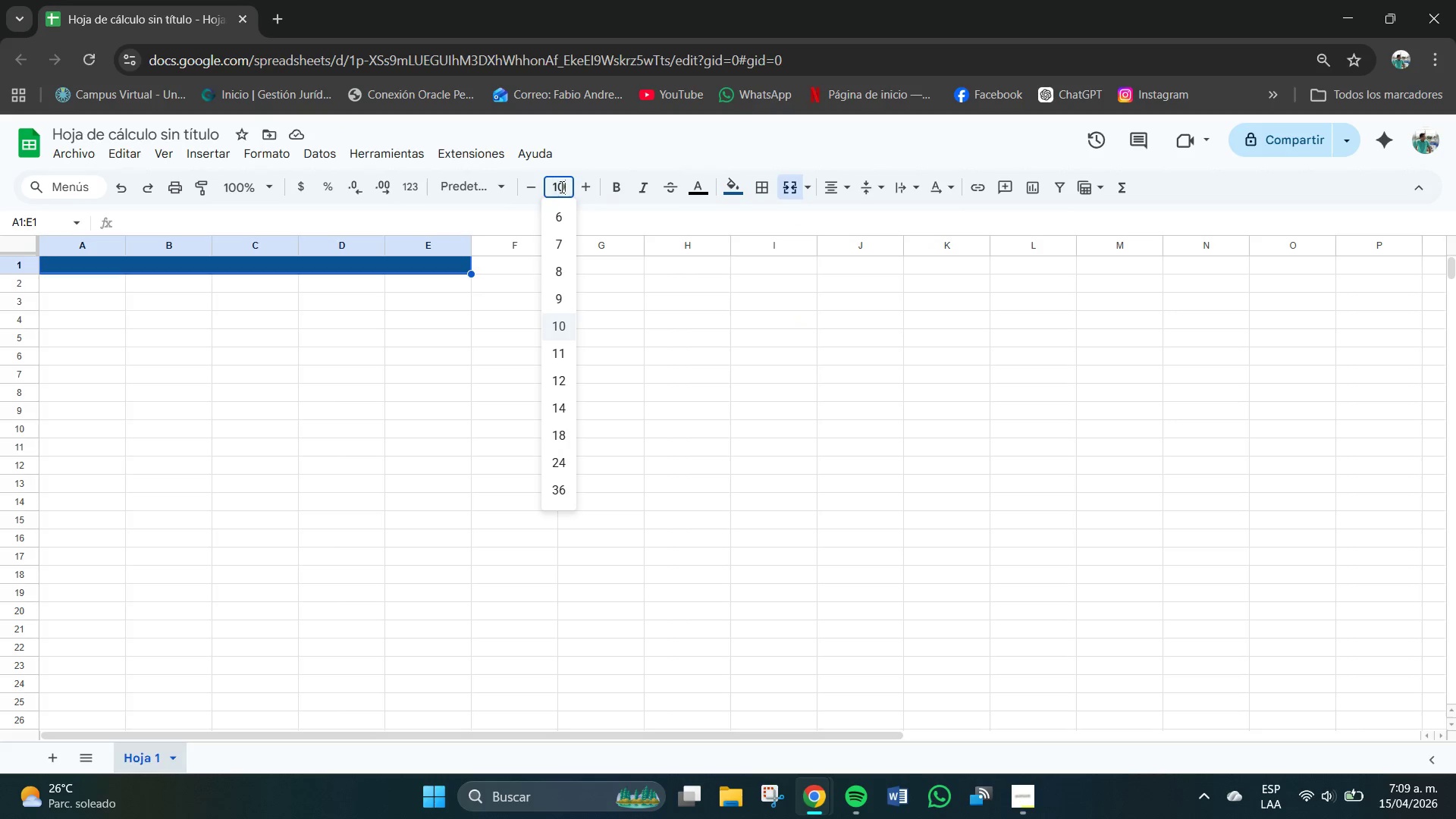 
key(End)
 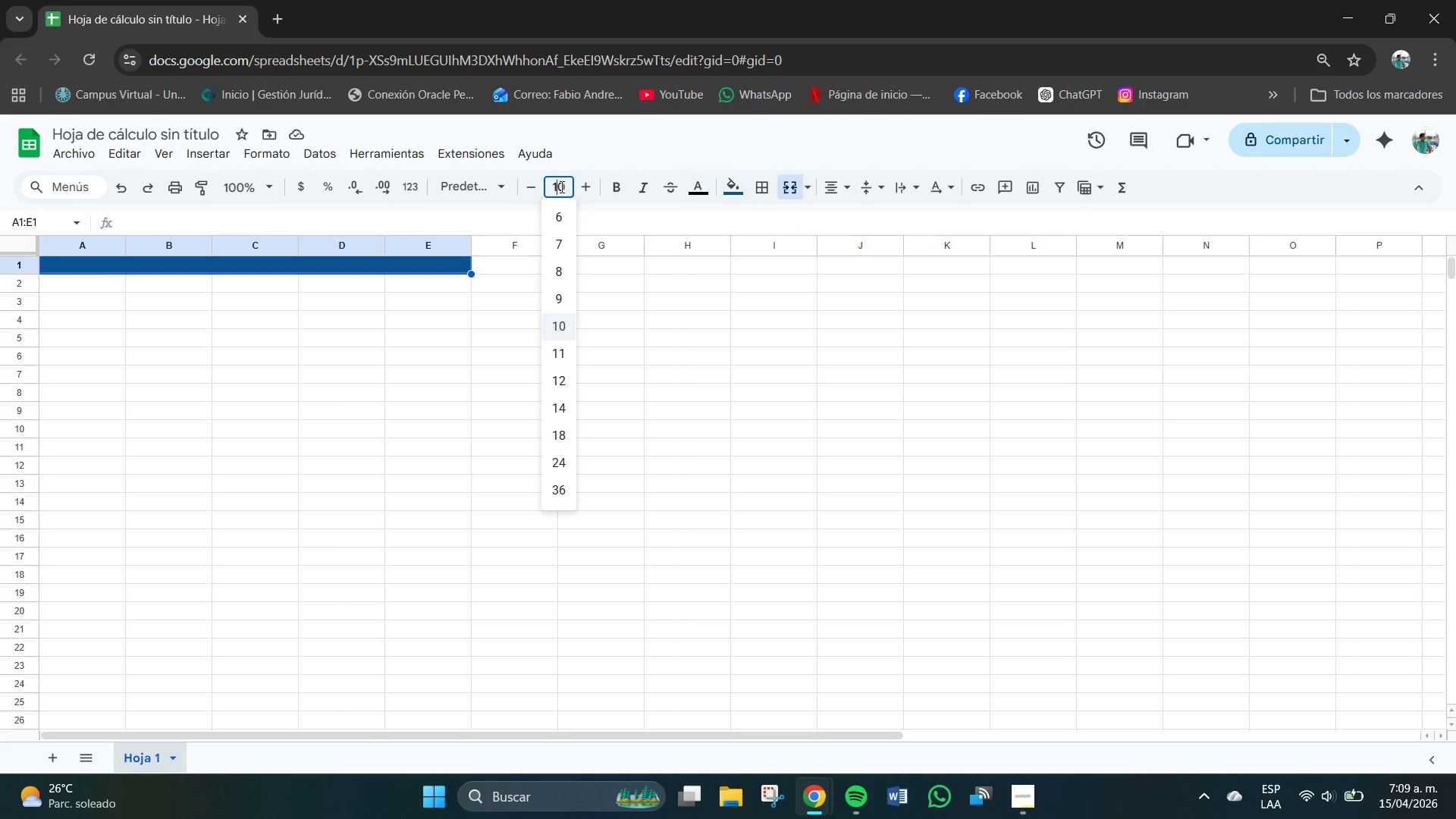 
key(ArrowLeft)
 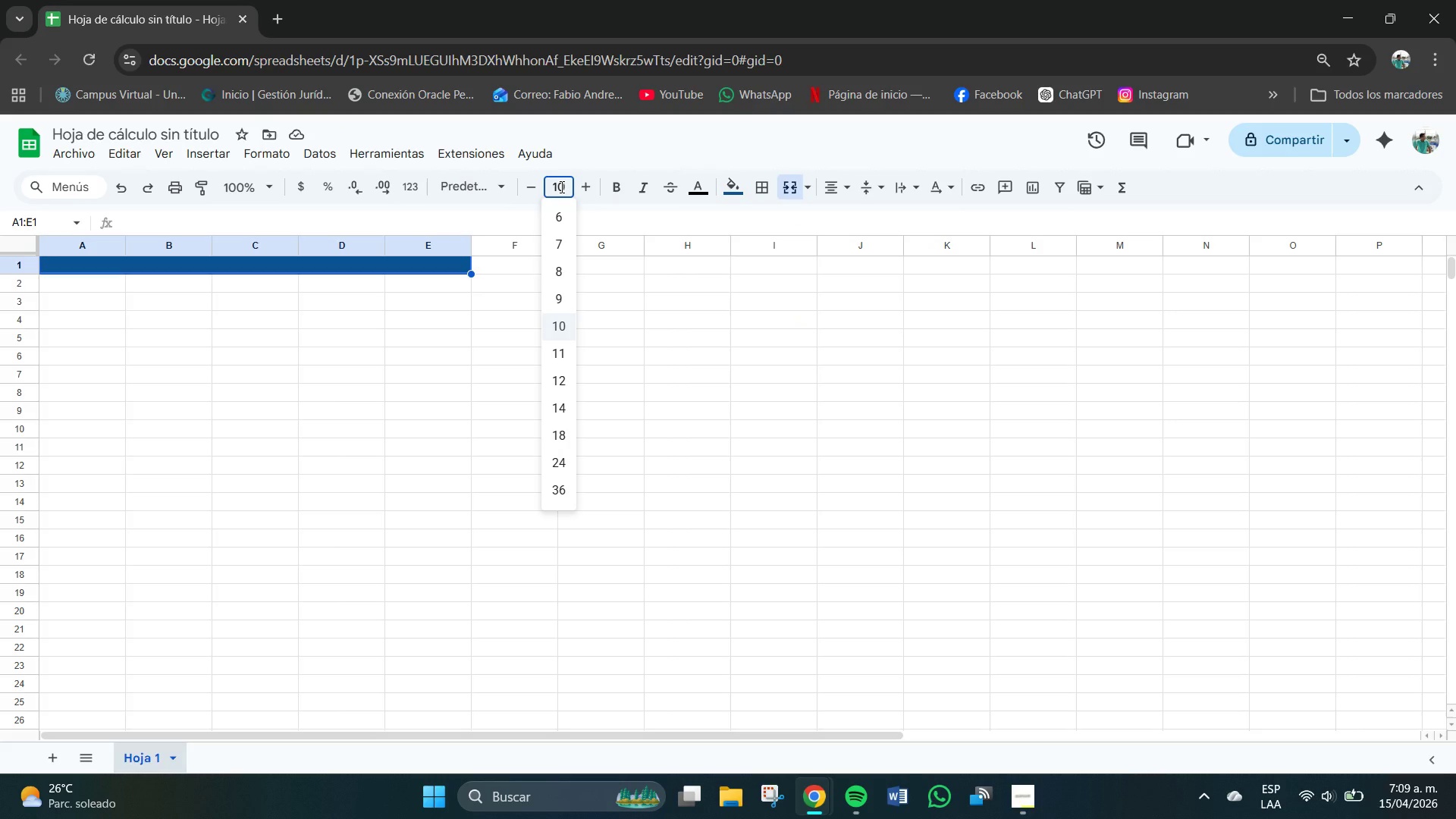 
key(NumLock)
 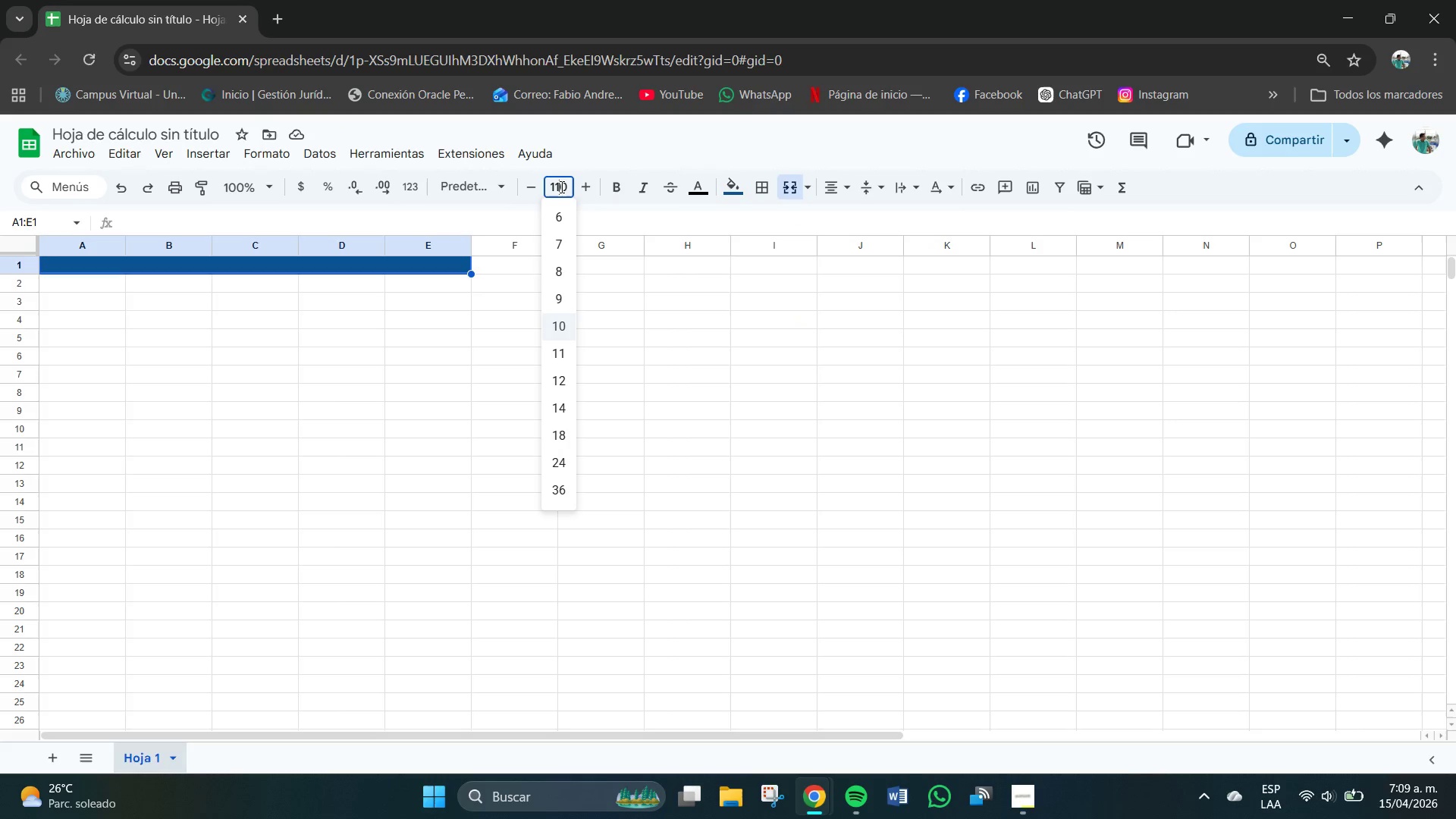 
key(Numpad1)
 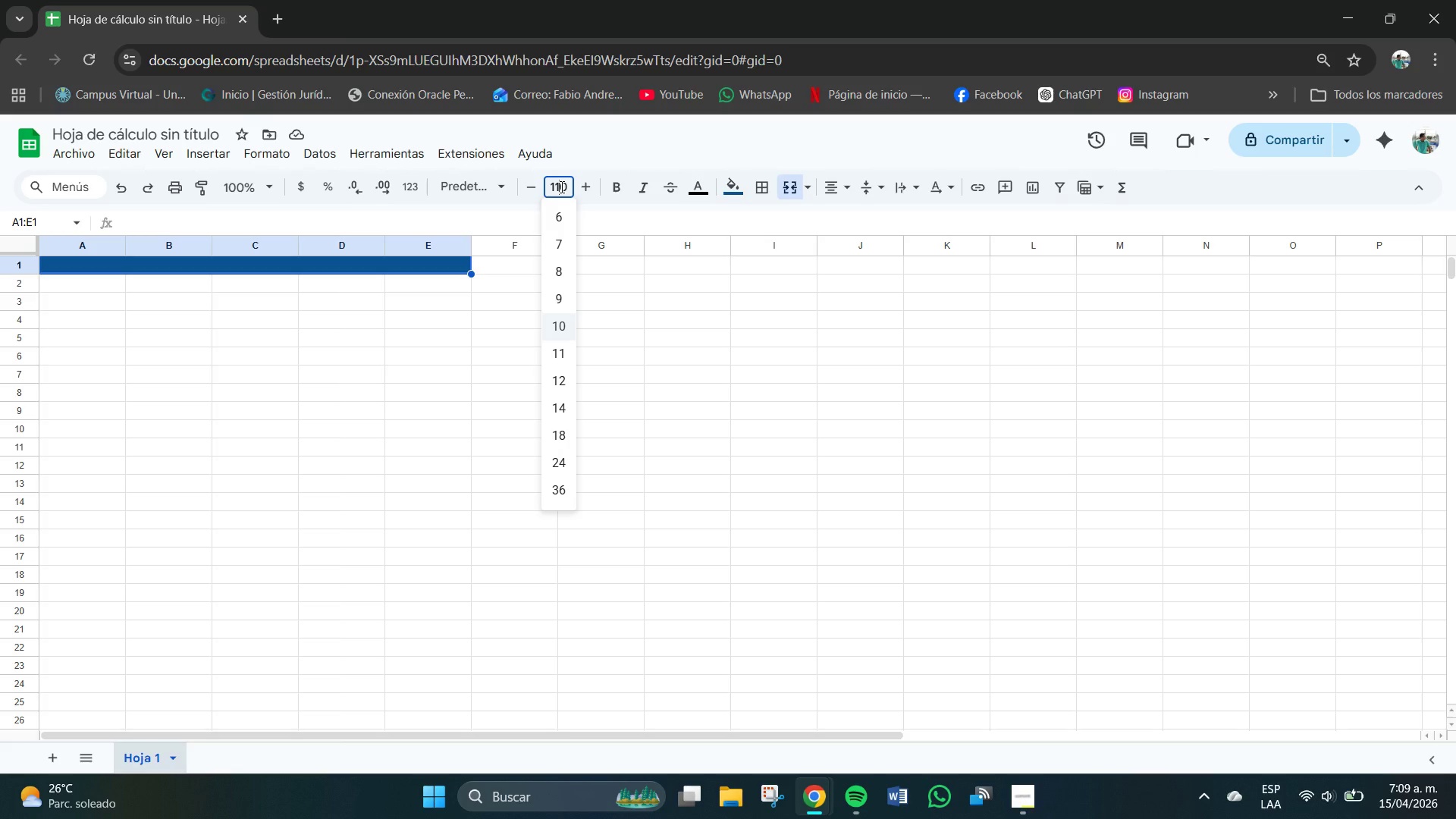 
key(ArrowRight)
 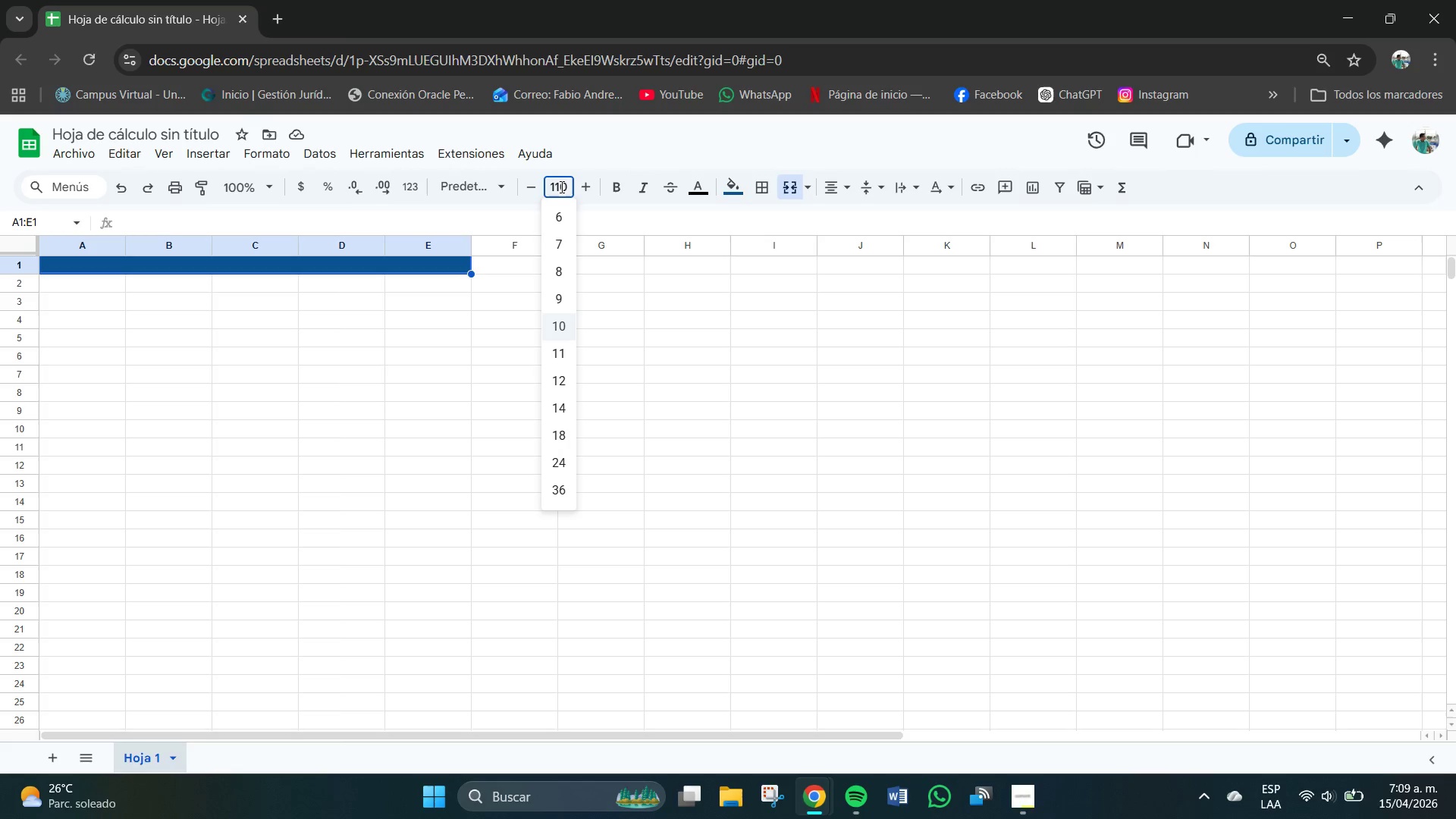 
key(Backspace)
 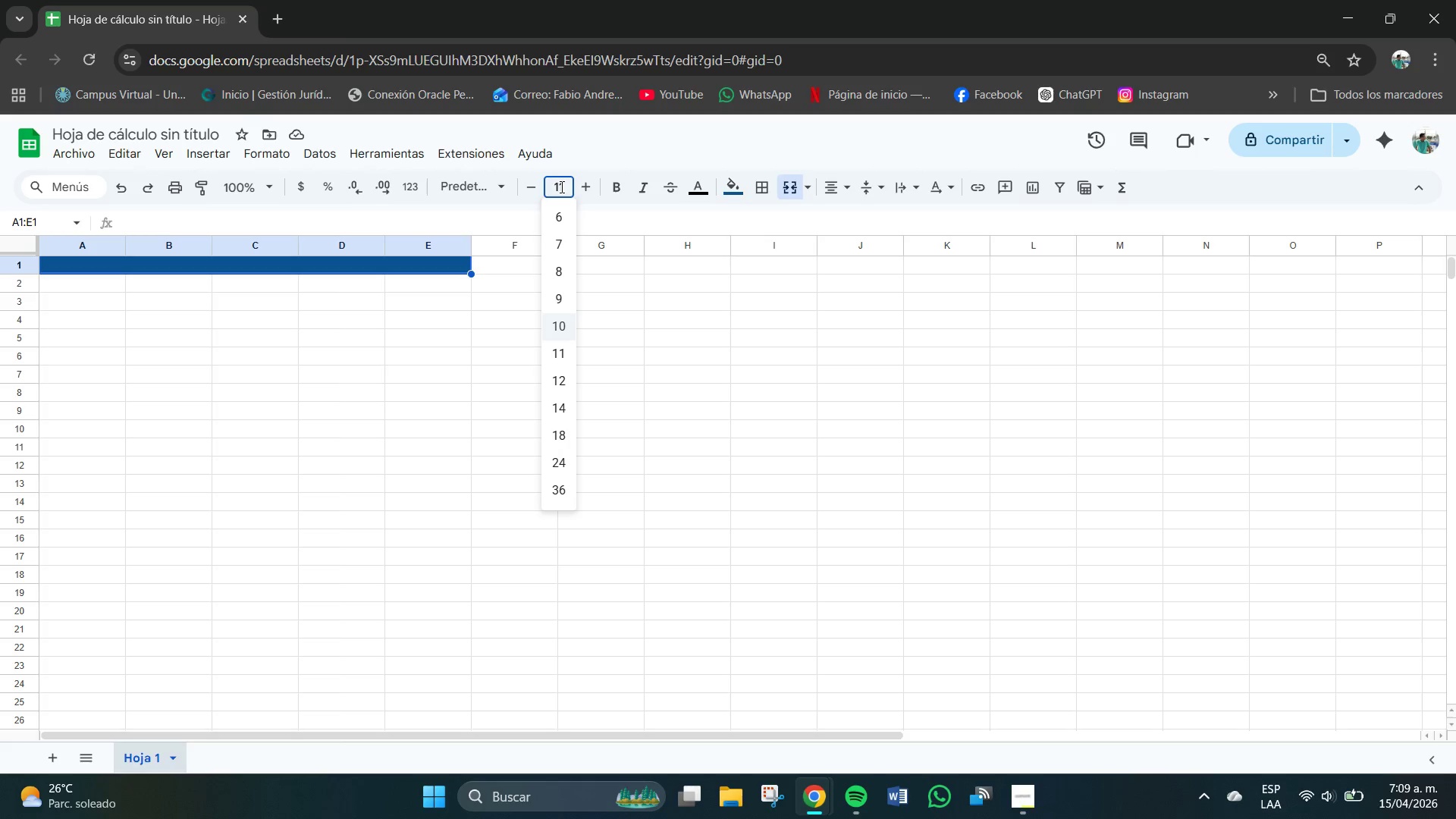 
key(Backspace)
 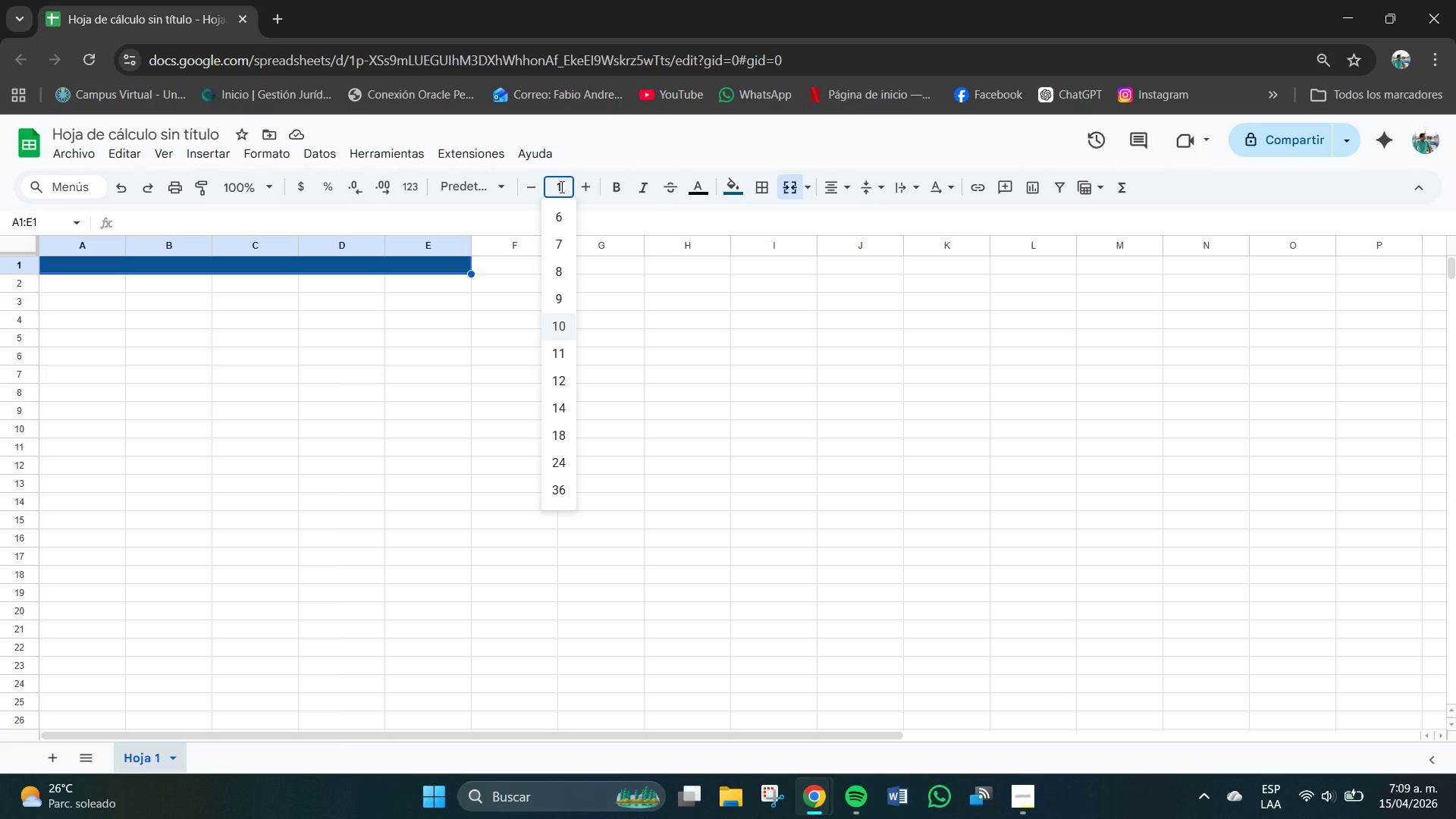 
key(Numpad4)
 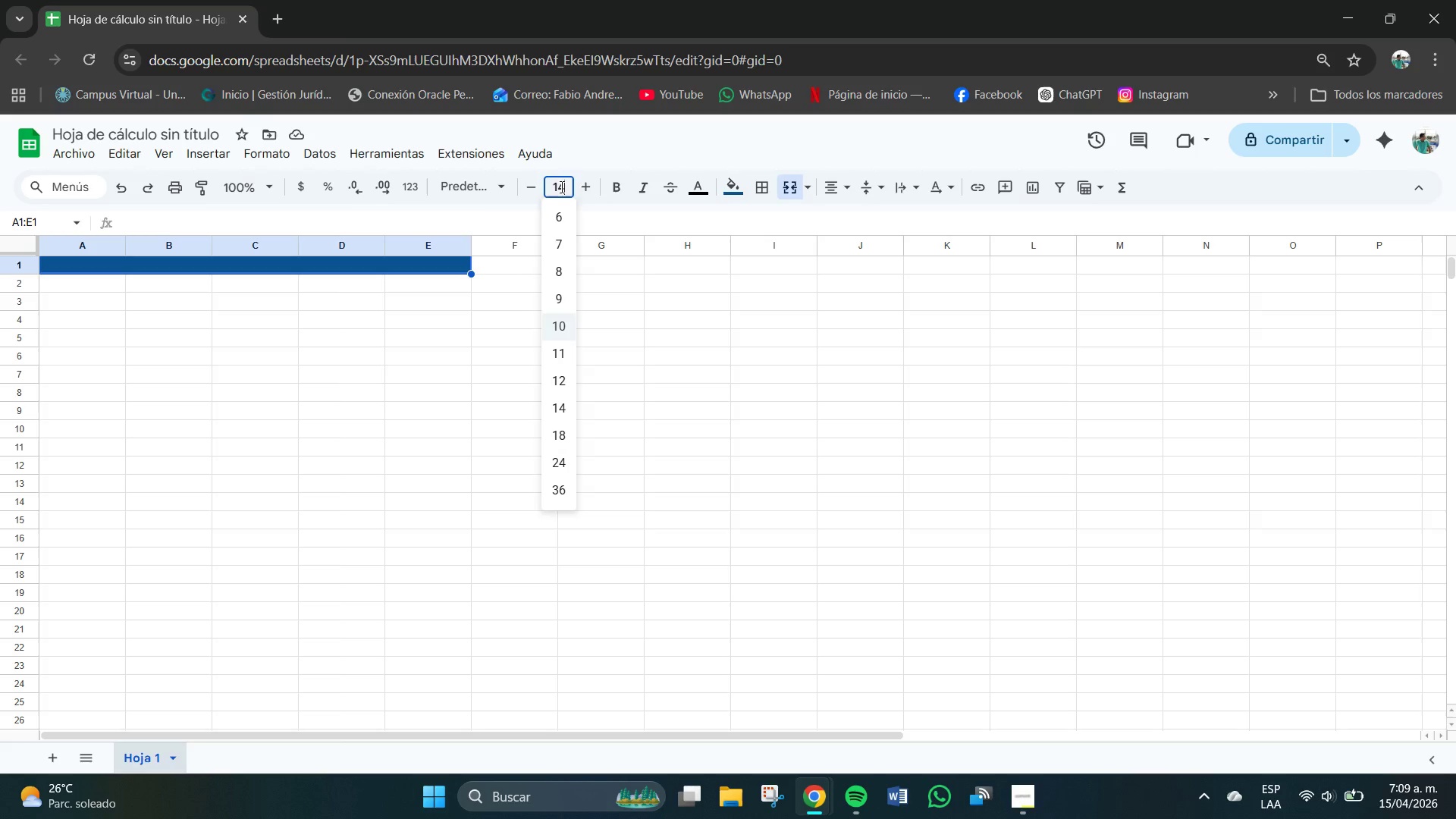 
key(NumpadEnter)
 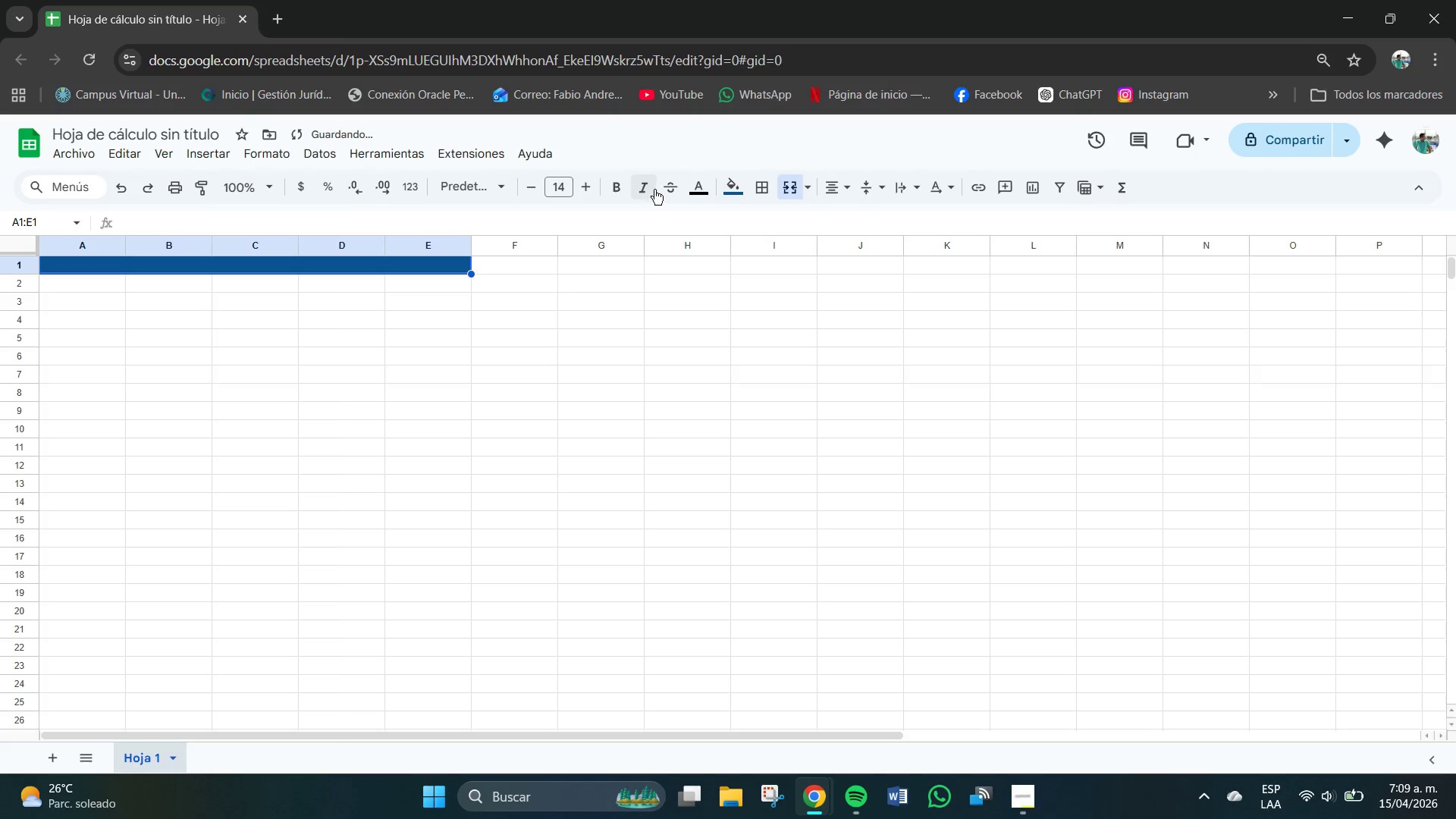 
left_click([701, 199])
 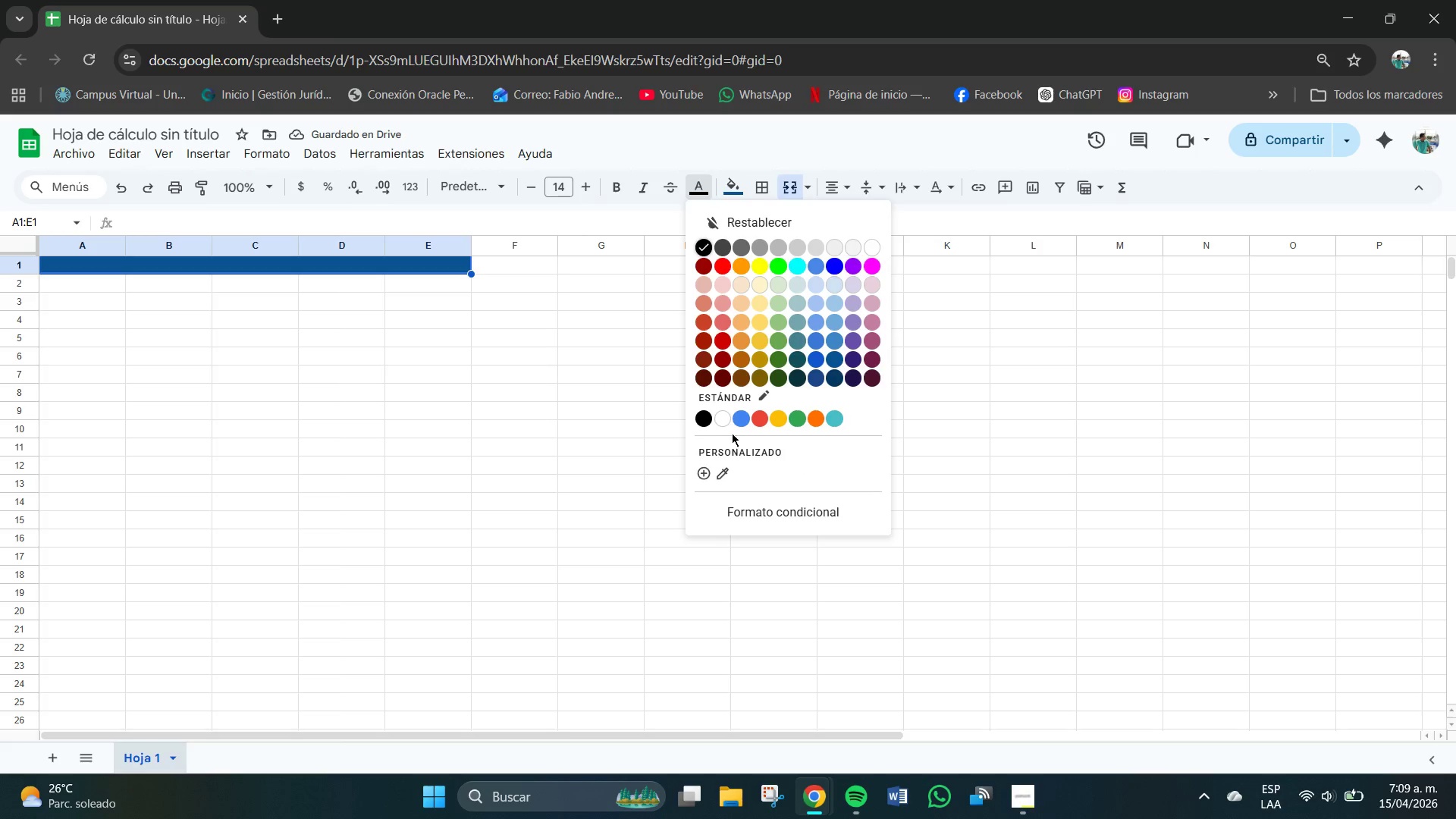 
left_click([721, 420])
 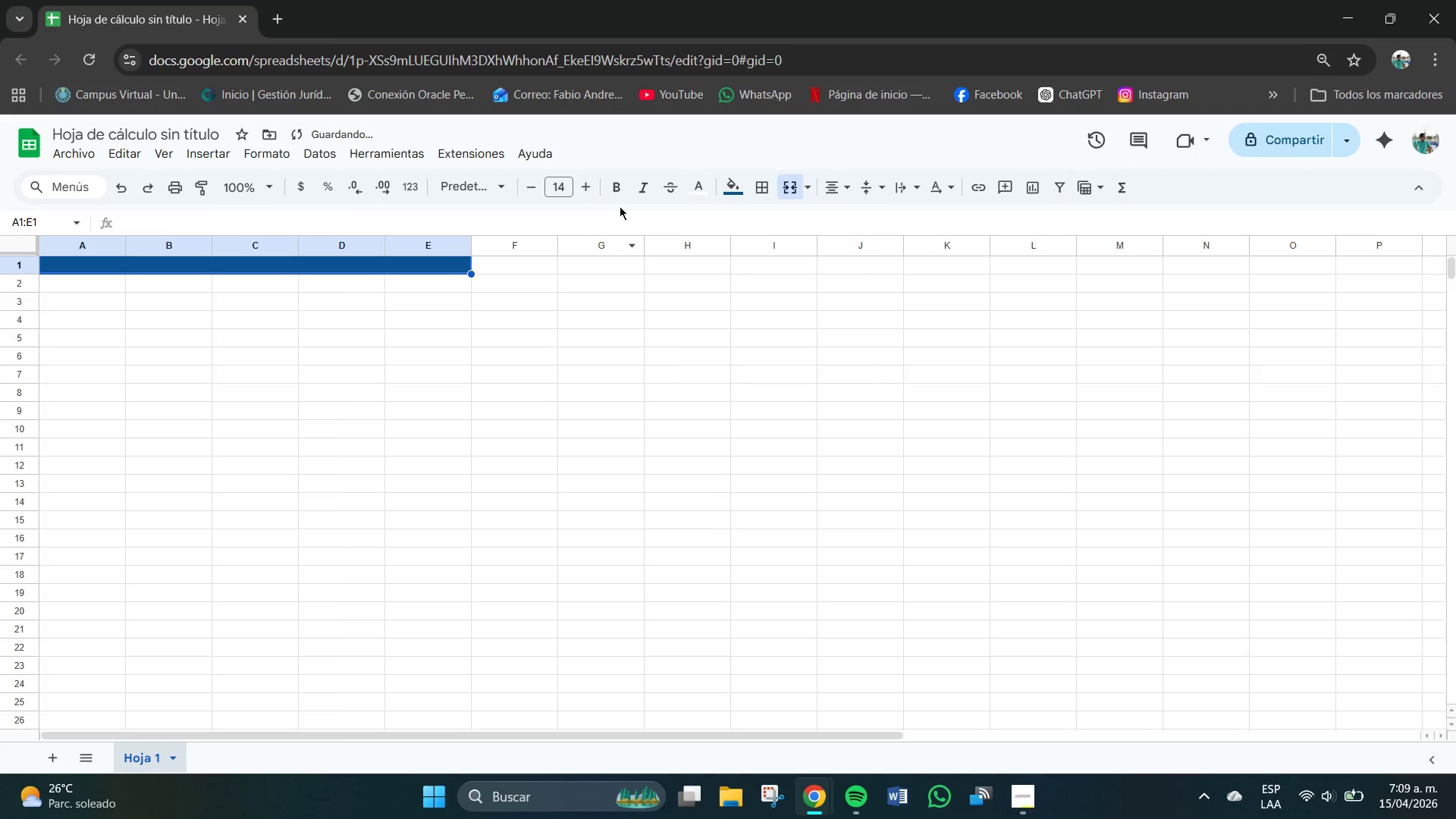 
left_click([617, 198])
 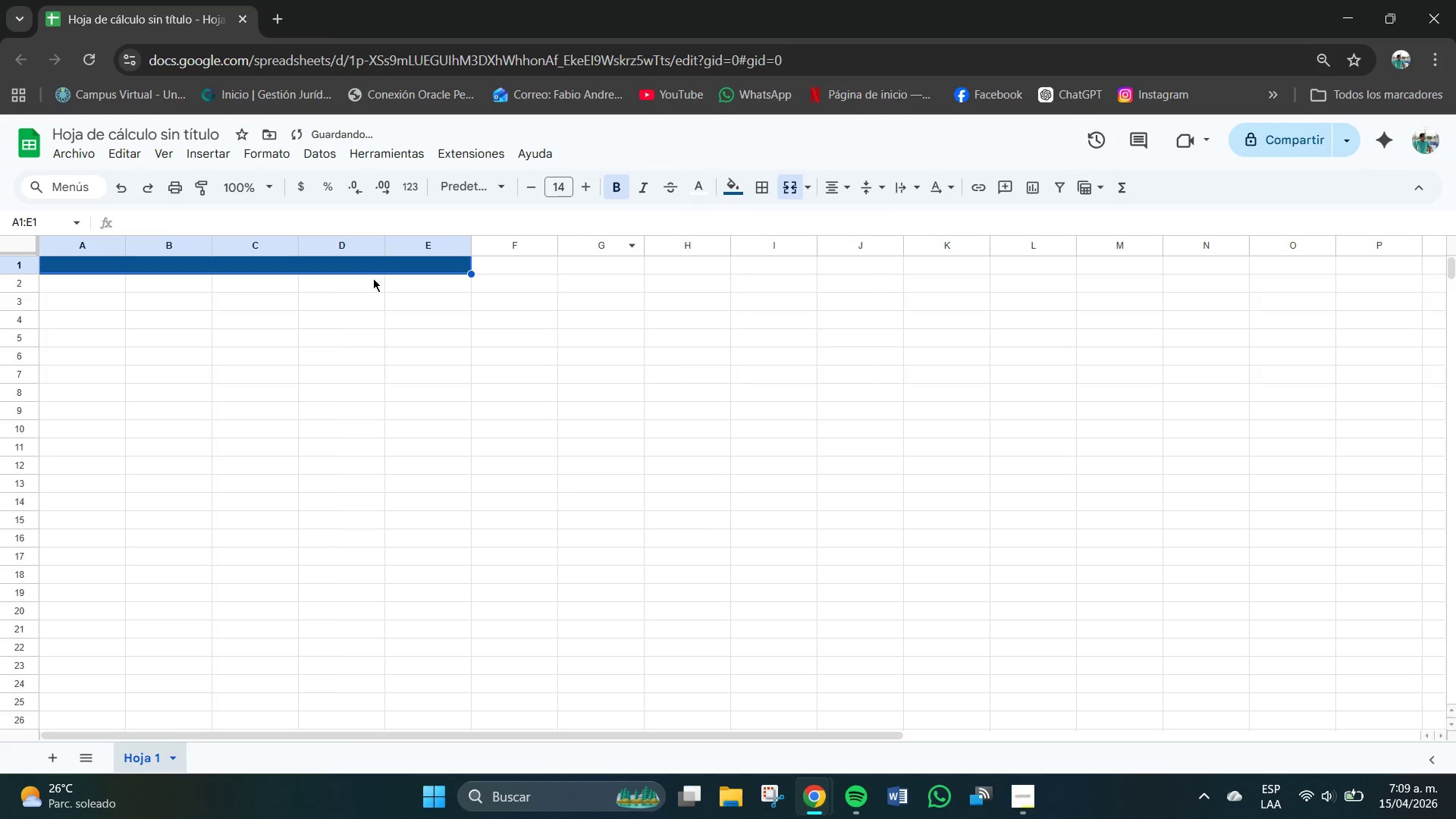 
left_click([367, 265])
 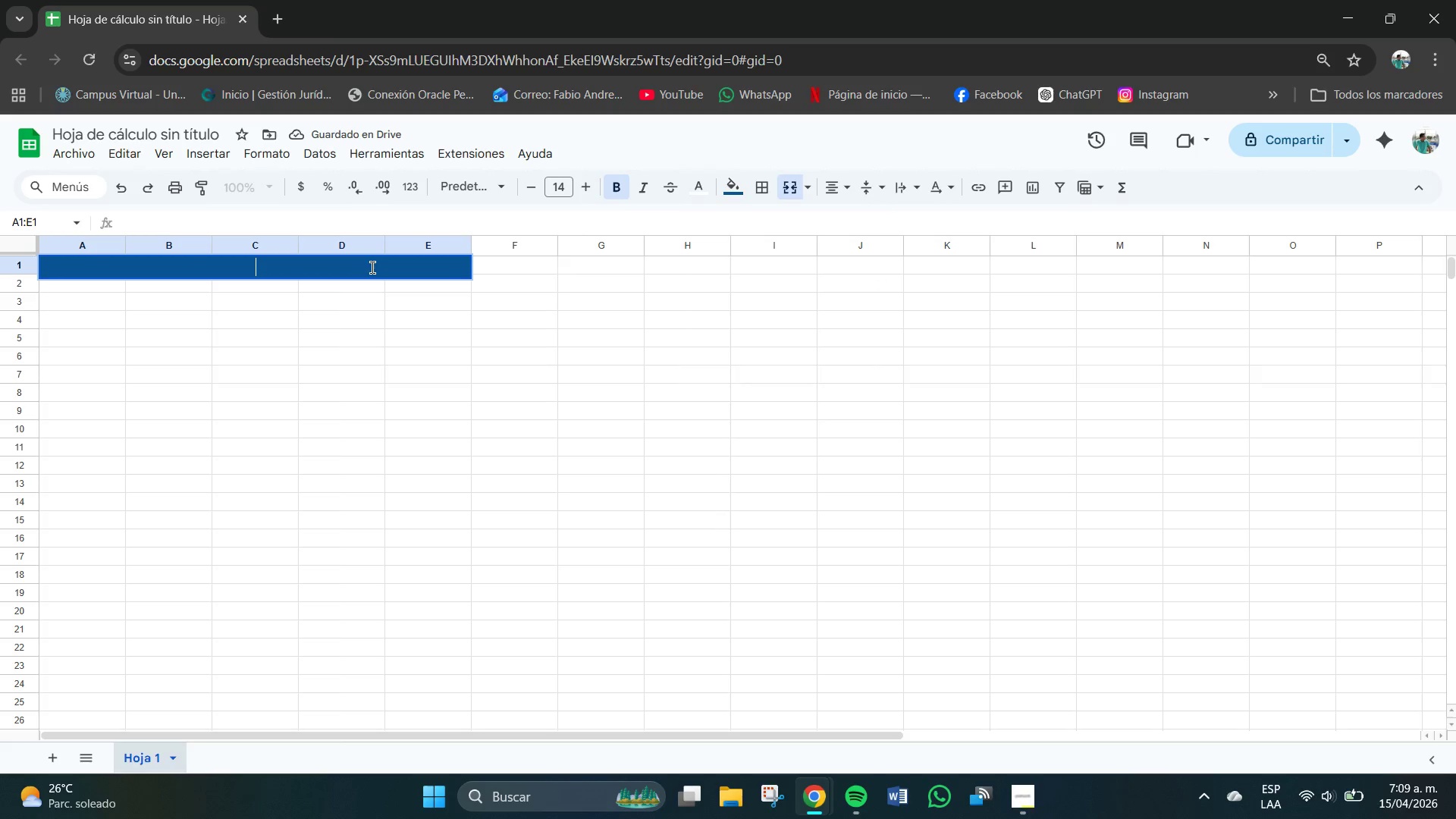 
type(Modelo de )
key(Backspace)
 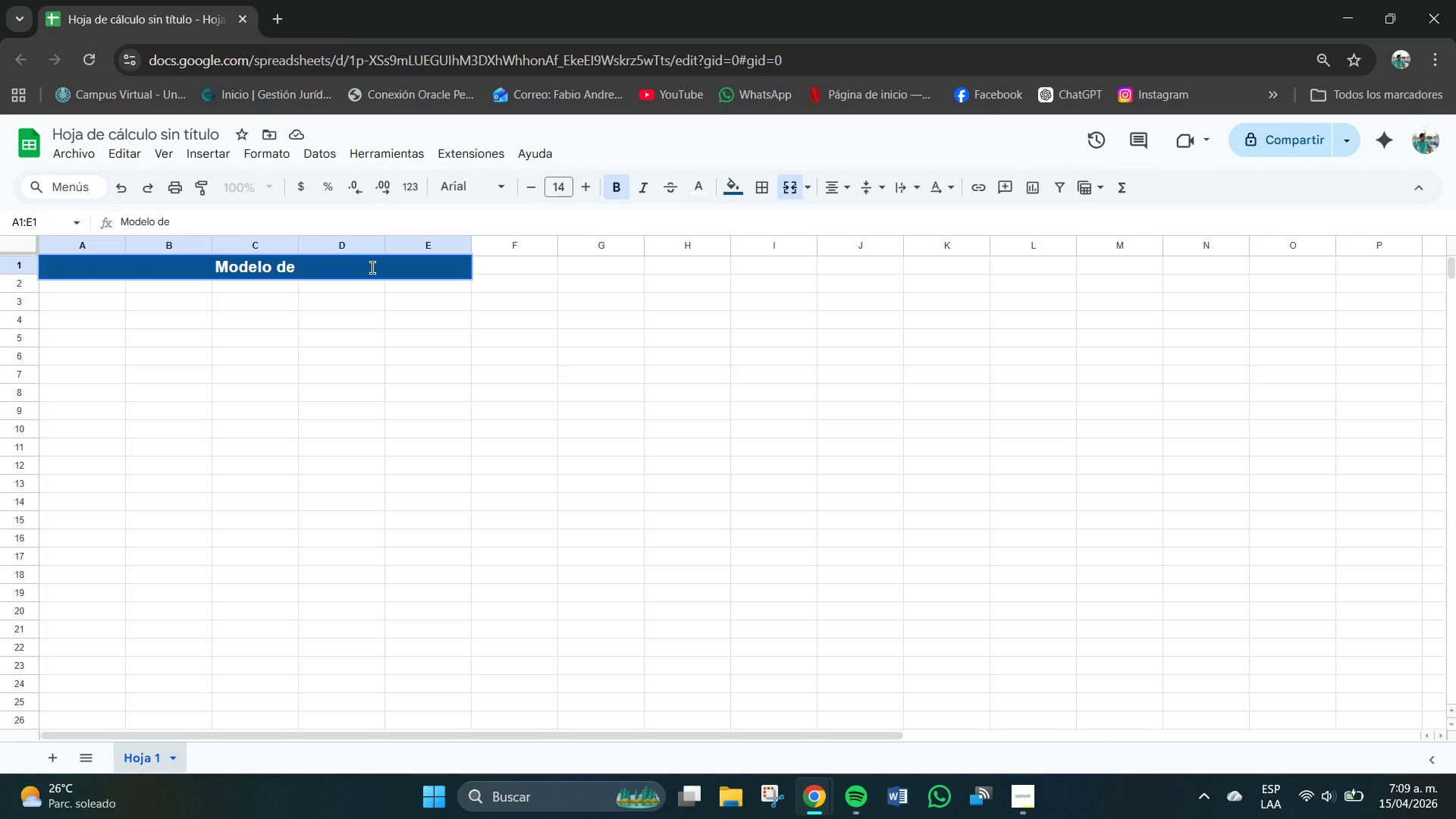 
wait(7.69)
 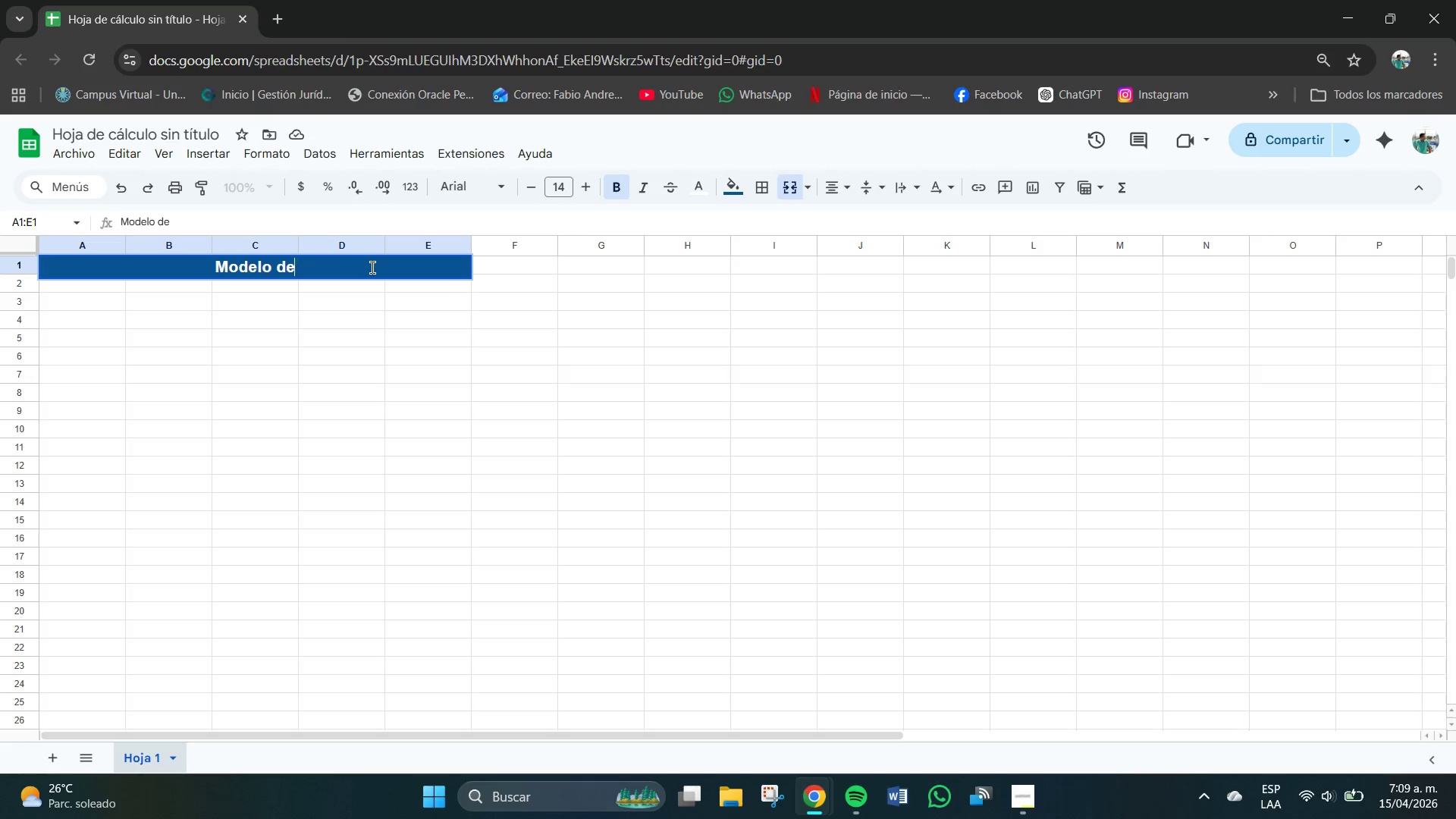 
key(ArrowLeft)
 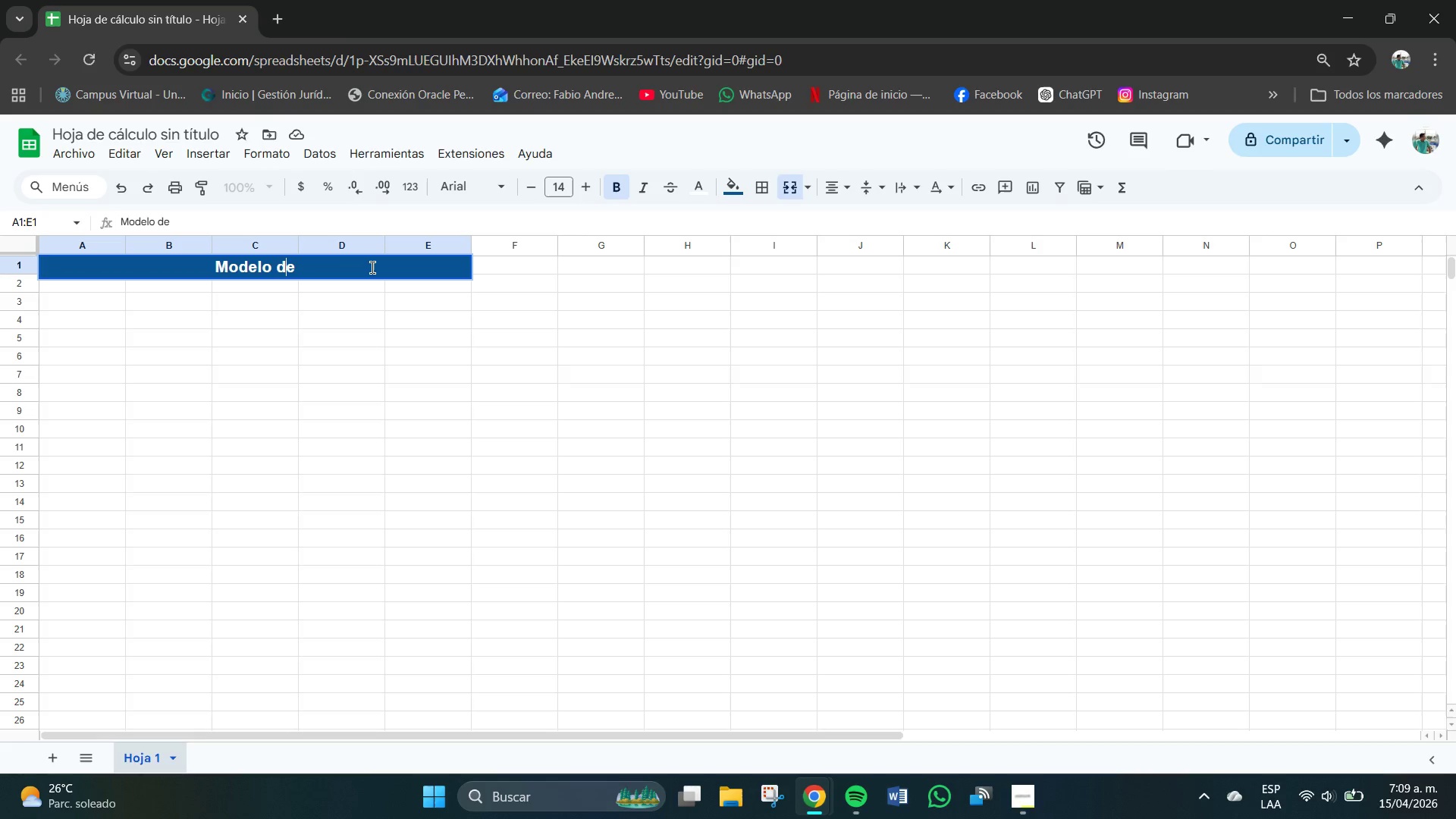 
key(ArrowLeft)
 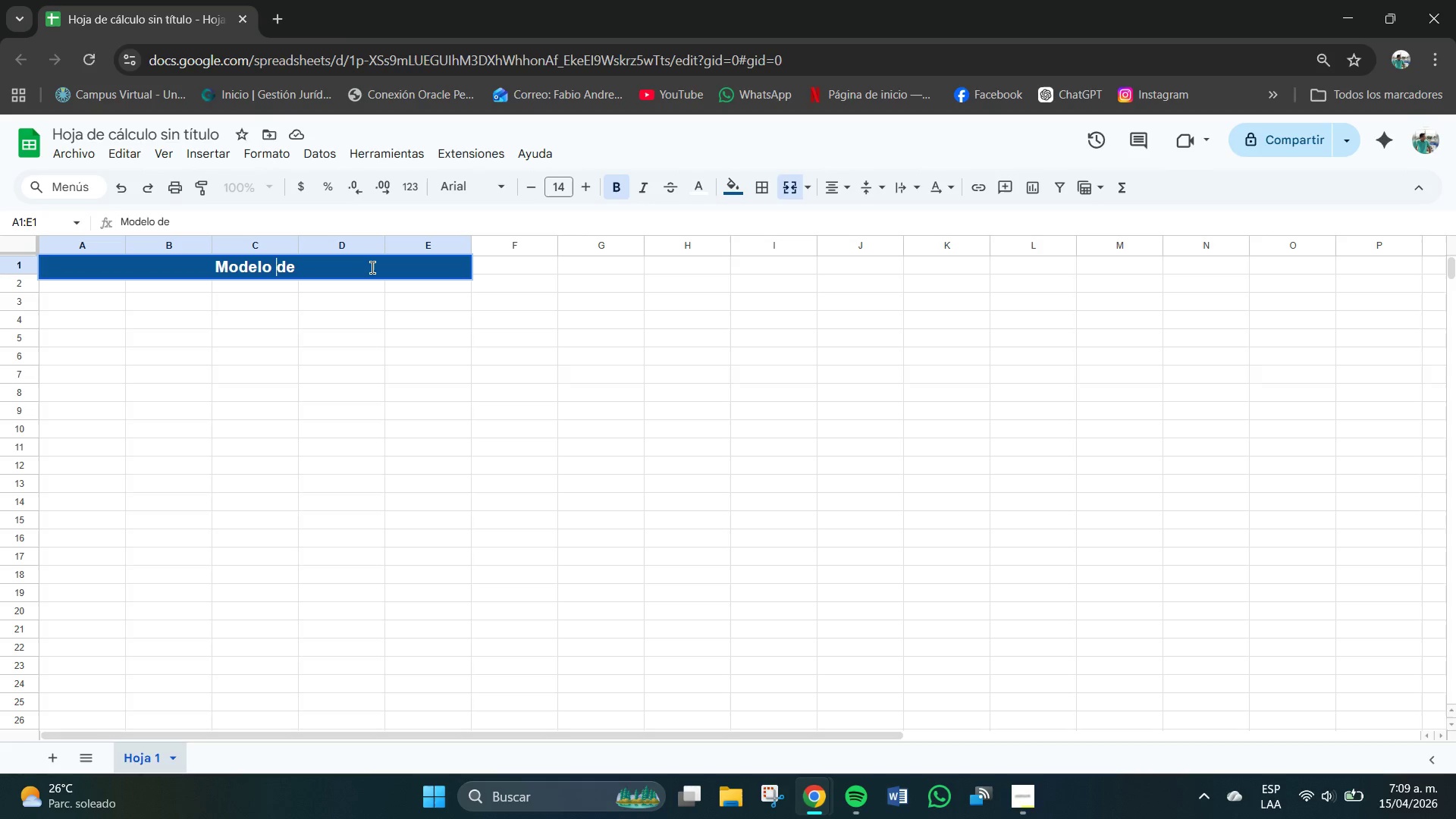 
key(ArrowLeft)
 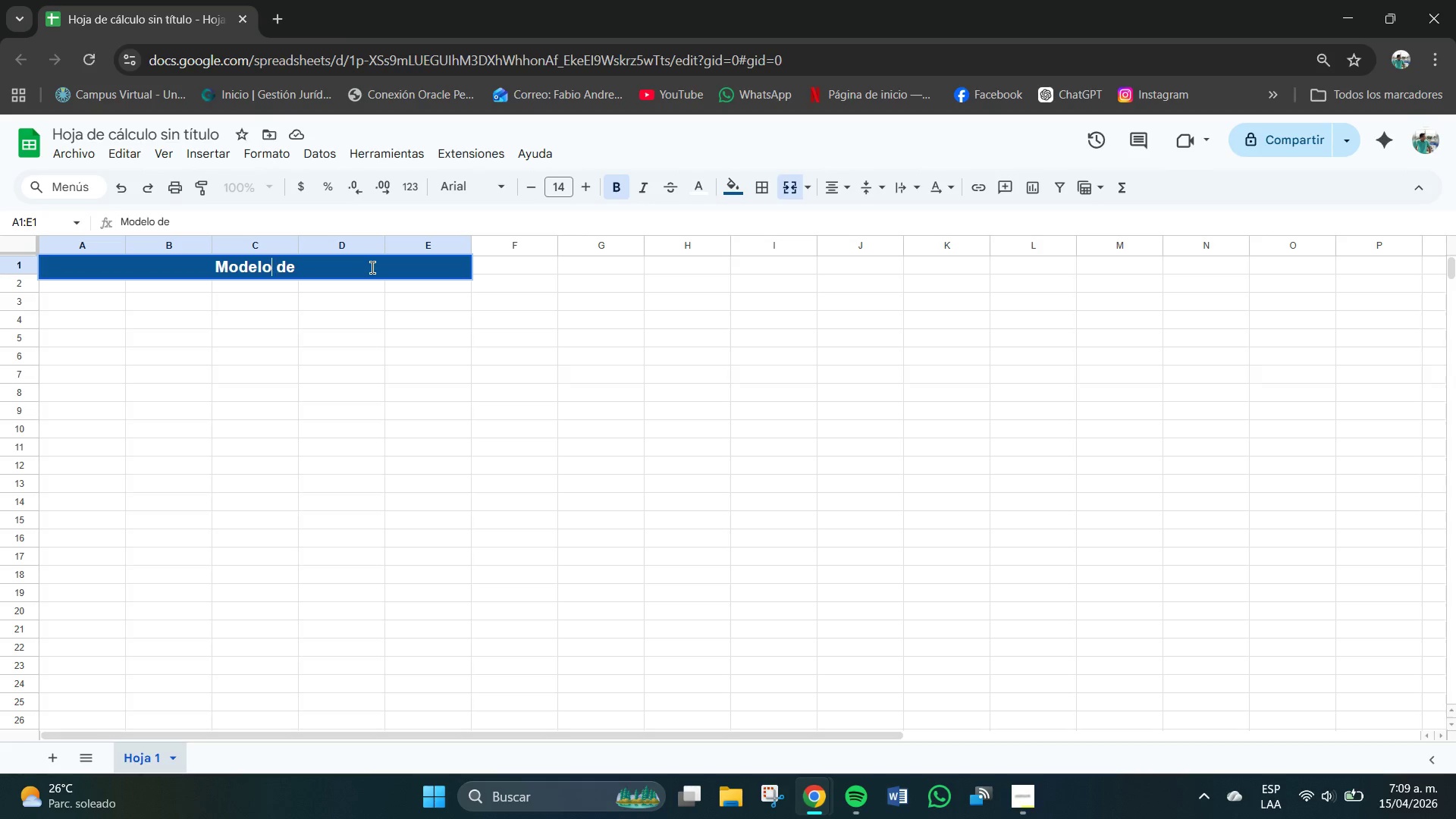 
key(ArrowLeft)
 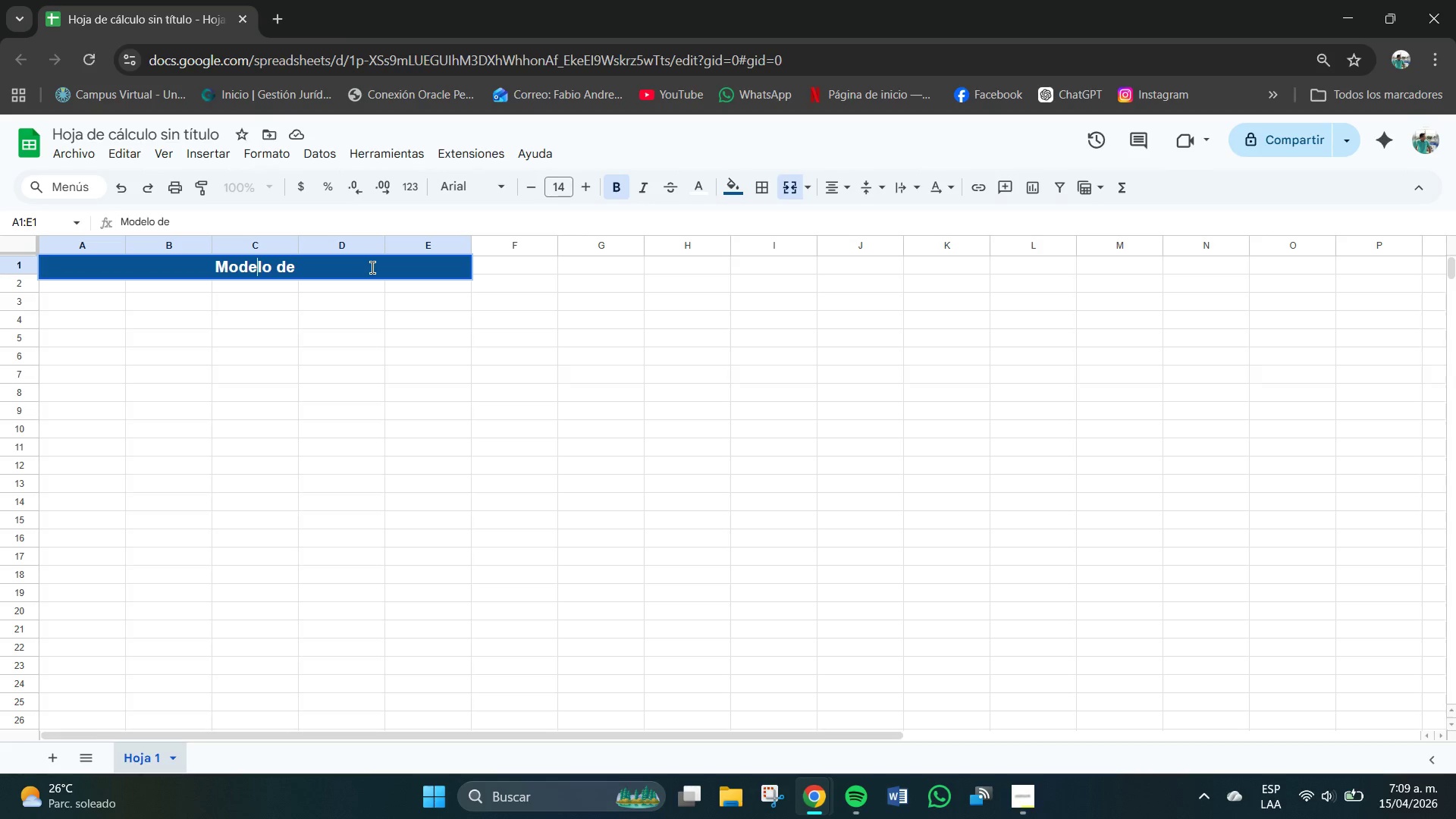 
key(ArrowLeft)
 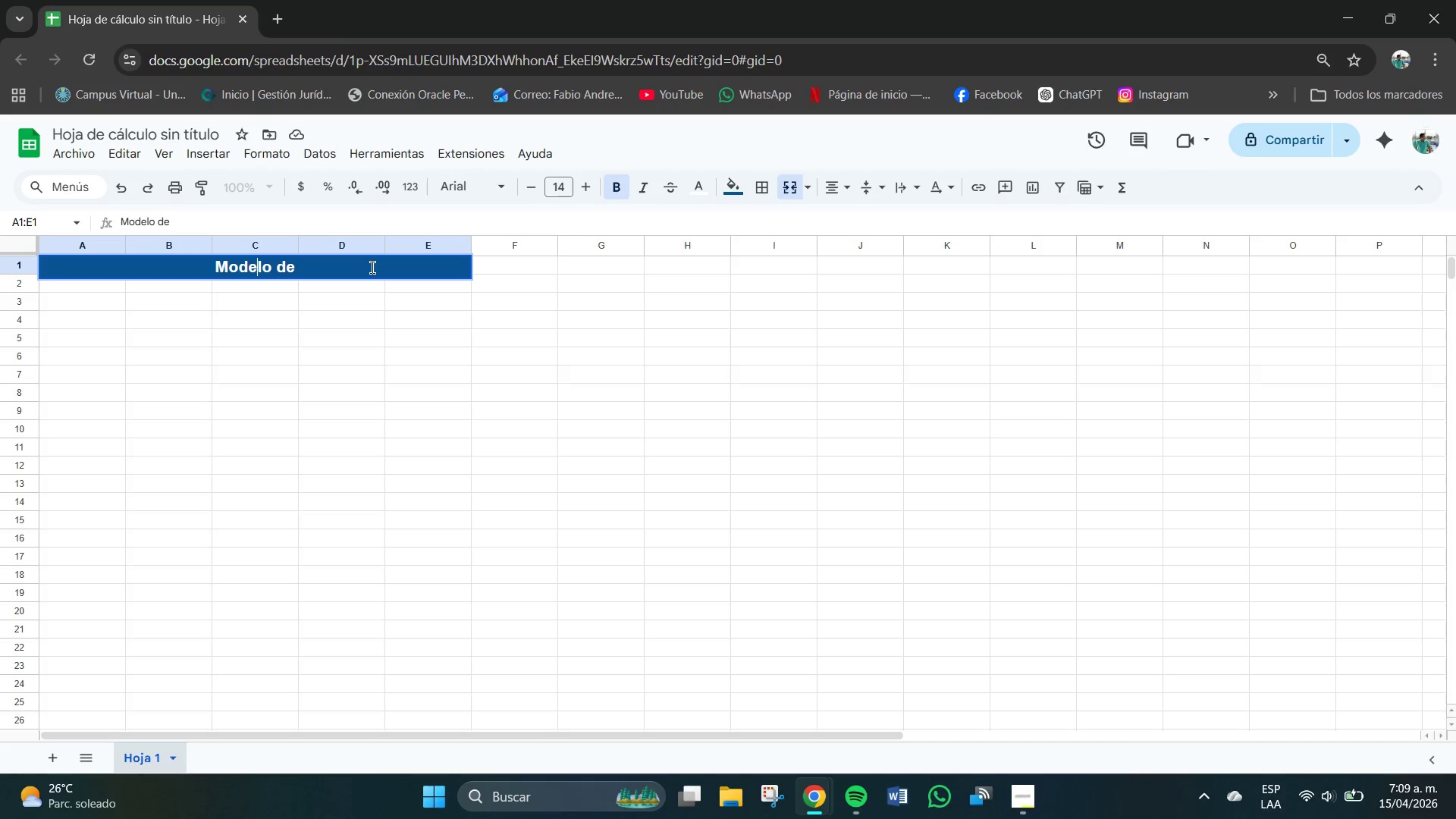 
key(ArrowLeft)
 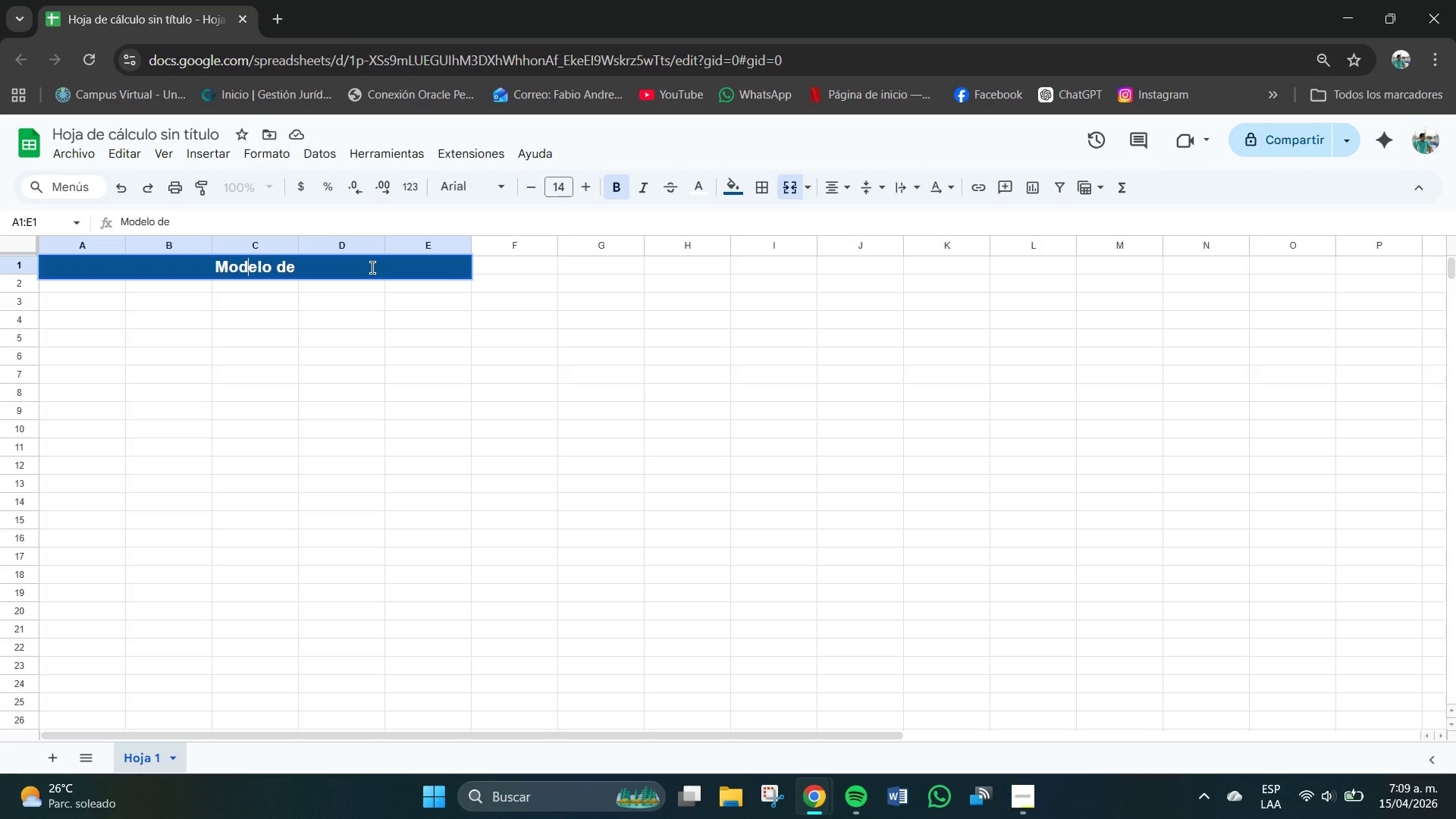 
key(ArrowLeft)
 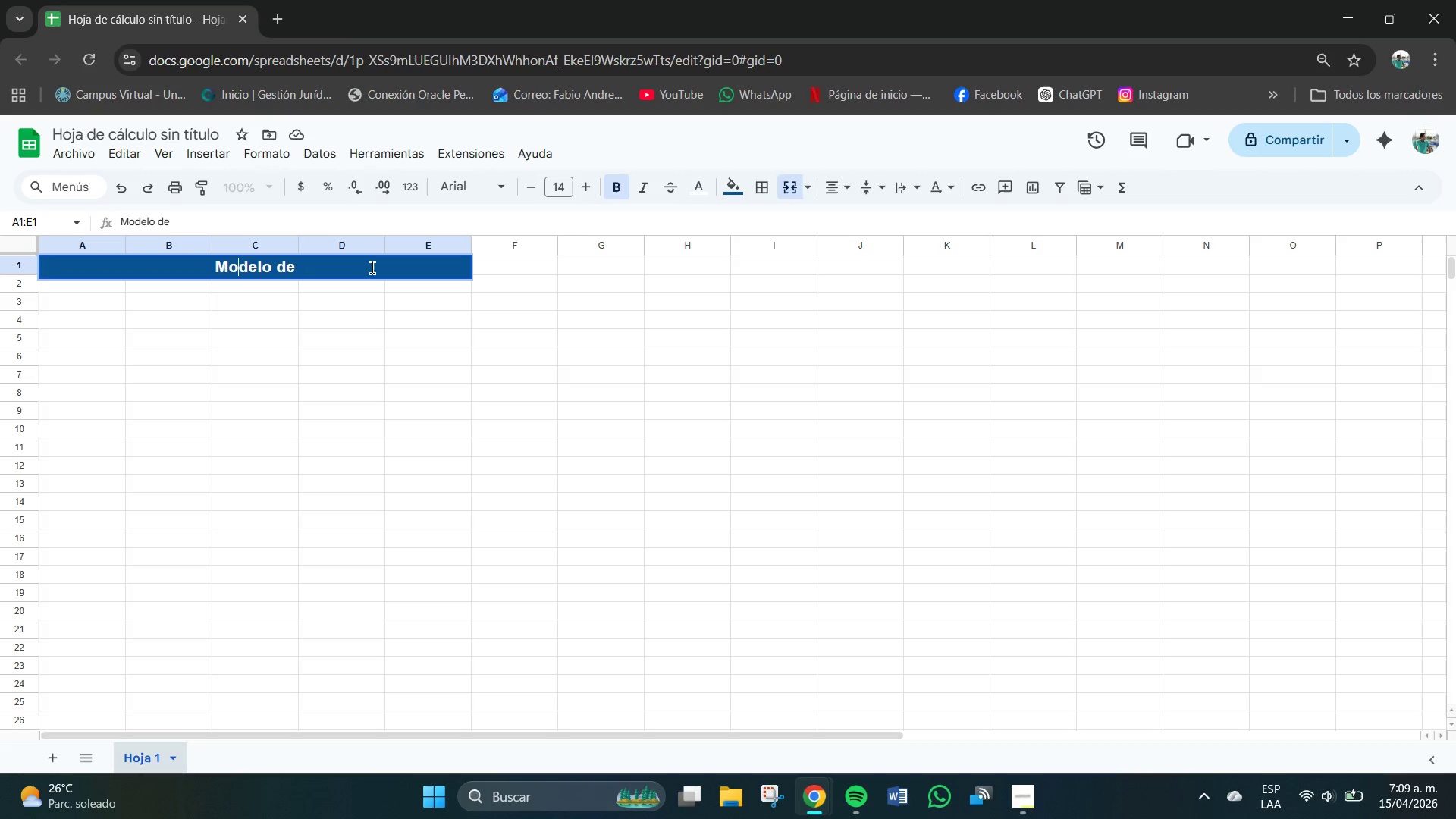 
key(ArrowLeft)
 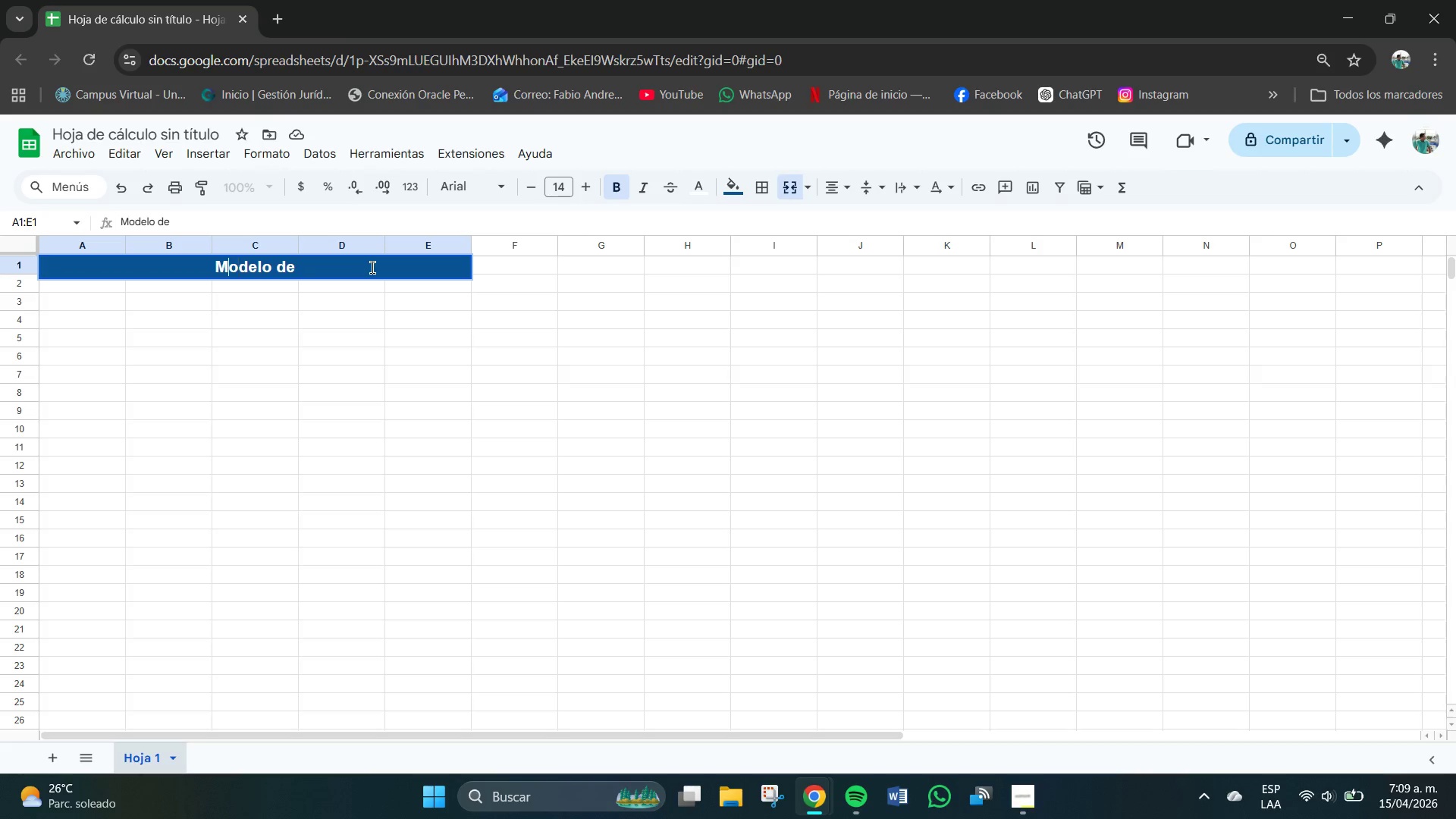 
key(ArrowLeft)
 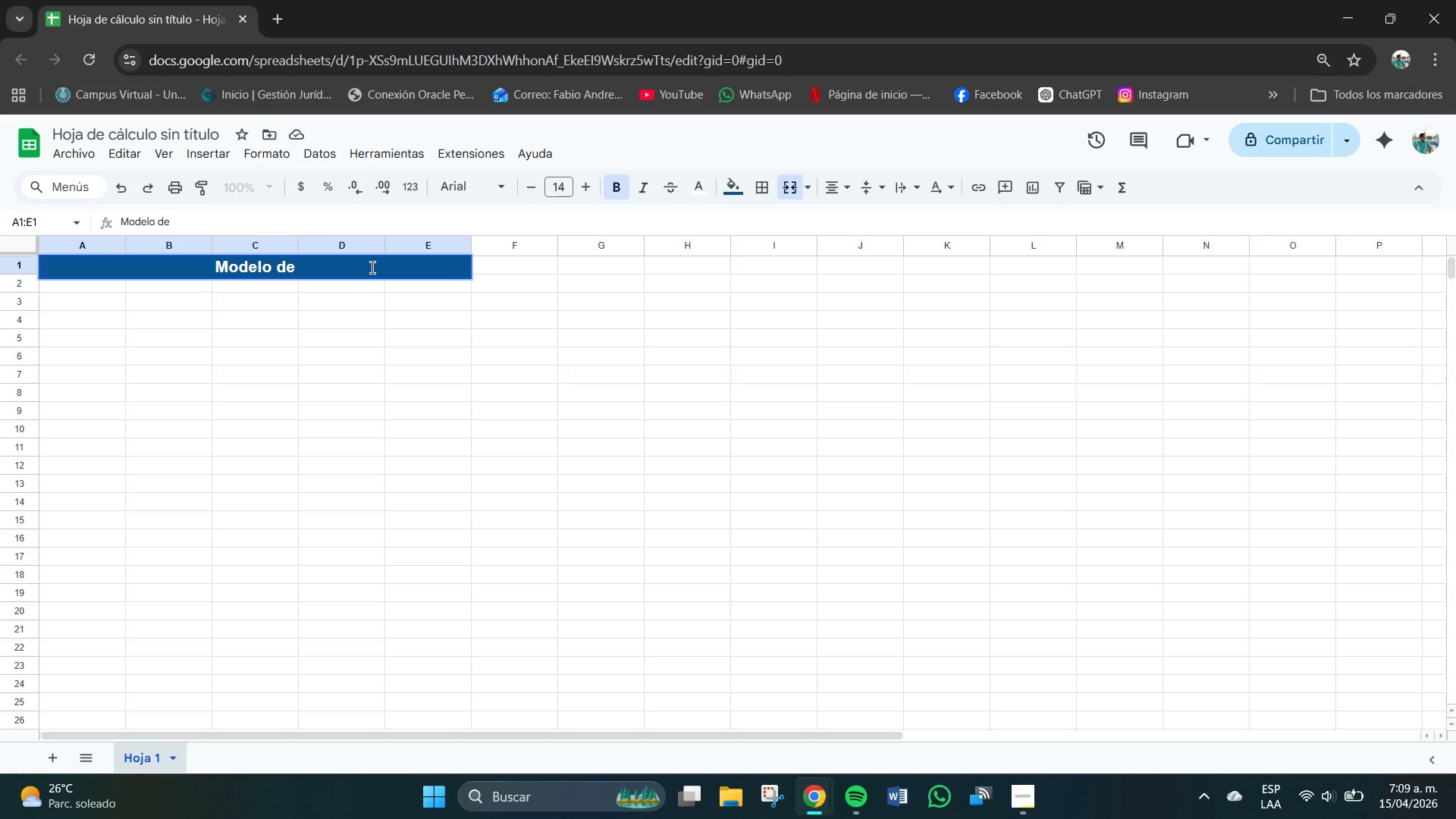 
key(Meta+V)
 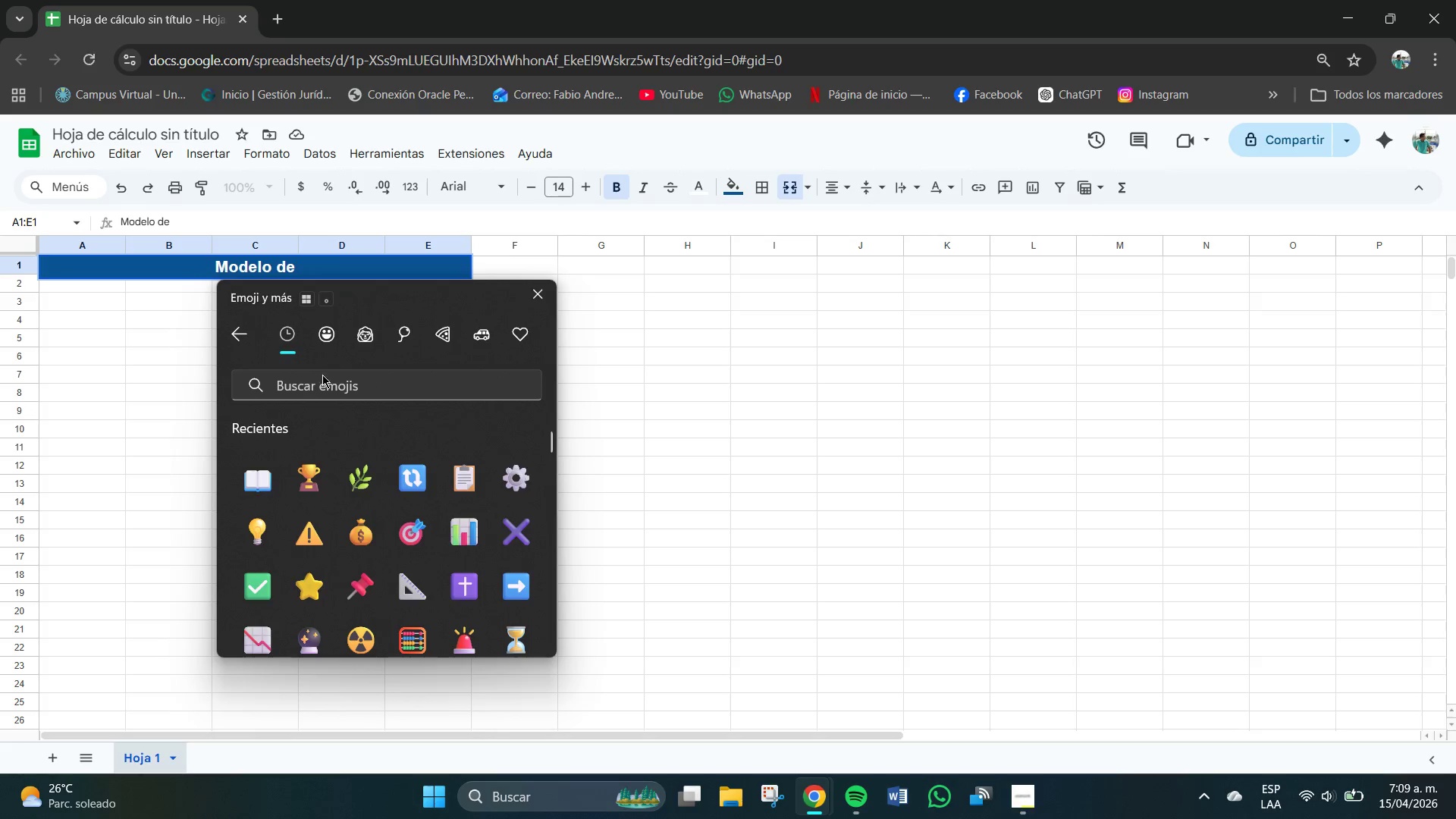 
left_click([322, 388])
 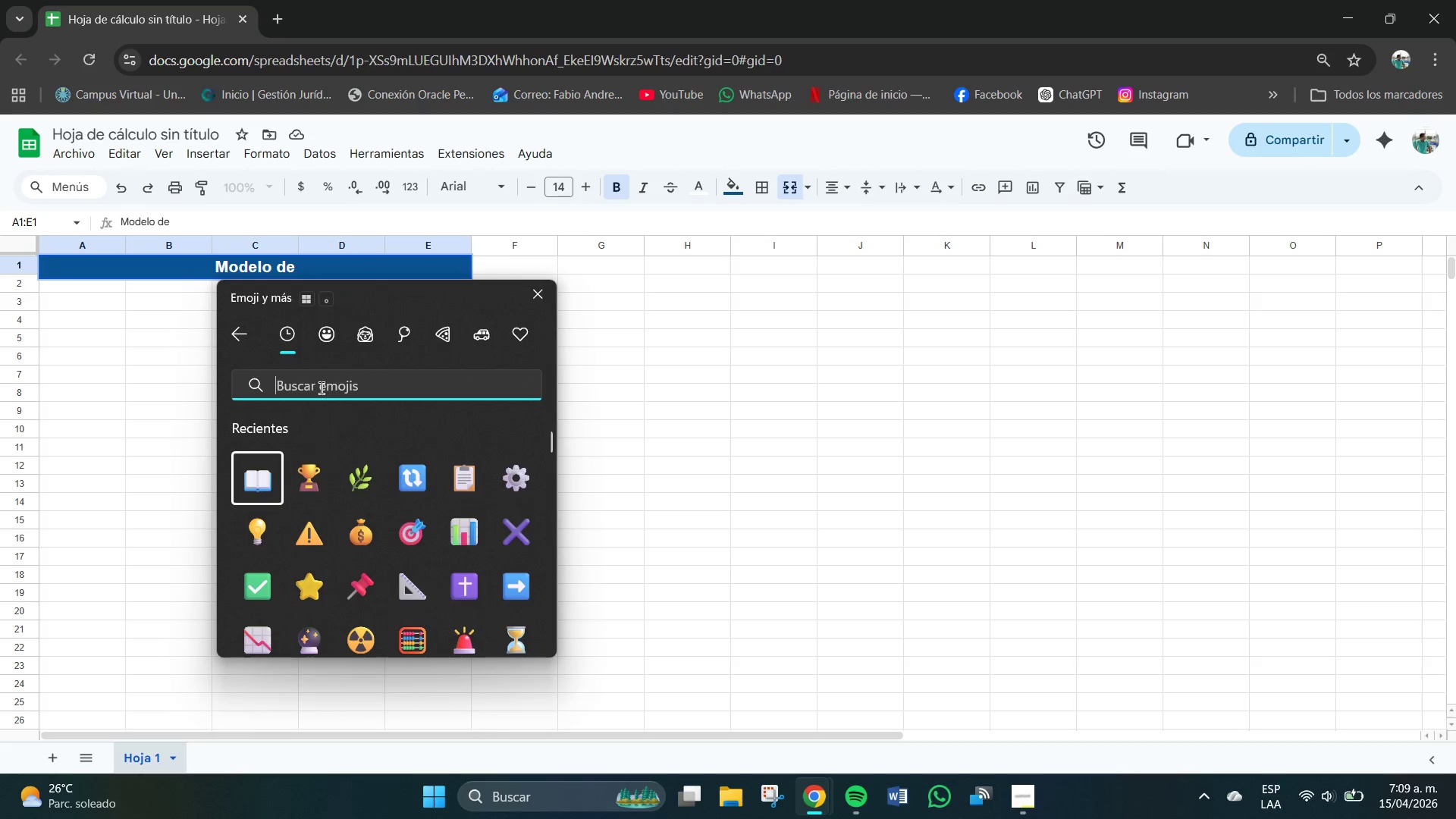 
type(rayo)
 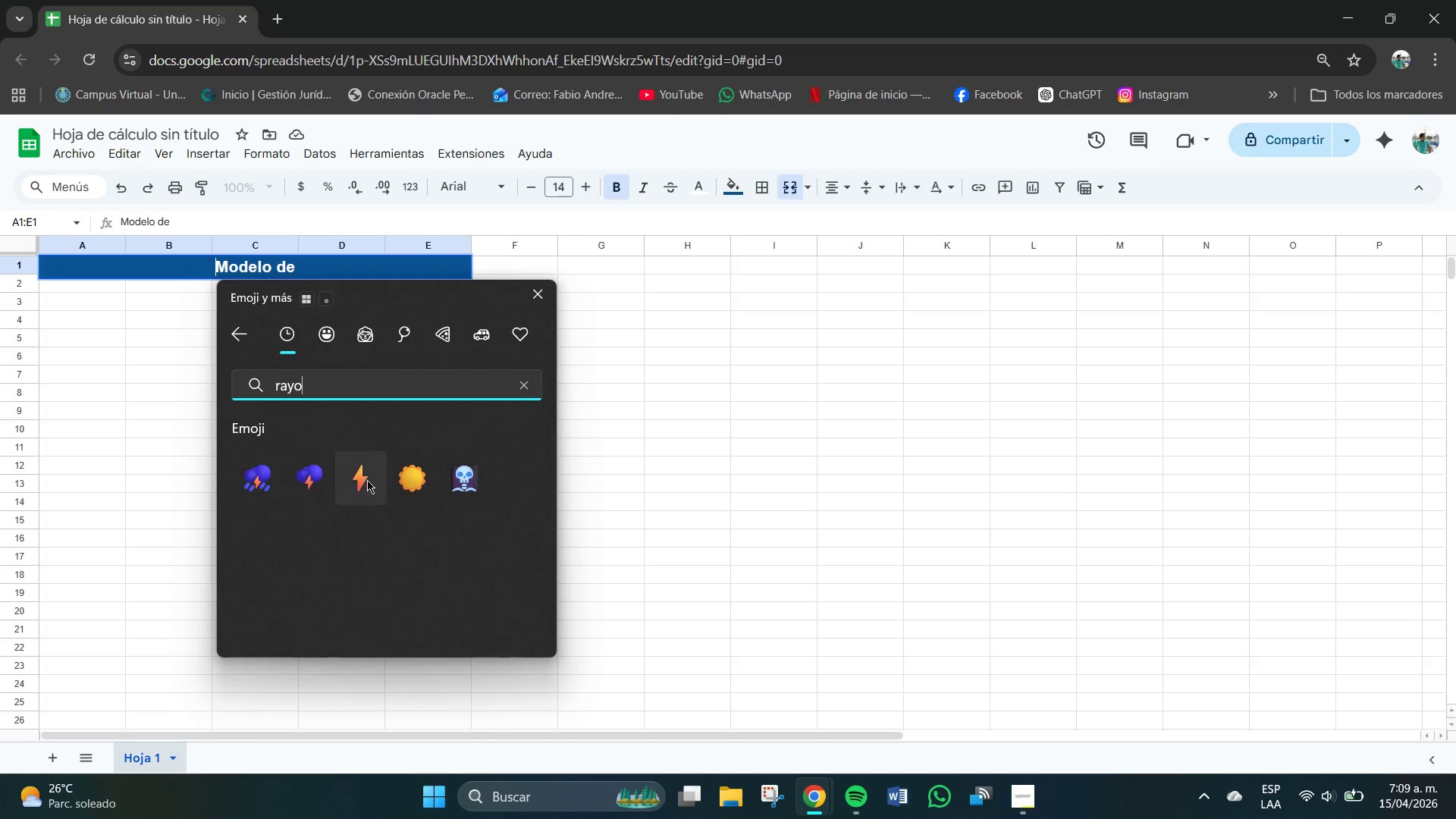 
left_click([359, 474])
 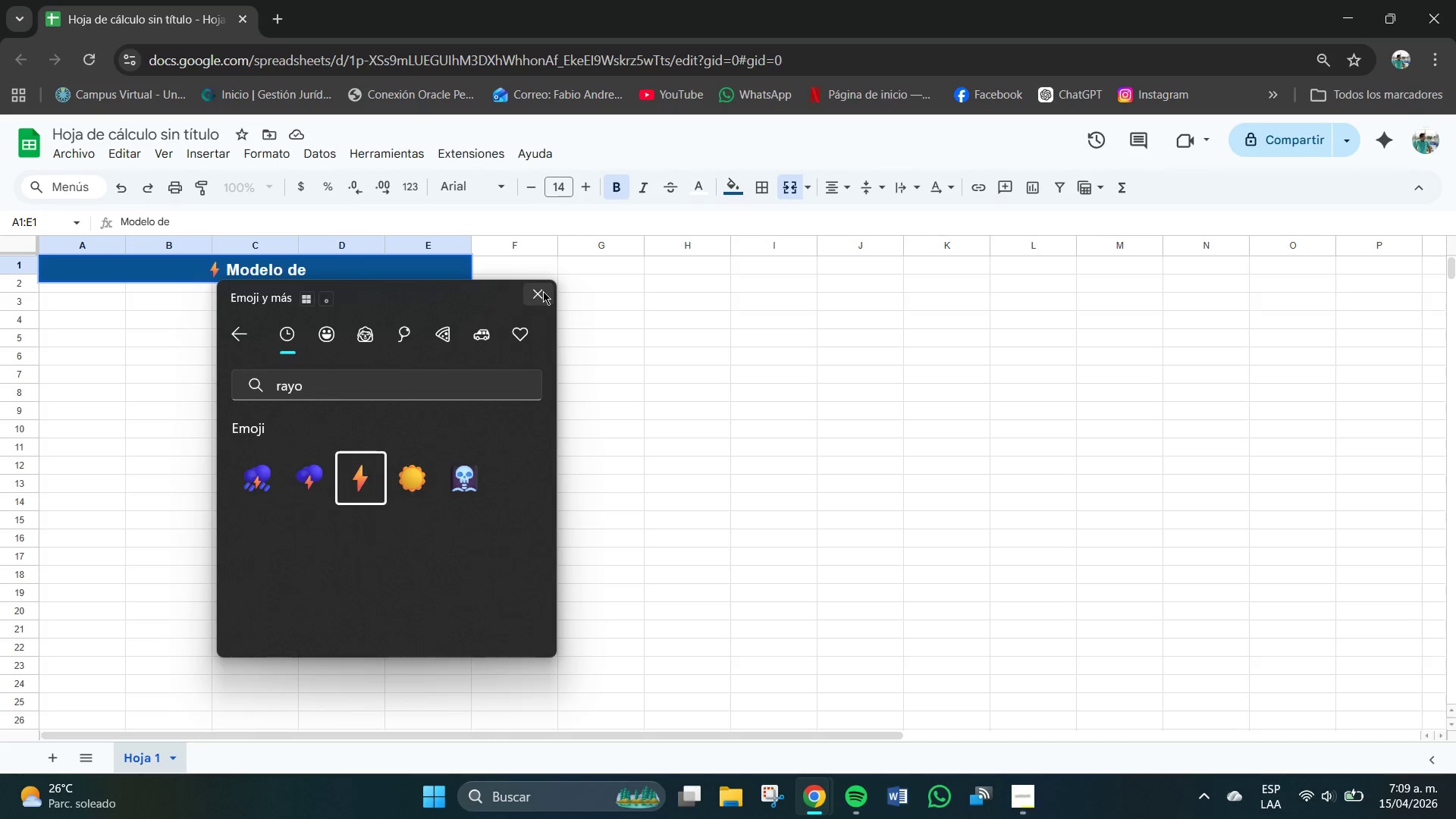 
left_click([543, 290])
 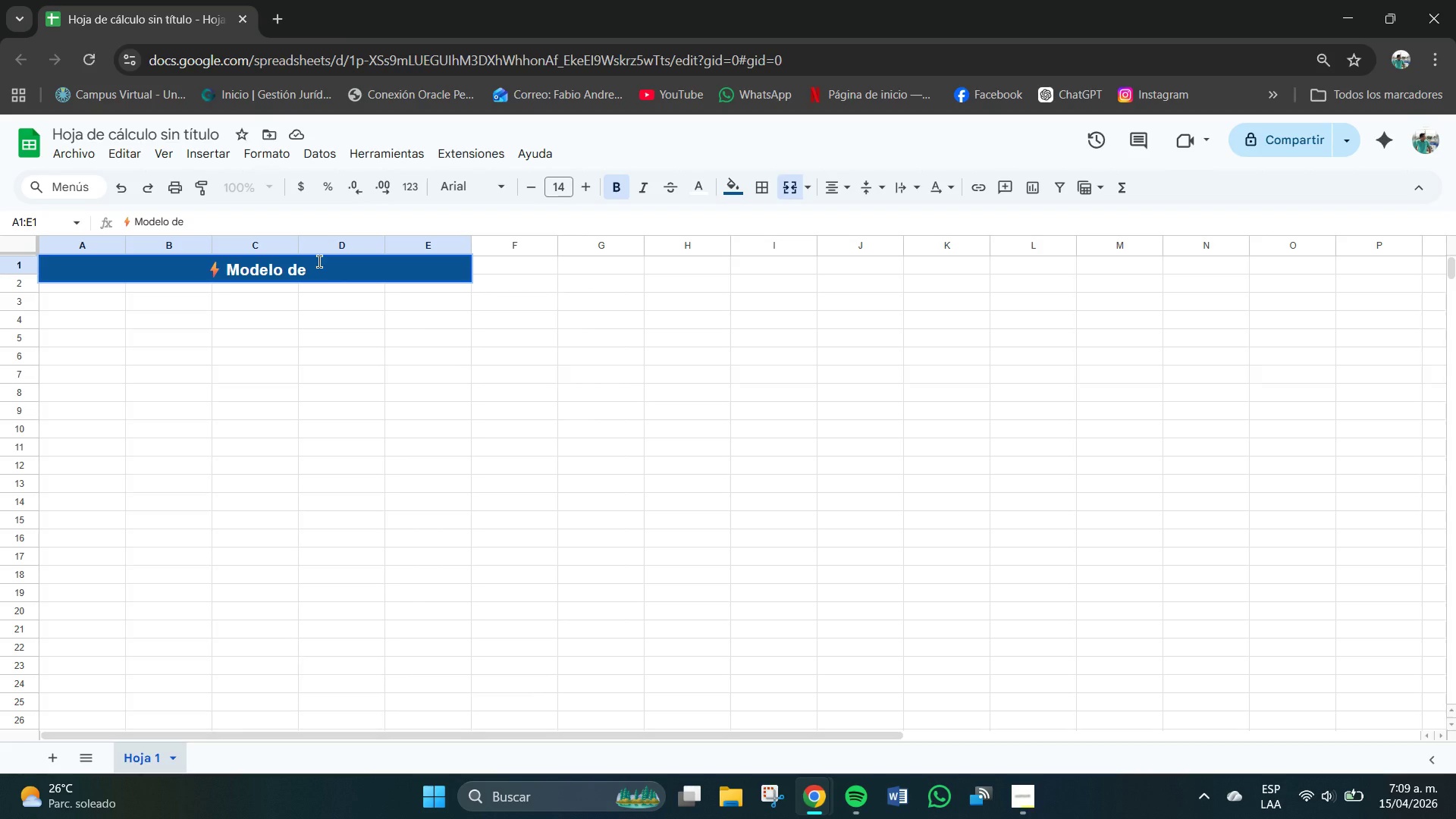 
key(Backspace)
key(Backspace)
key(Backspace)
key(Backspace)
key(Backspace)
key(Backspace)
key(Backspace)
key(Backspace)
type(ODELO DE INVERSION AGROVO)
 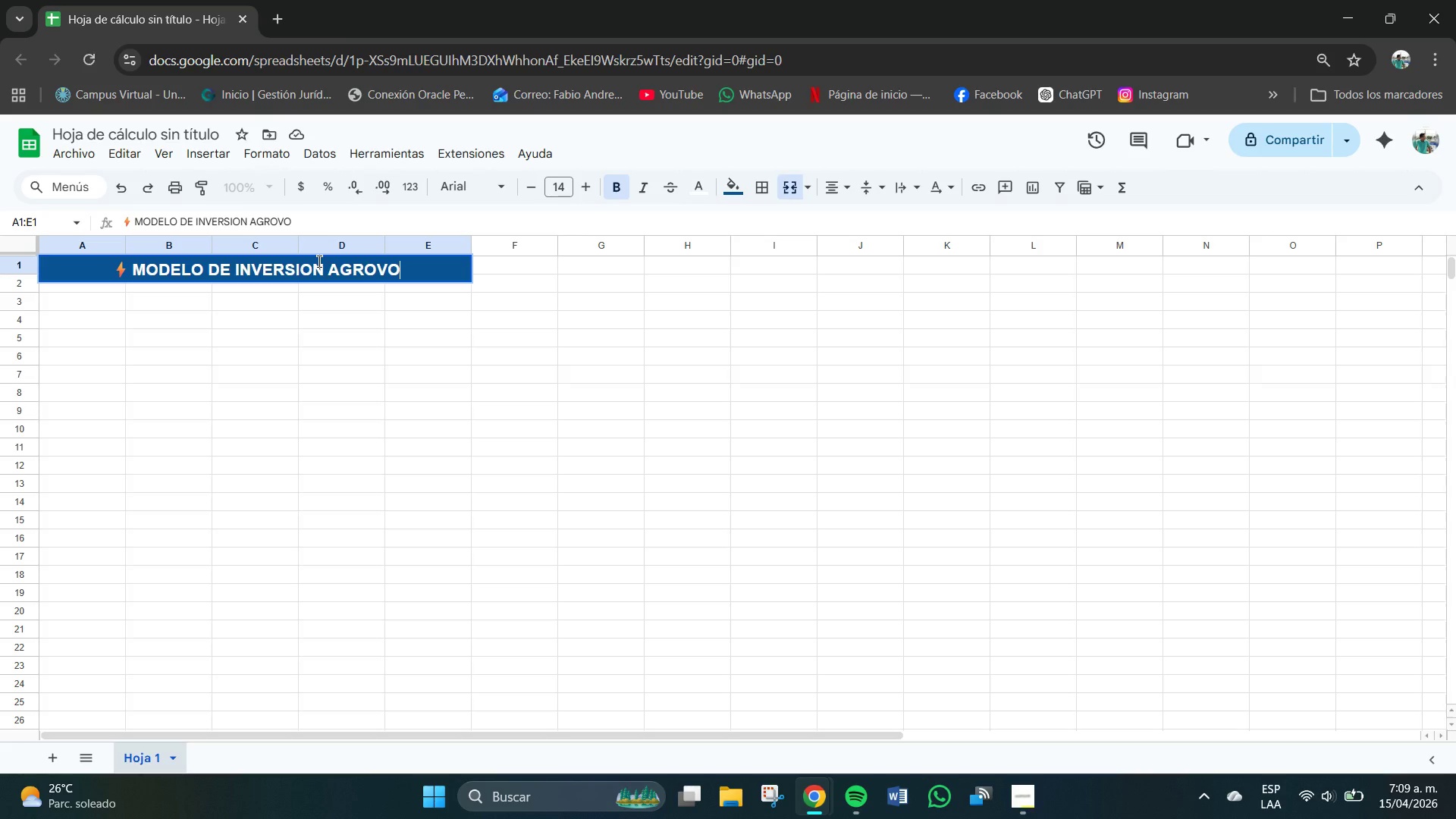 
type(LTAICA--- PARAMETROS DE ENYR)
key(Backspace)
key(Backspace)
type(TRADA)
 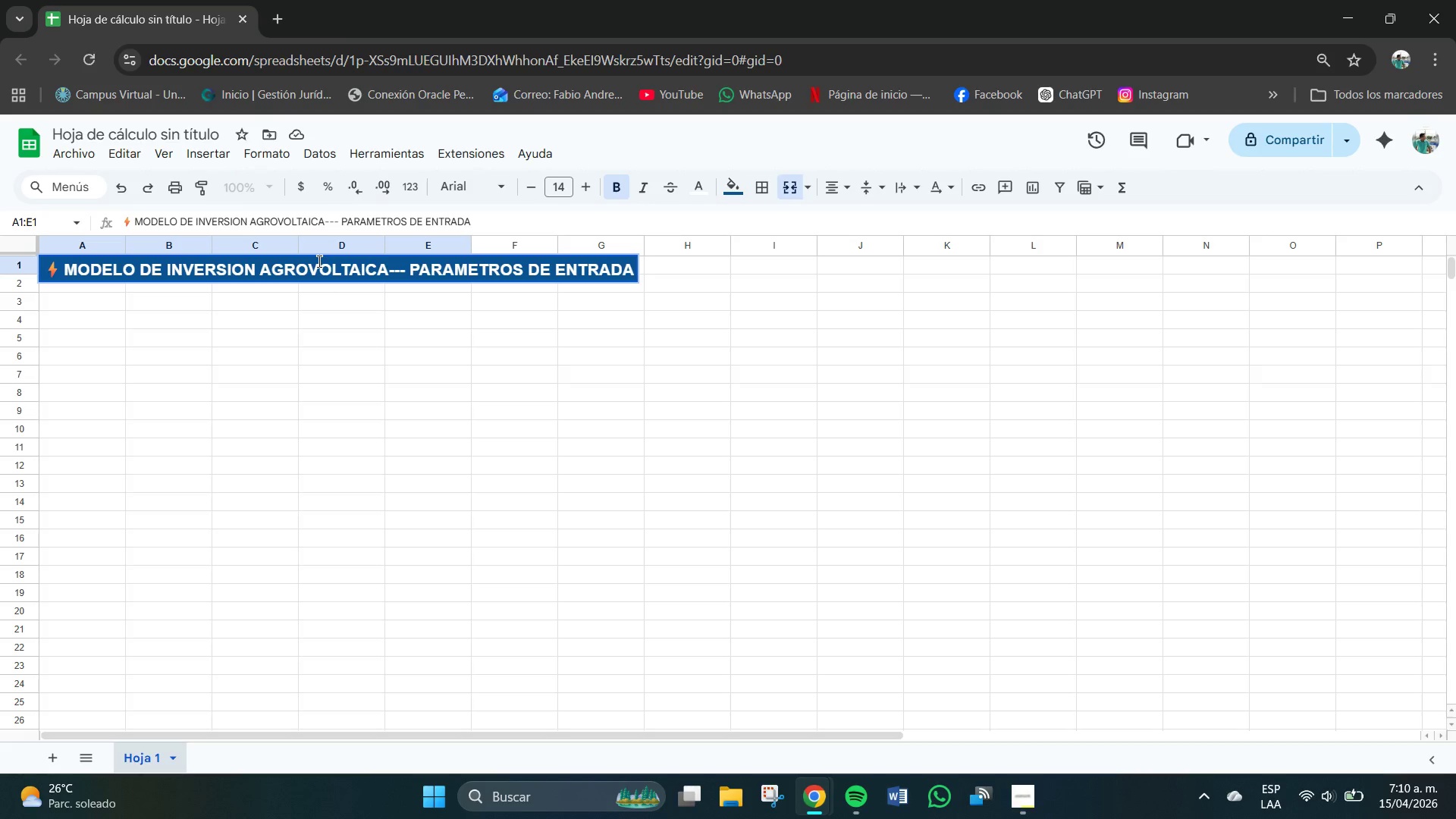 
key(Enter)
 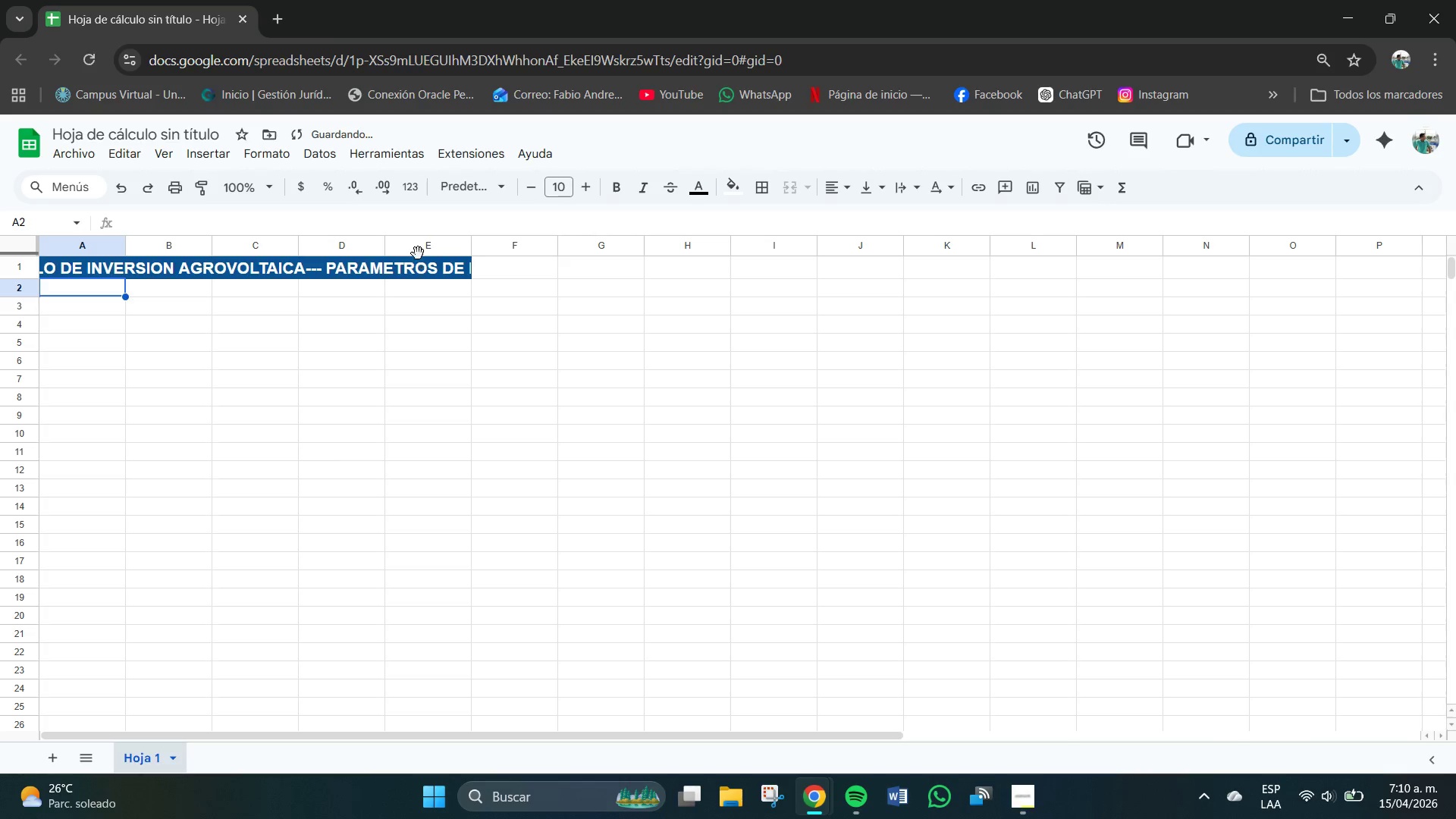 
left_click([396, 273])
 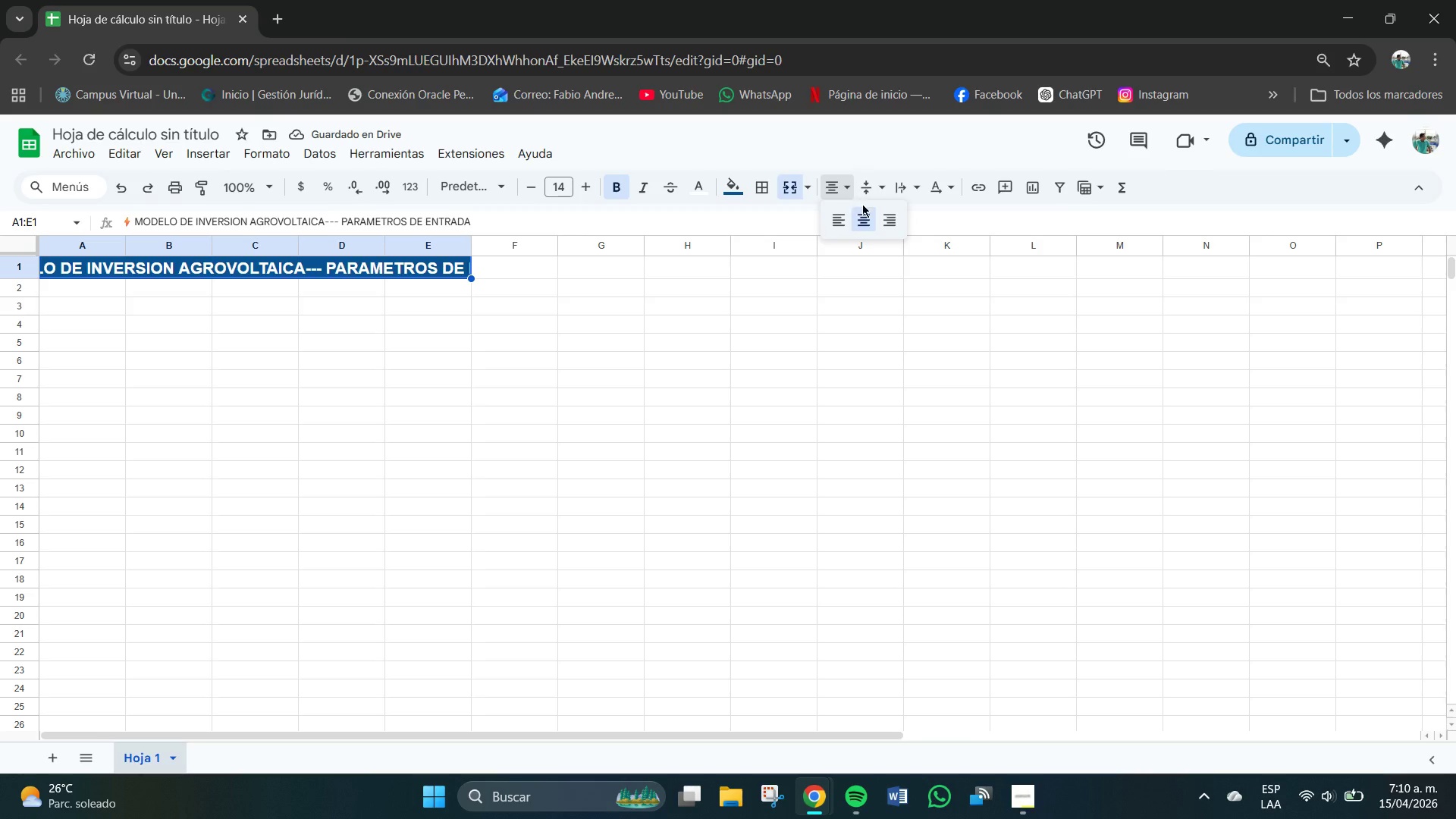 
left_click([864, 190])
 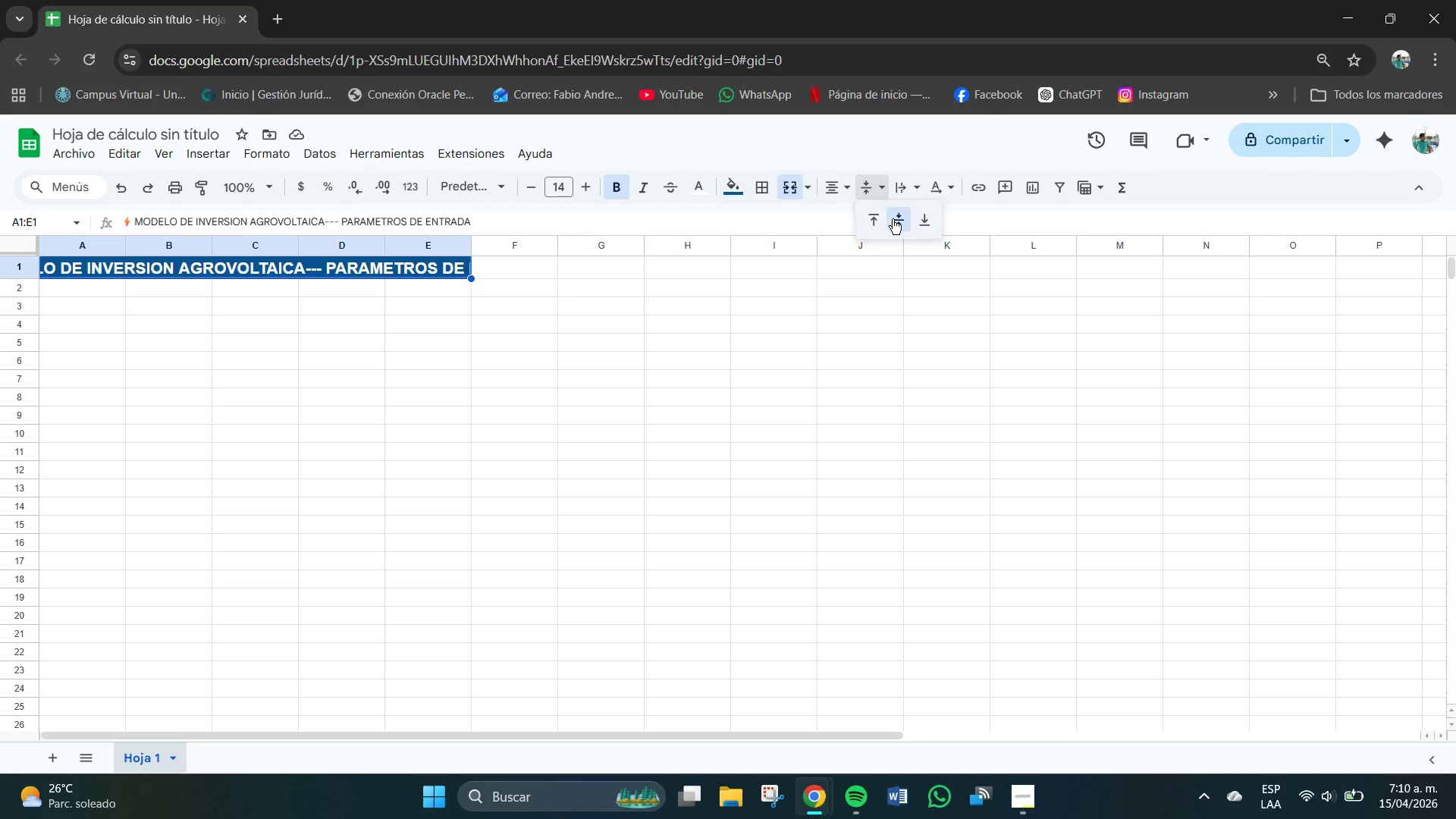 
left_click([896, 220])
 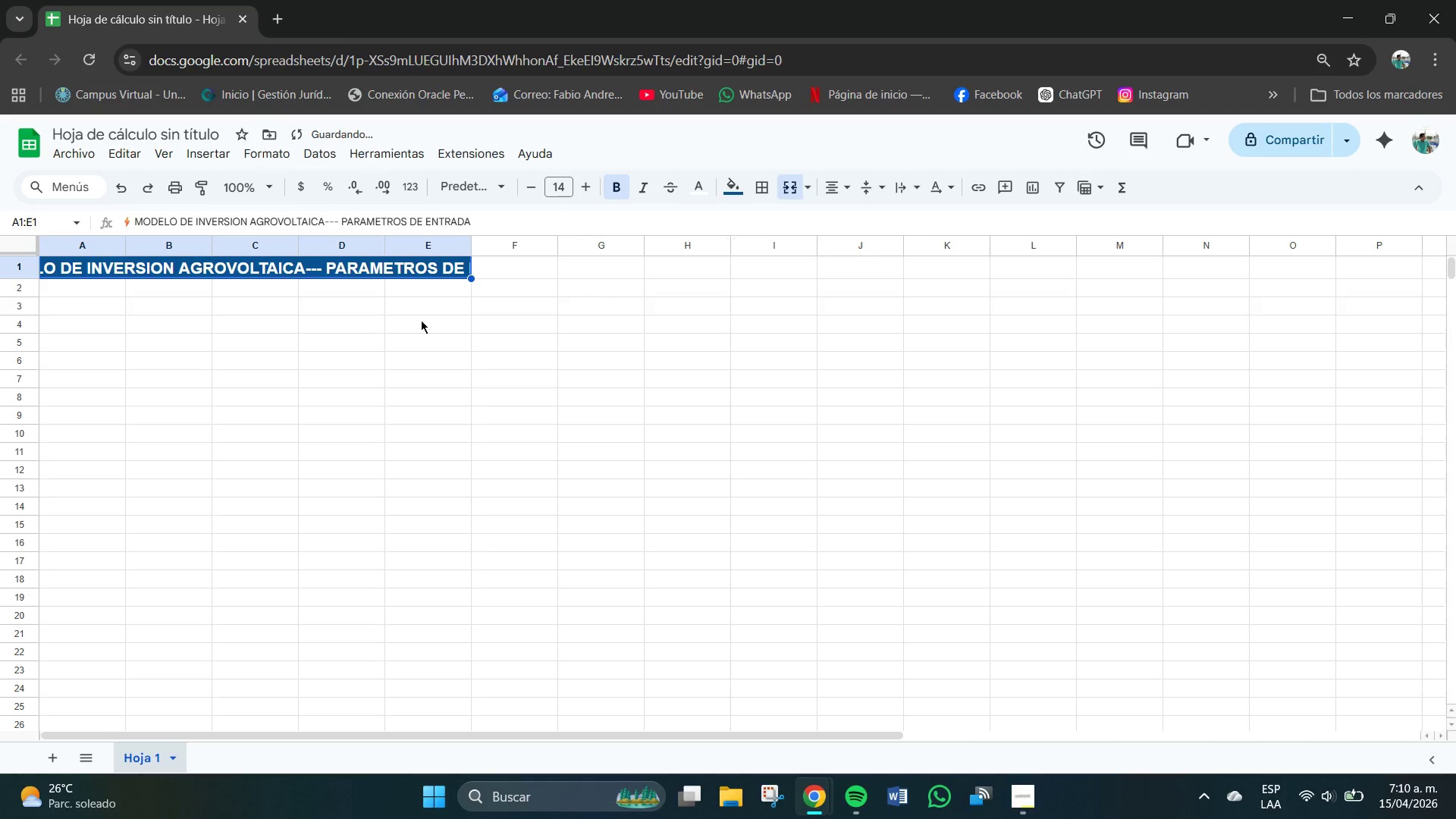 
left_click([286, 353])
 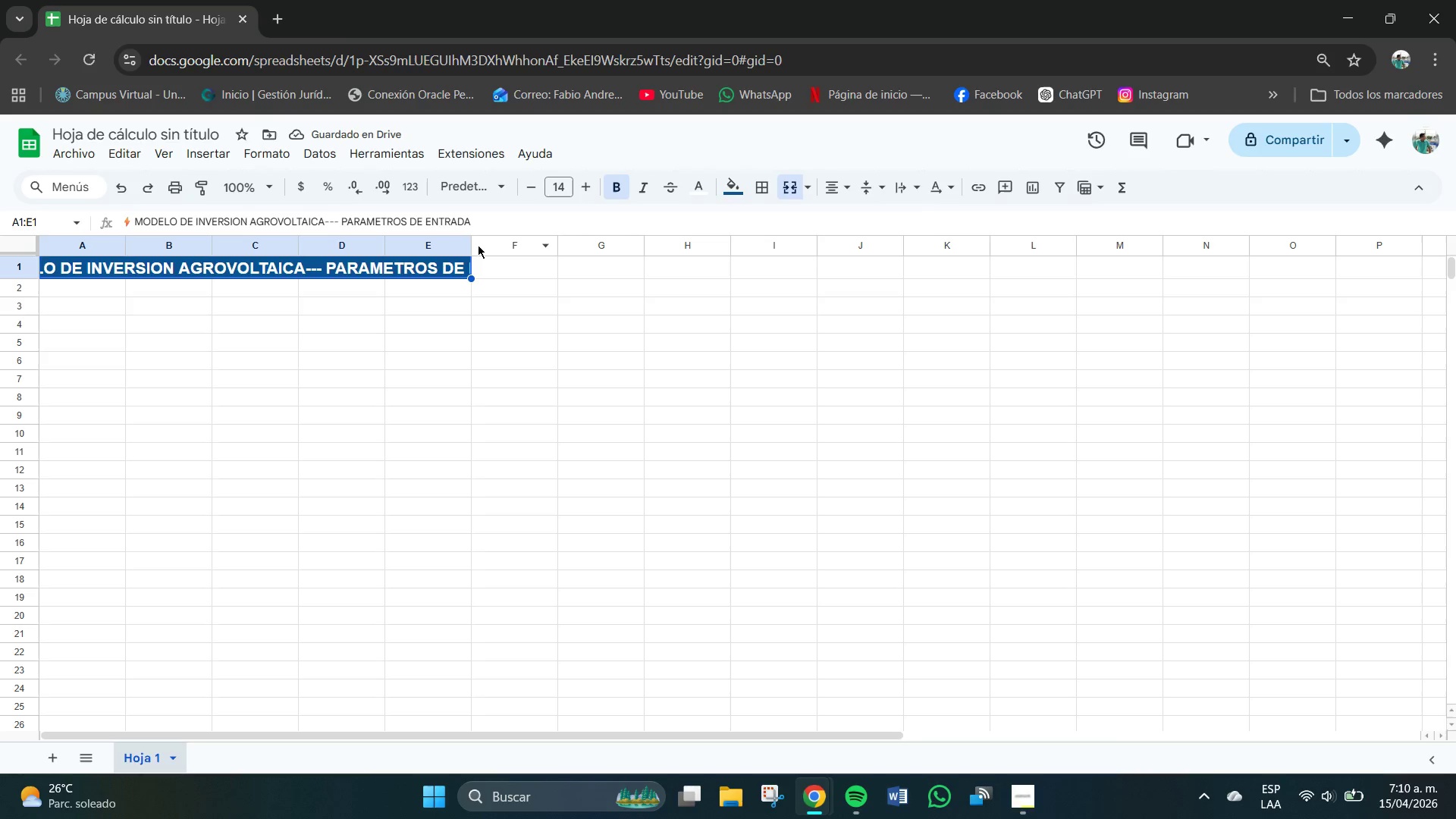 
left_click_drag(start_coordinate=[471, 243], to_coordinate=[536, 243])
 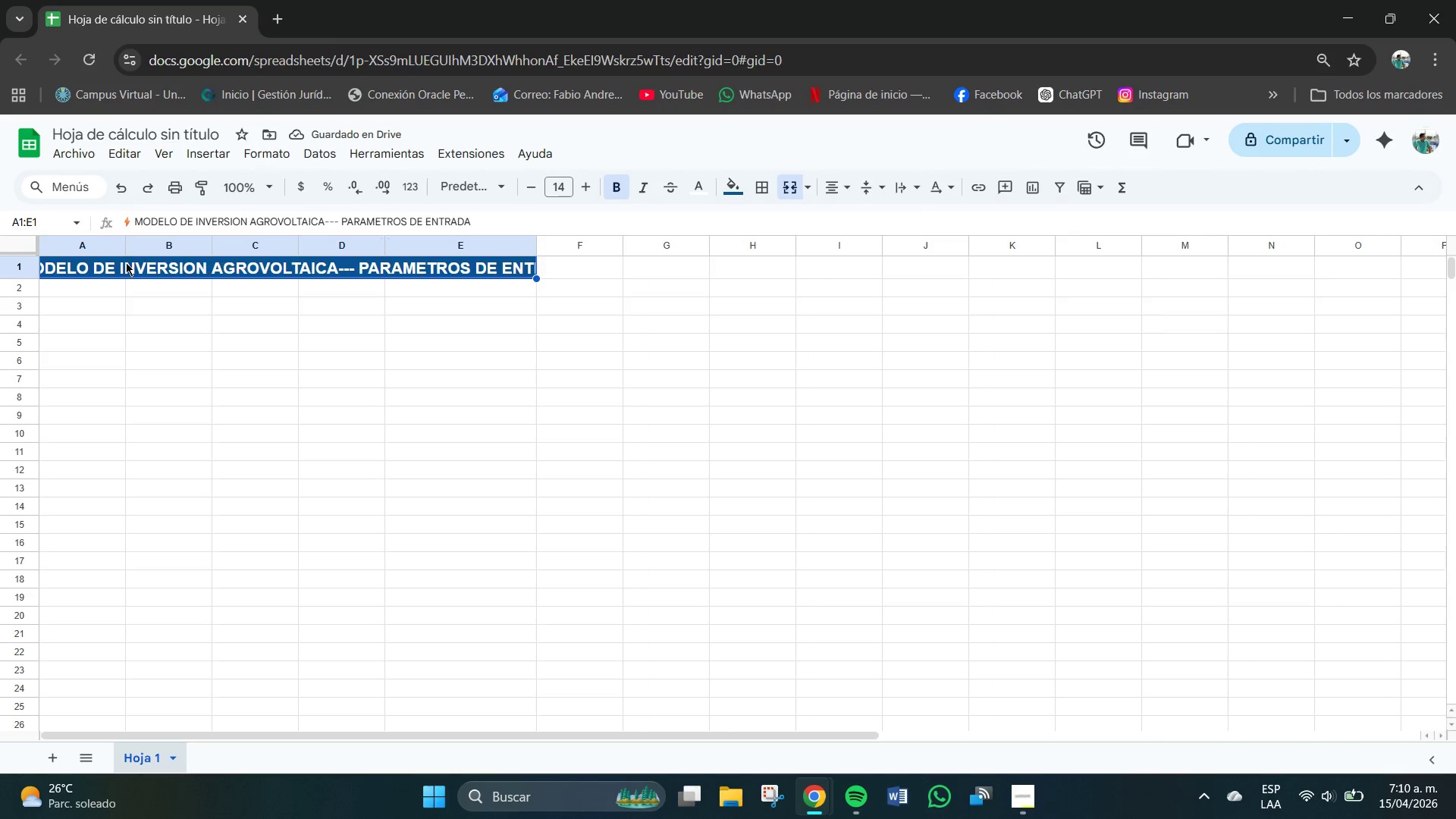 
left_click_drag(start_coordinate=[127, 245], to_coordinate=[218, 245])
 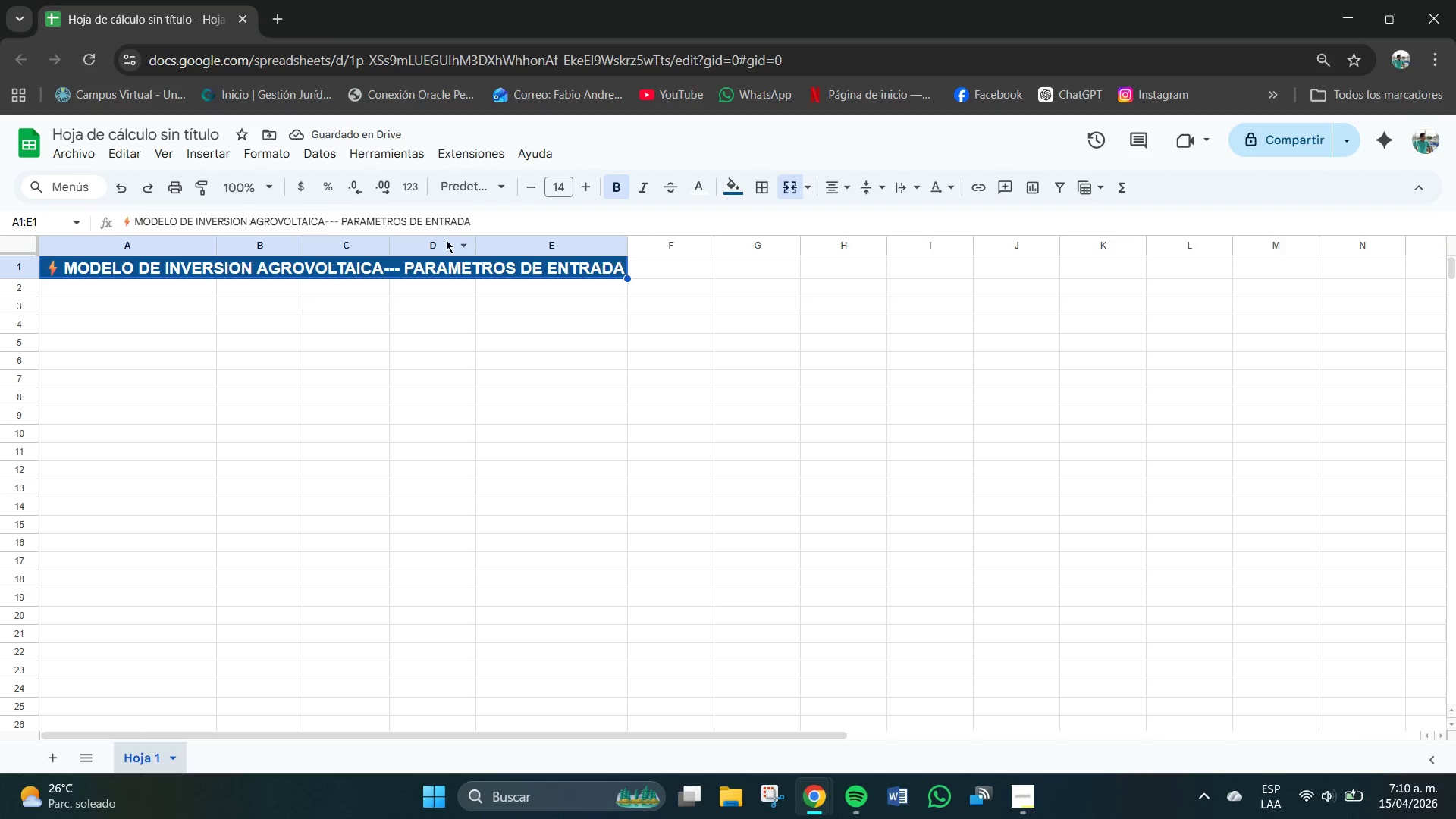 
wait(6.61)
 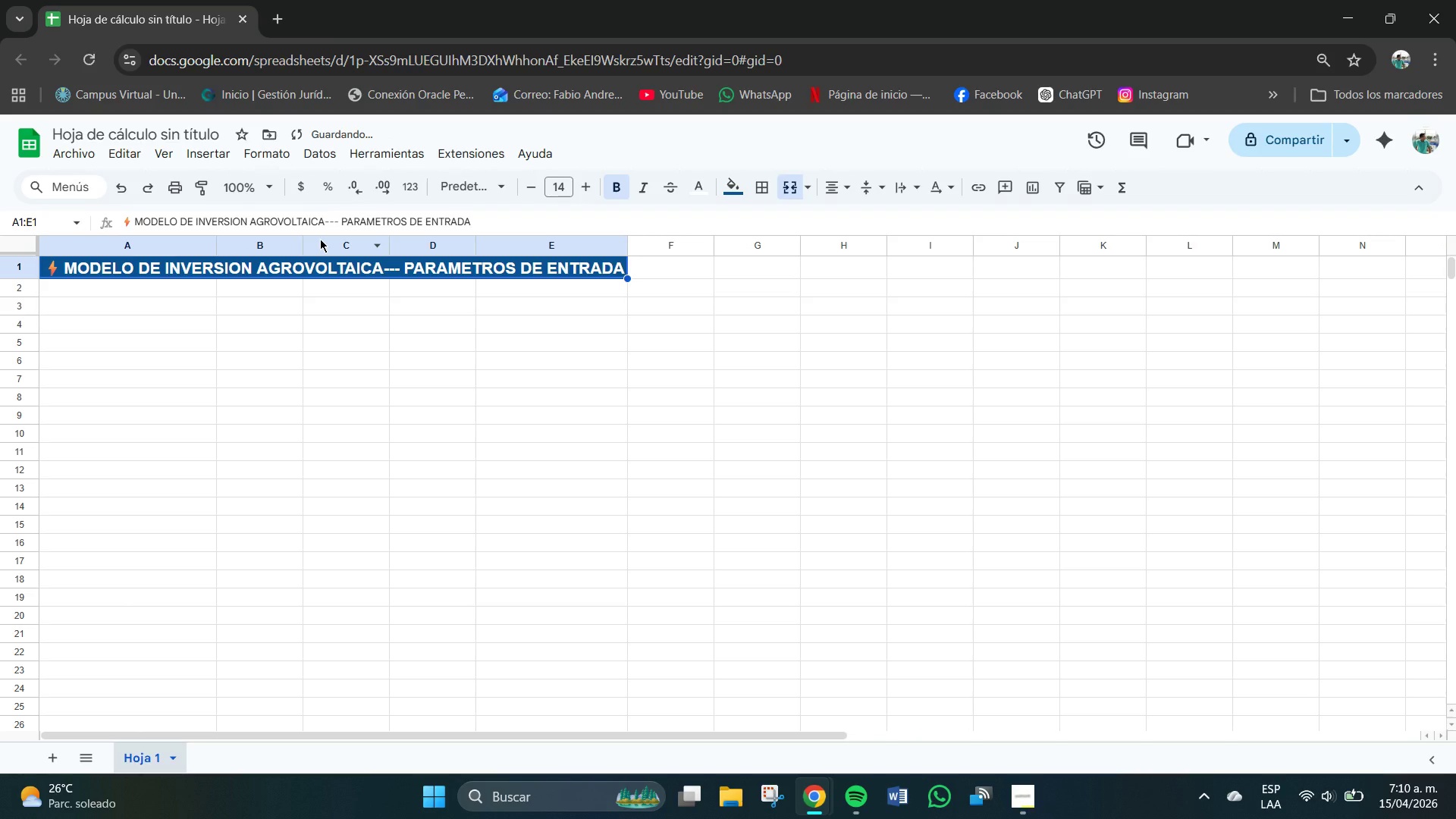 
left_click_drag(start_coordinate=[391, 246], to_coordinate=[466, 247])
 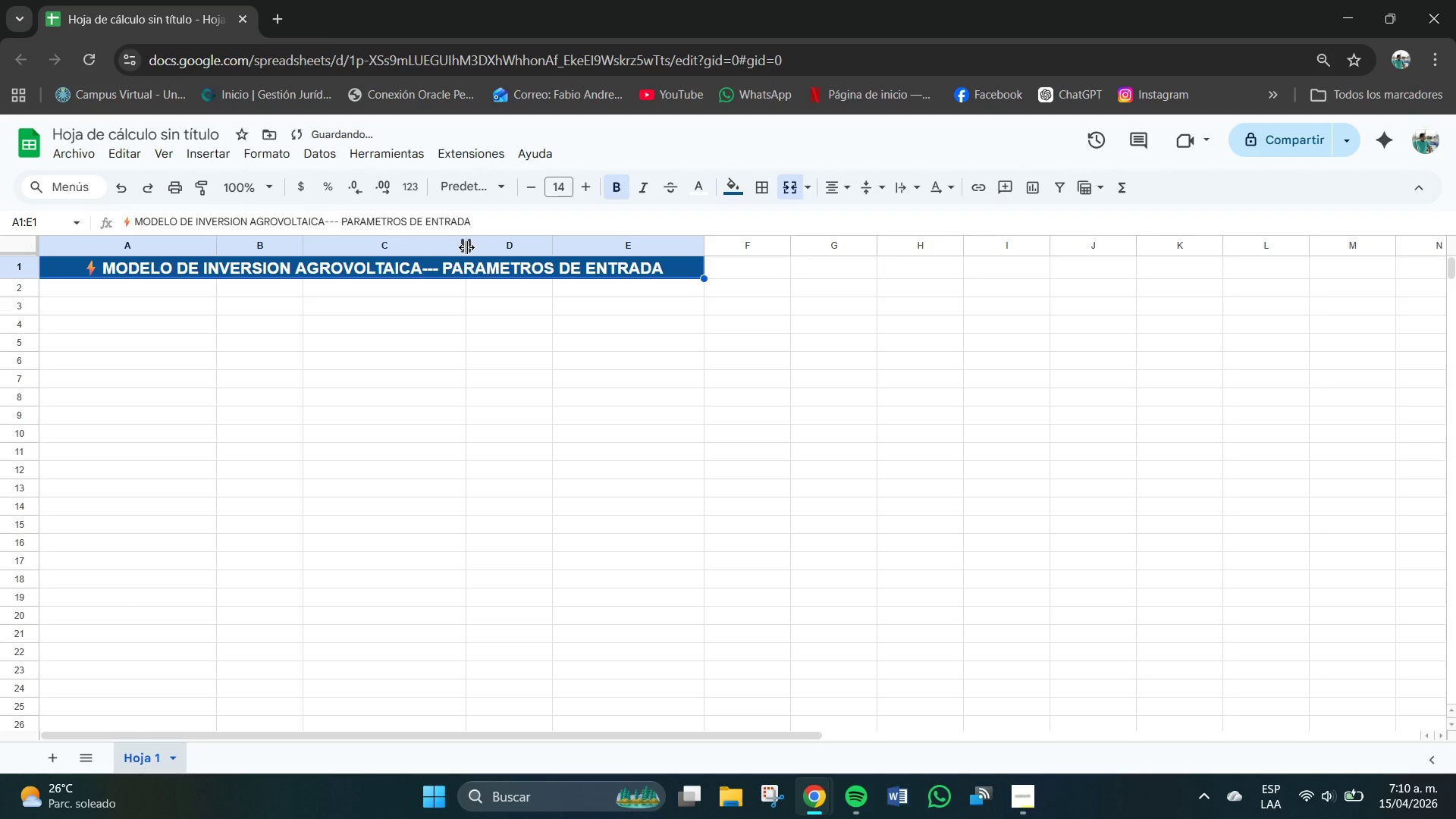 
left_click_drag(start_coordinate=[467, 247], to_coordinate=[488, 248])
 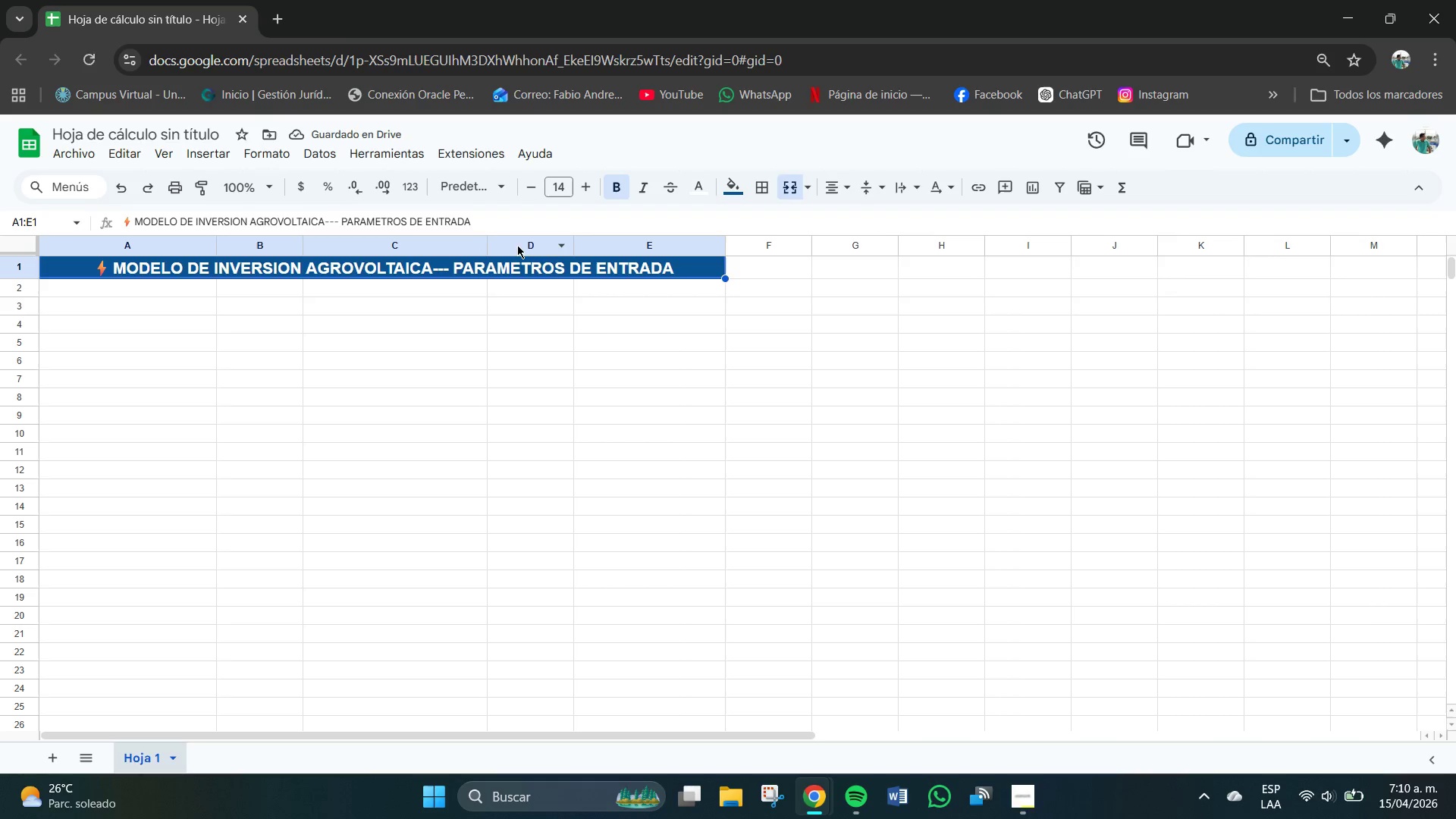 
left_click_drag(start_coordinate=[486, 245], to_coordinate=[548, 249])
 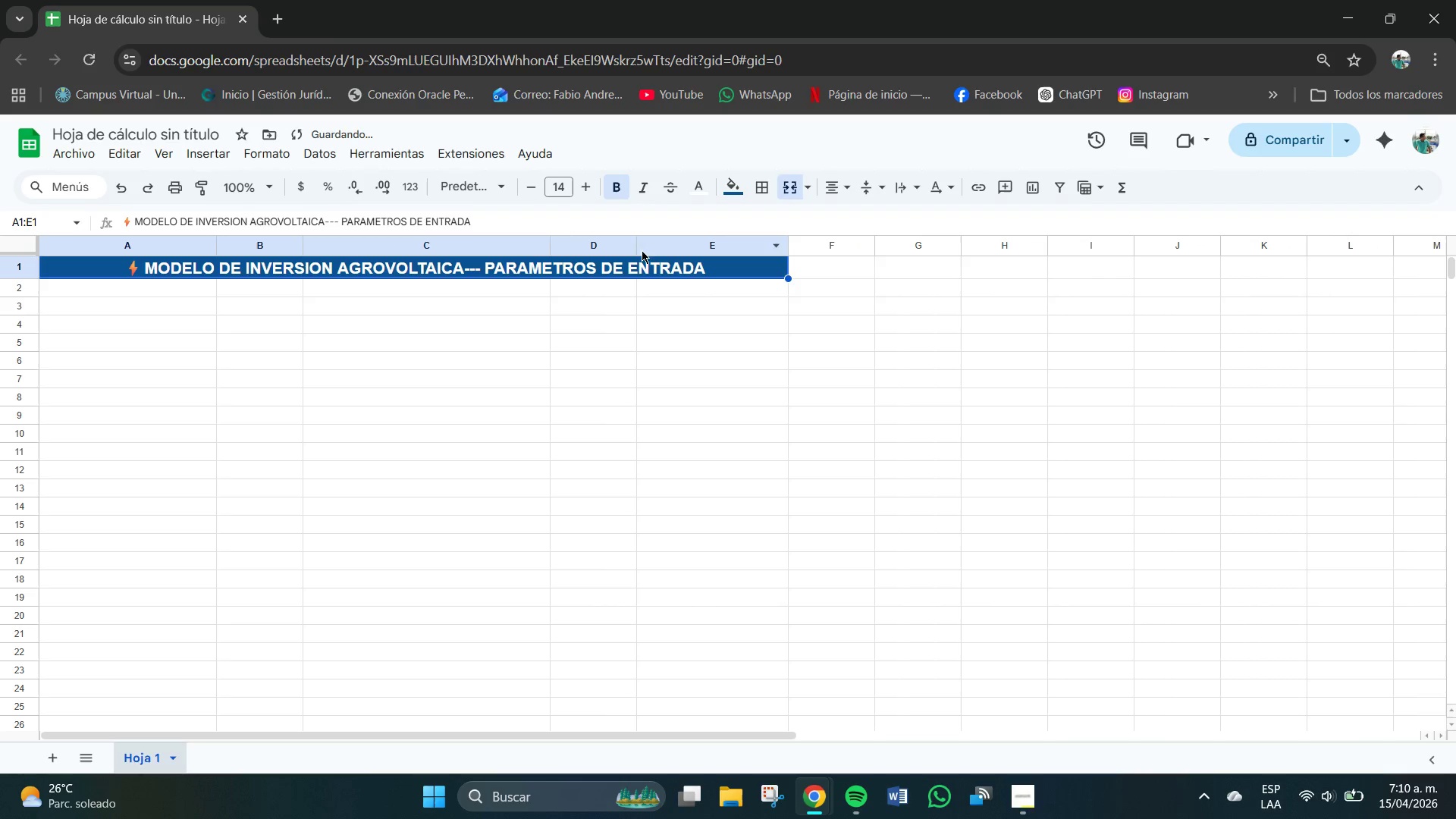 
left_click_drag(start_coordinate=[638, 247], to_coordinate=[740, 257])
 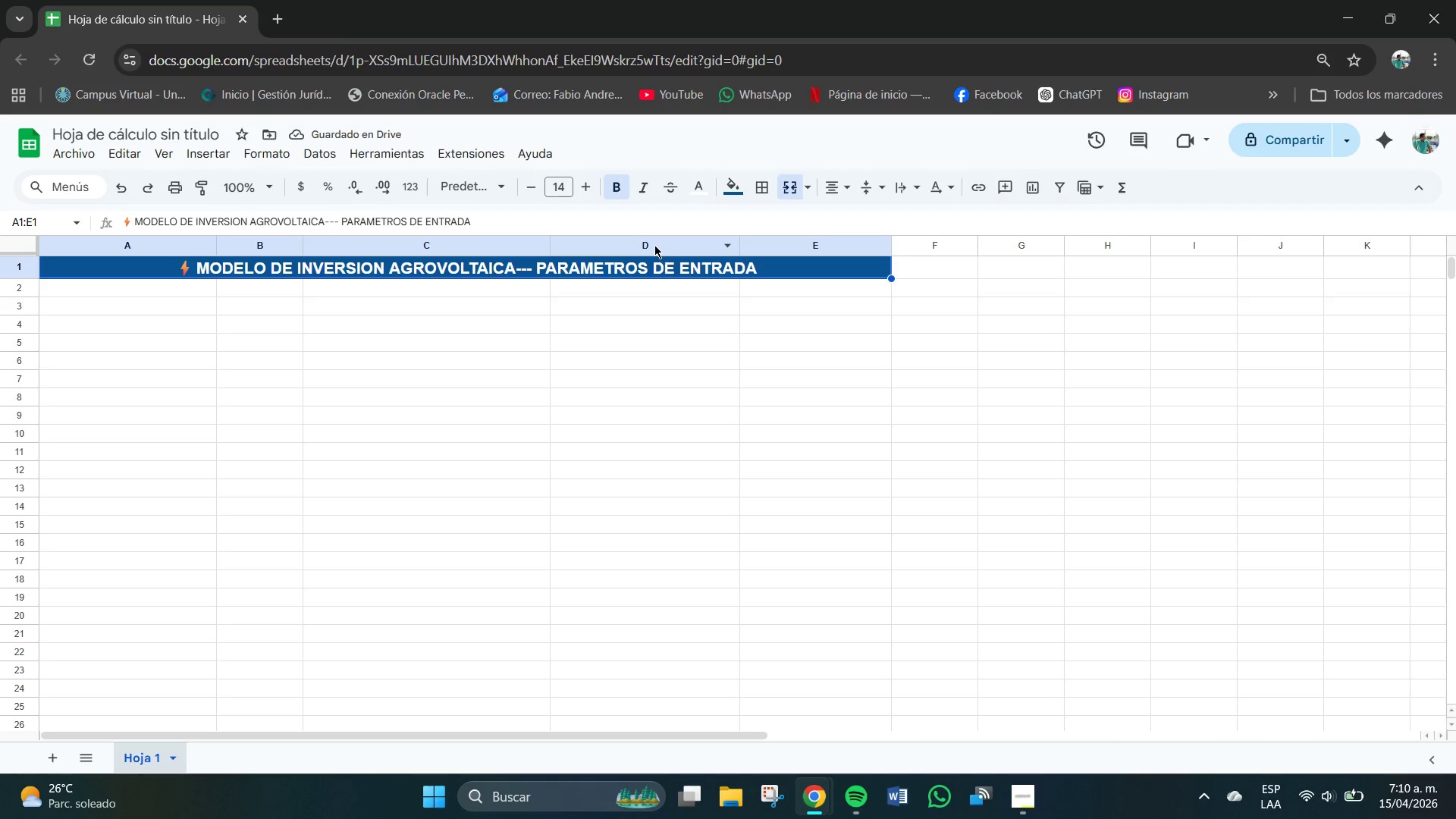 
wait(5.91)
 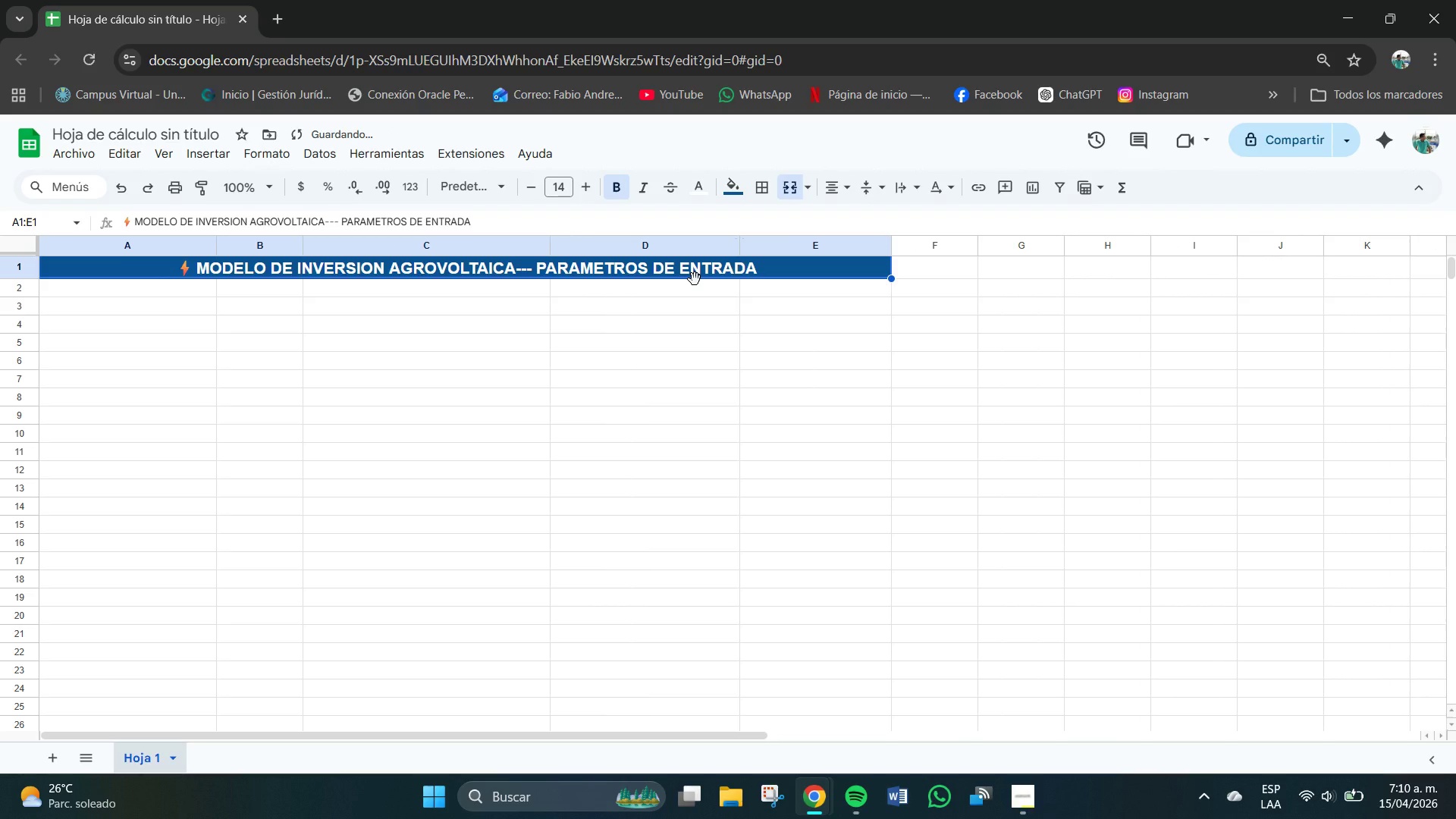 
left_click_drag(start_coordinate=[551, 244], to_coordinate=[664, 240])
 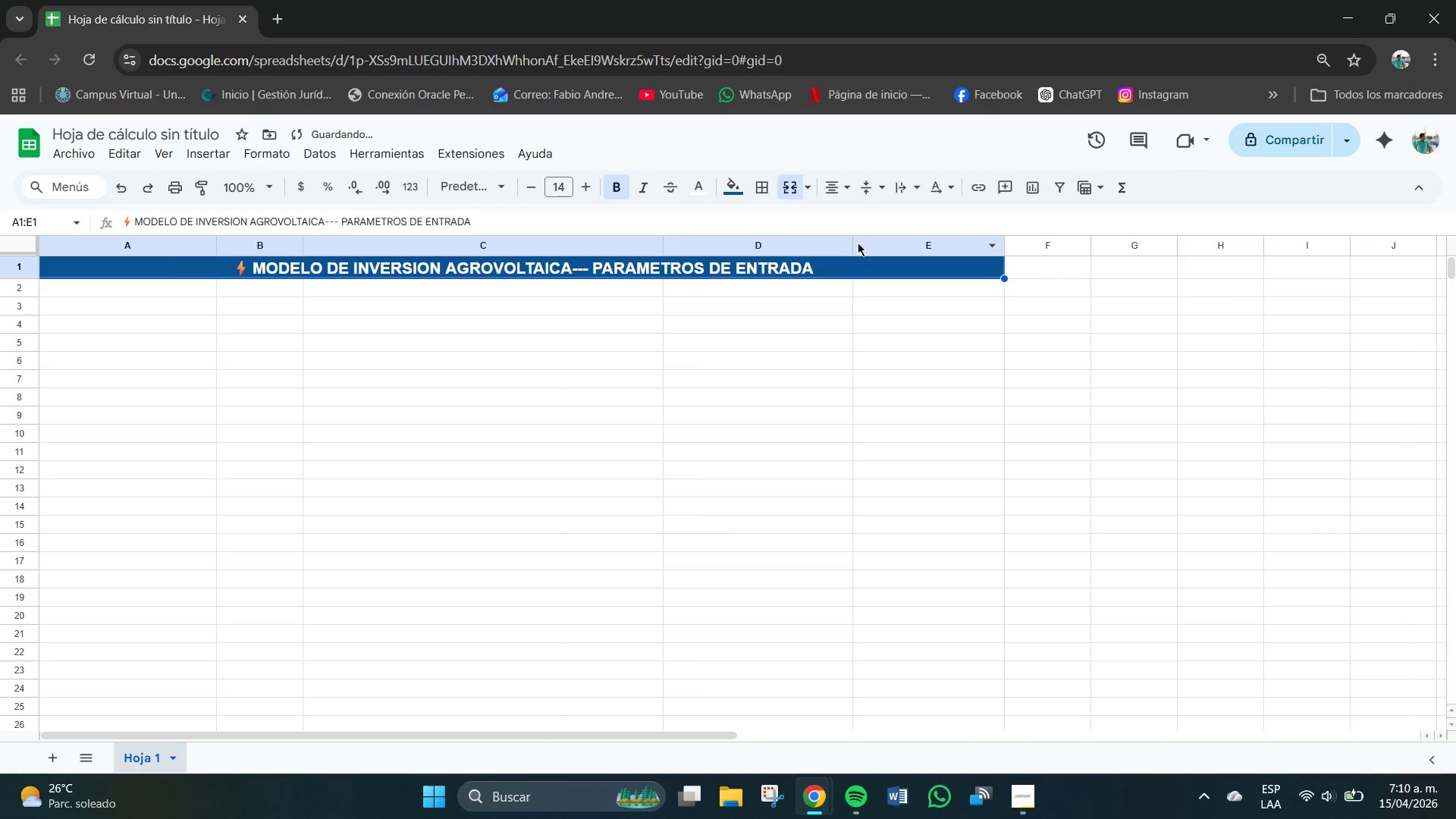 
left_click_drag(start_coordinate=[853, 241], to_coordinate=[758, 242])
 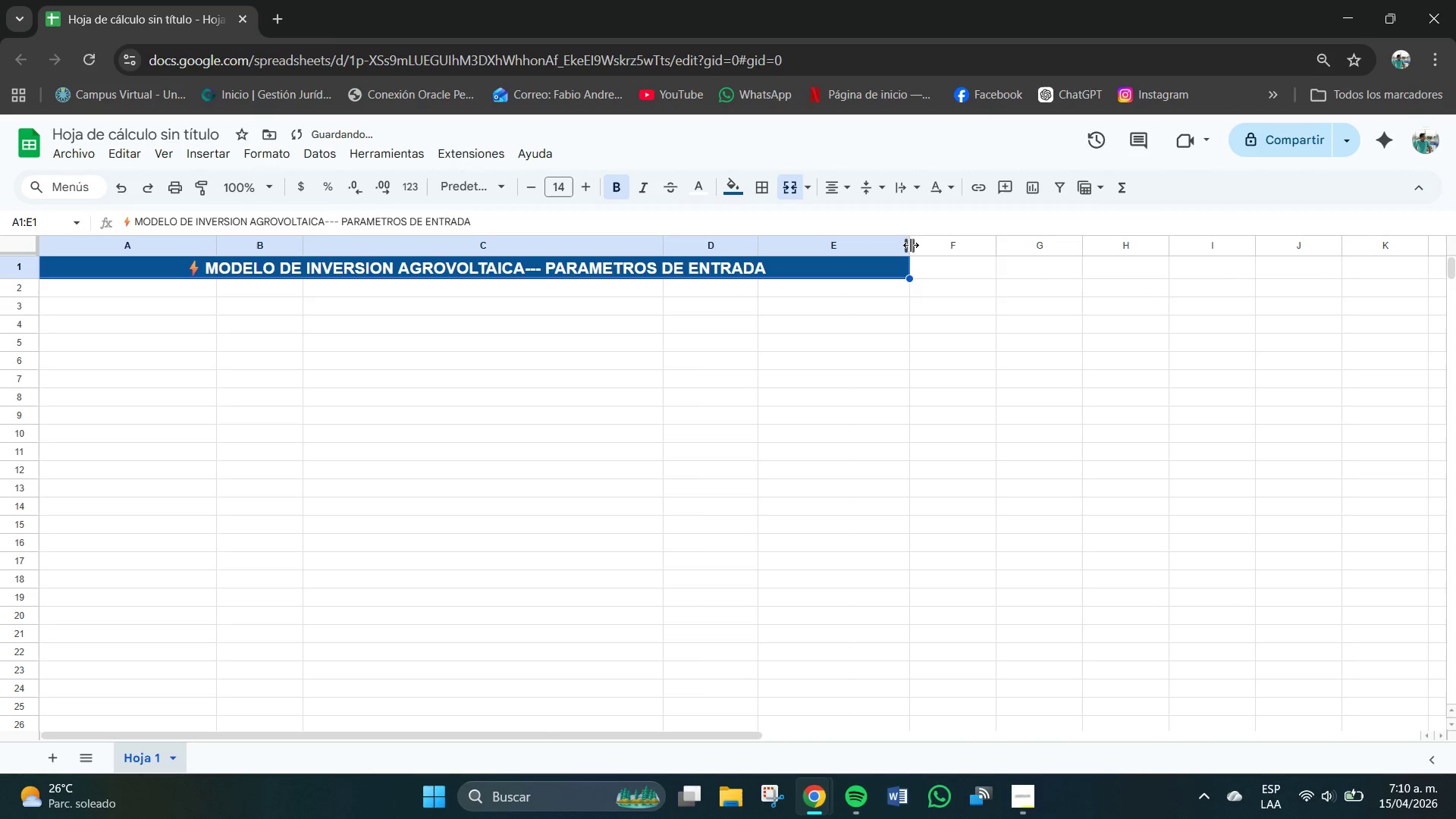 
left_click_drag(start_coordinate=[912, 243], to_coordinate=[790, 237])
 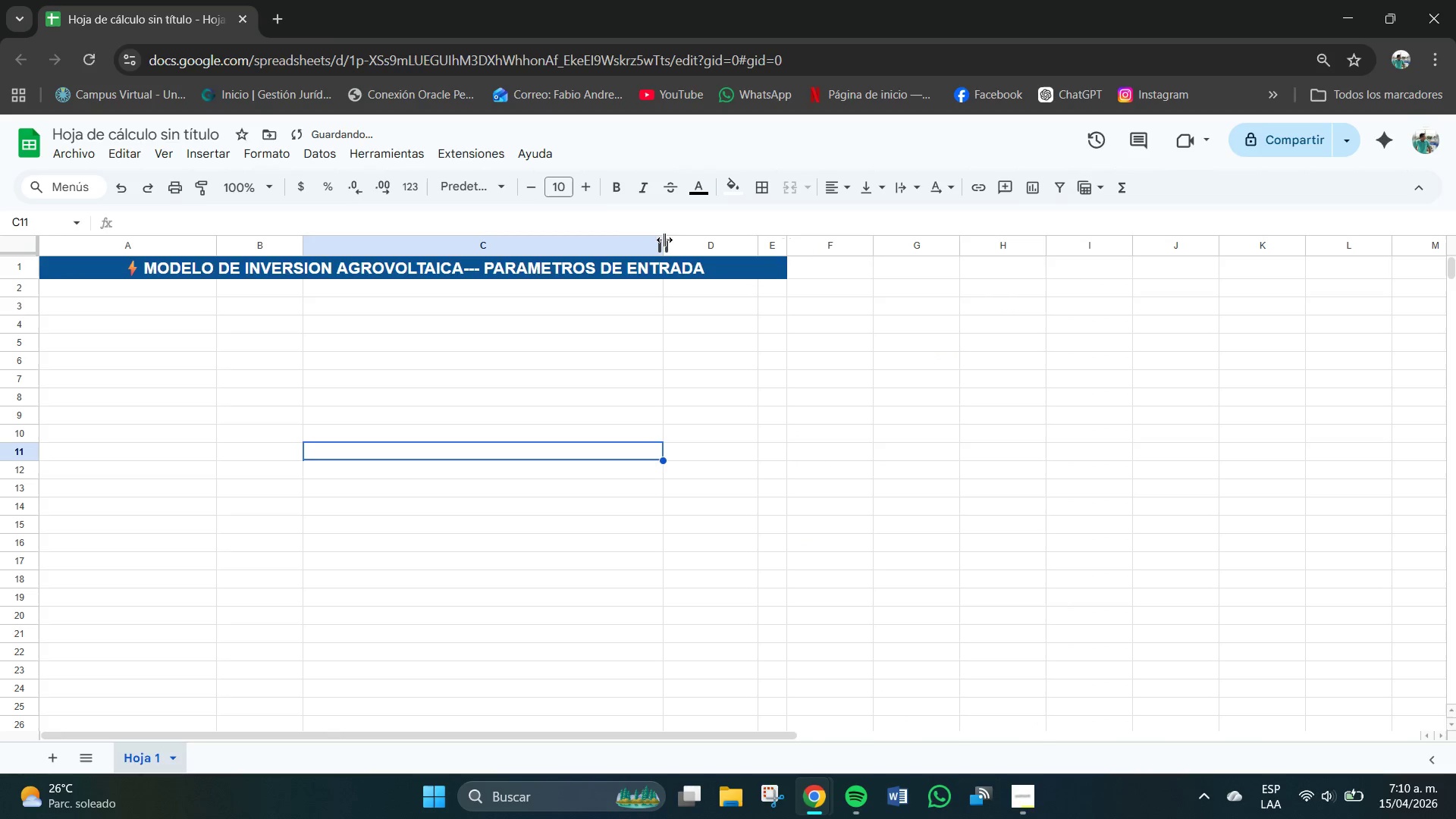 
left_click_drag(start_coordinate=[664, 243], to_coordinate=[708, 246])
 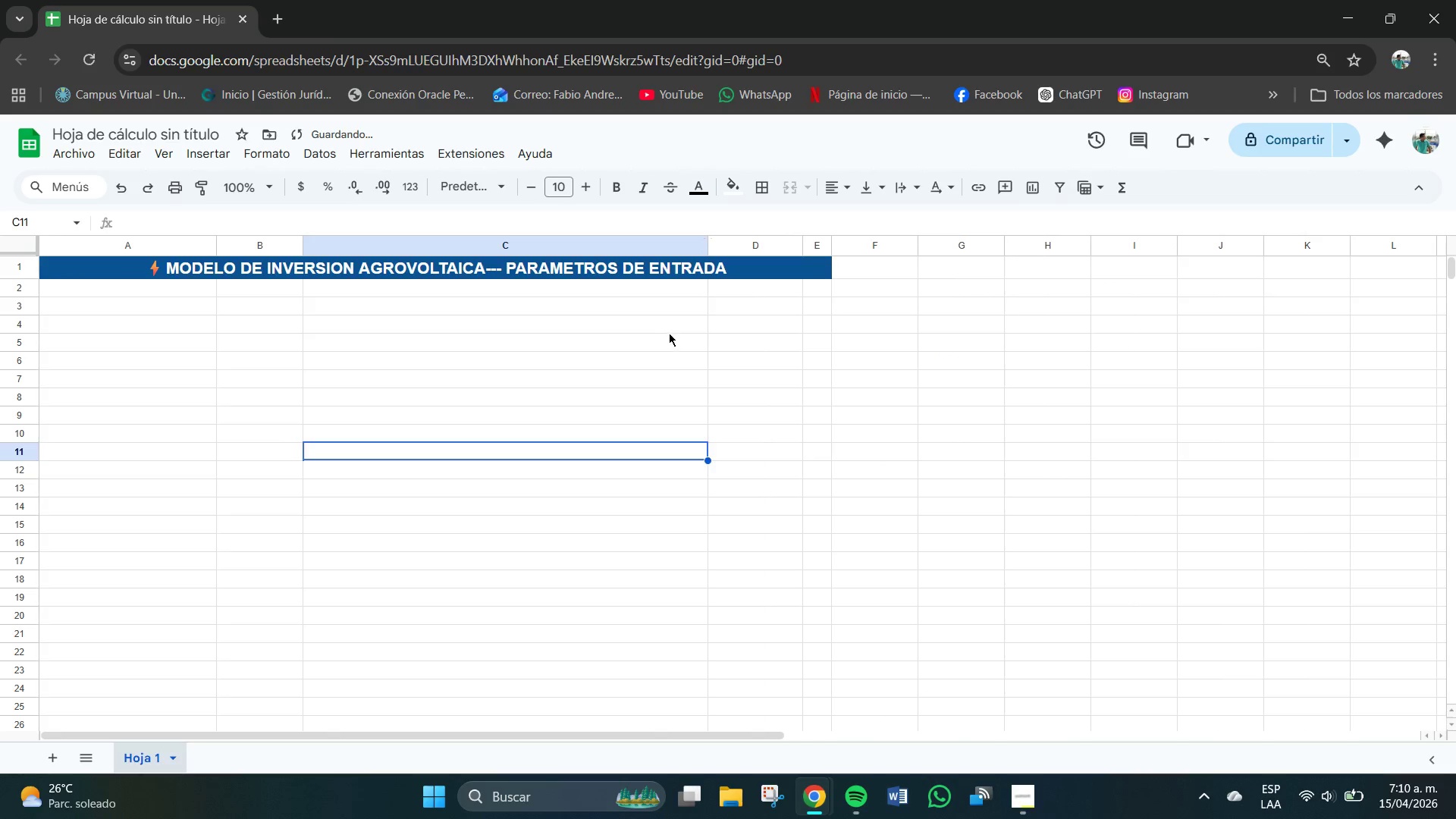 
left_click([670, 333])
 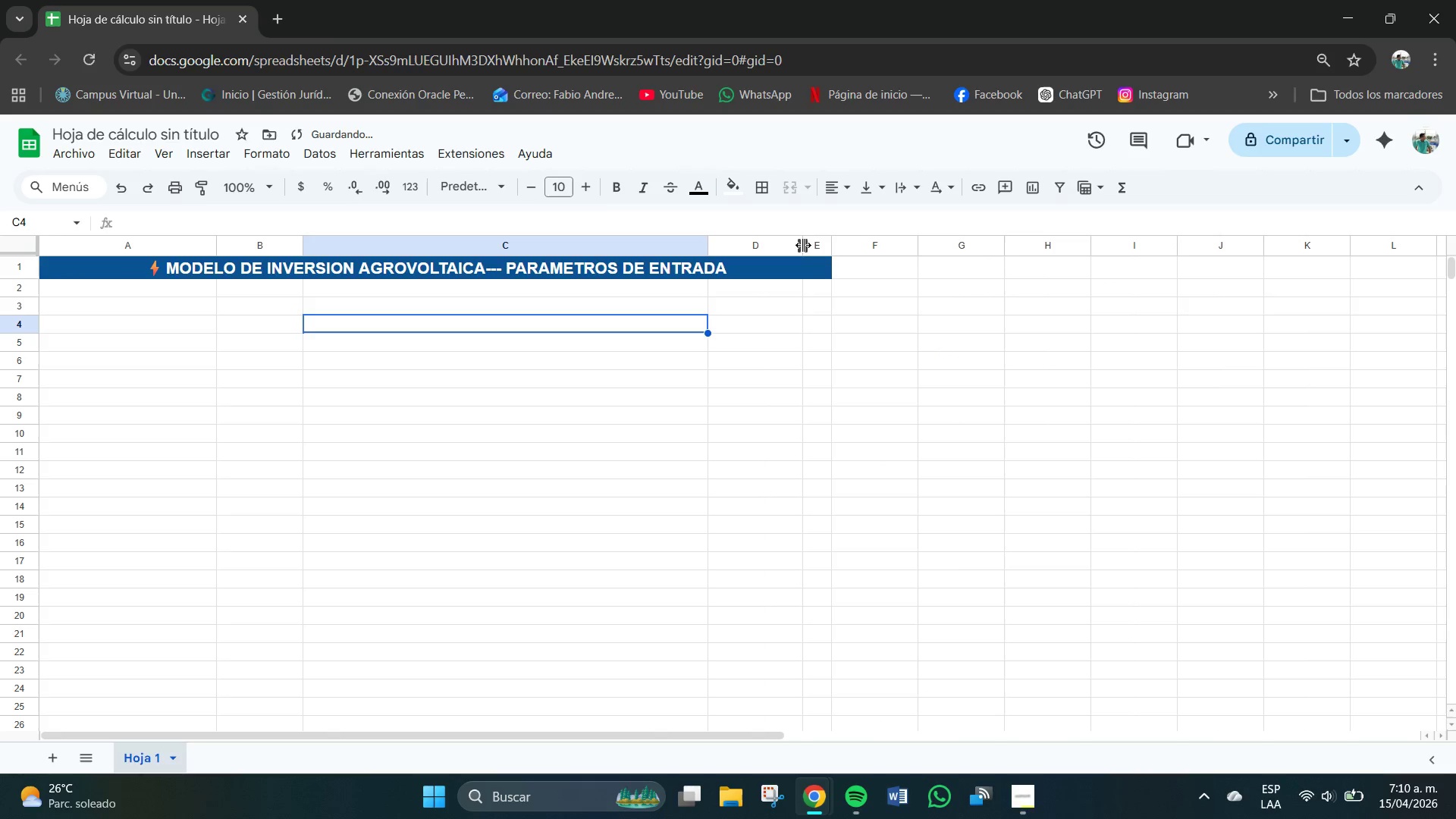 
left_click_drag(start_coordinate=[802, 245], to_coordinate=[768, 237])
 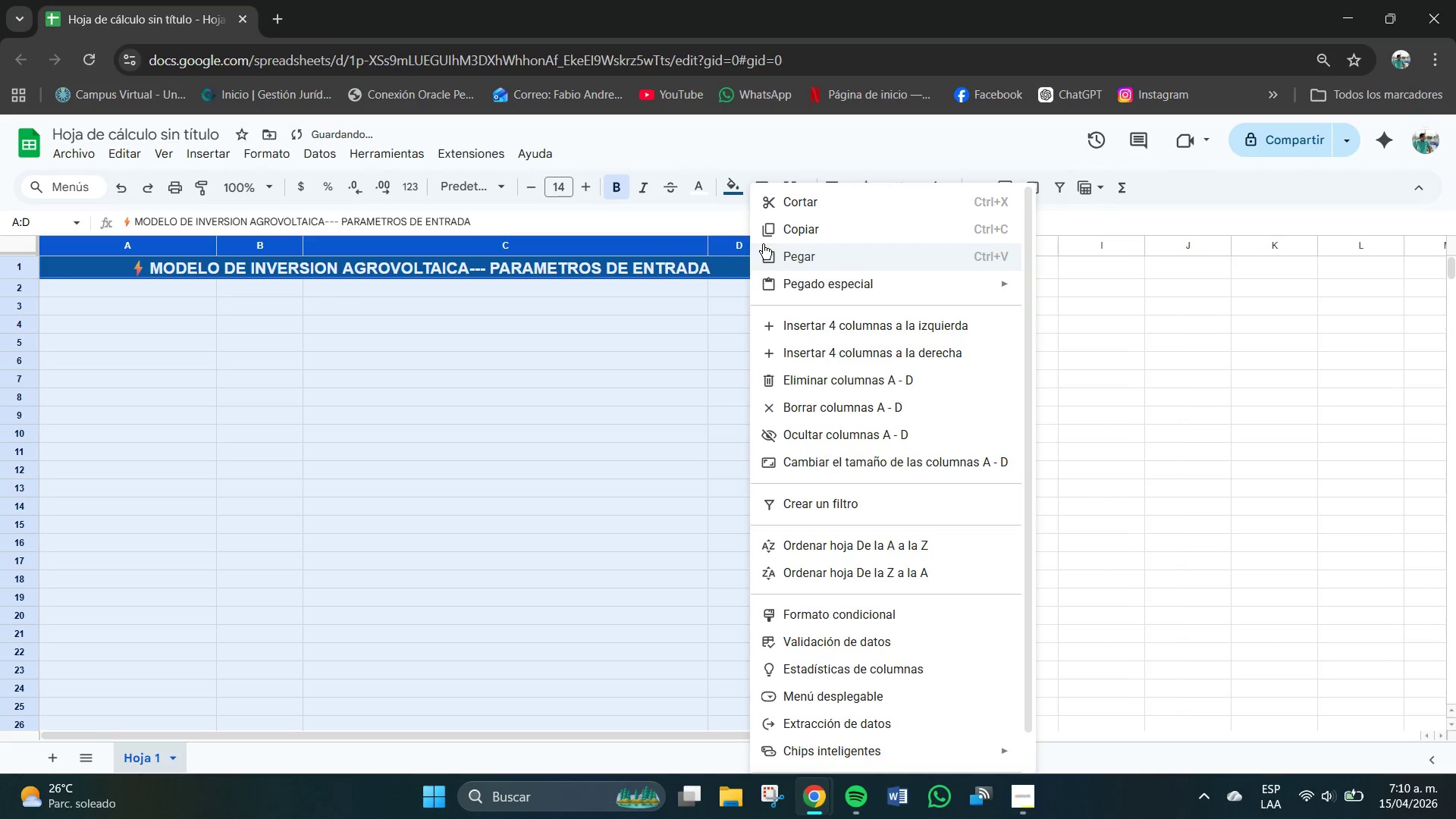 
left_click([709, 351])
 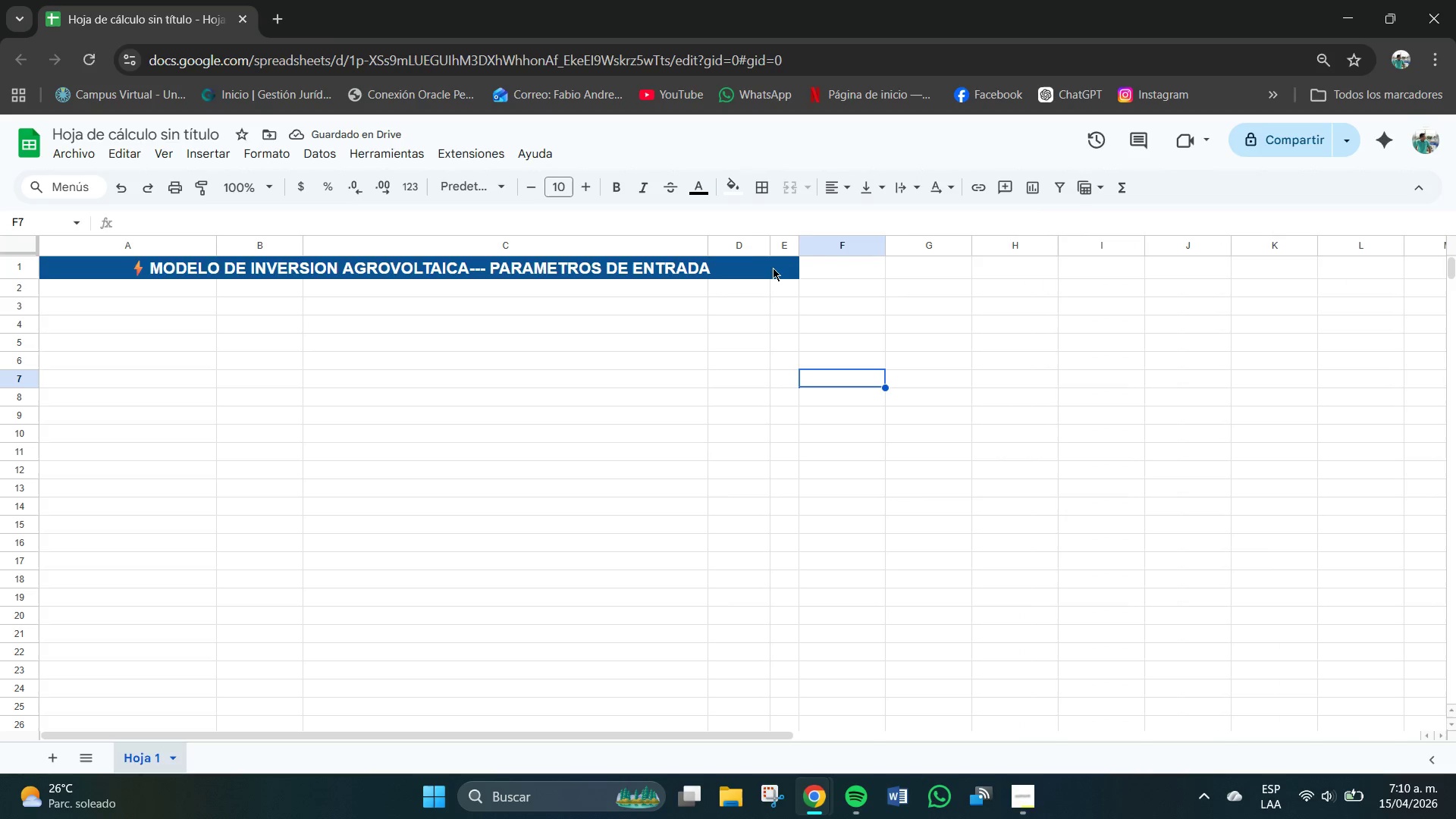 
left_click_drag(start_coordinate=[768, 248], to_coordinate=[736, 249])
 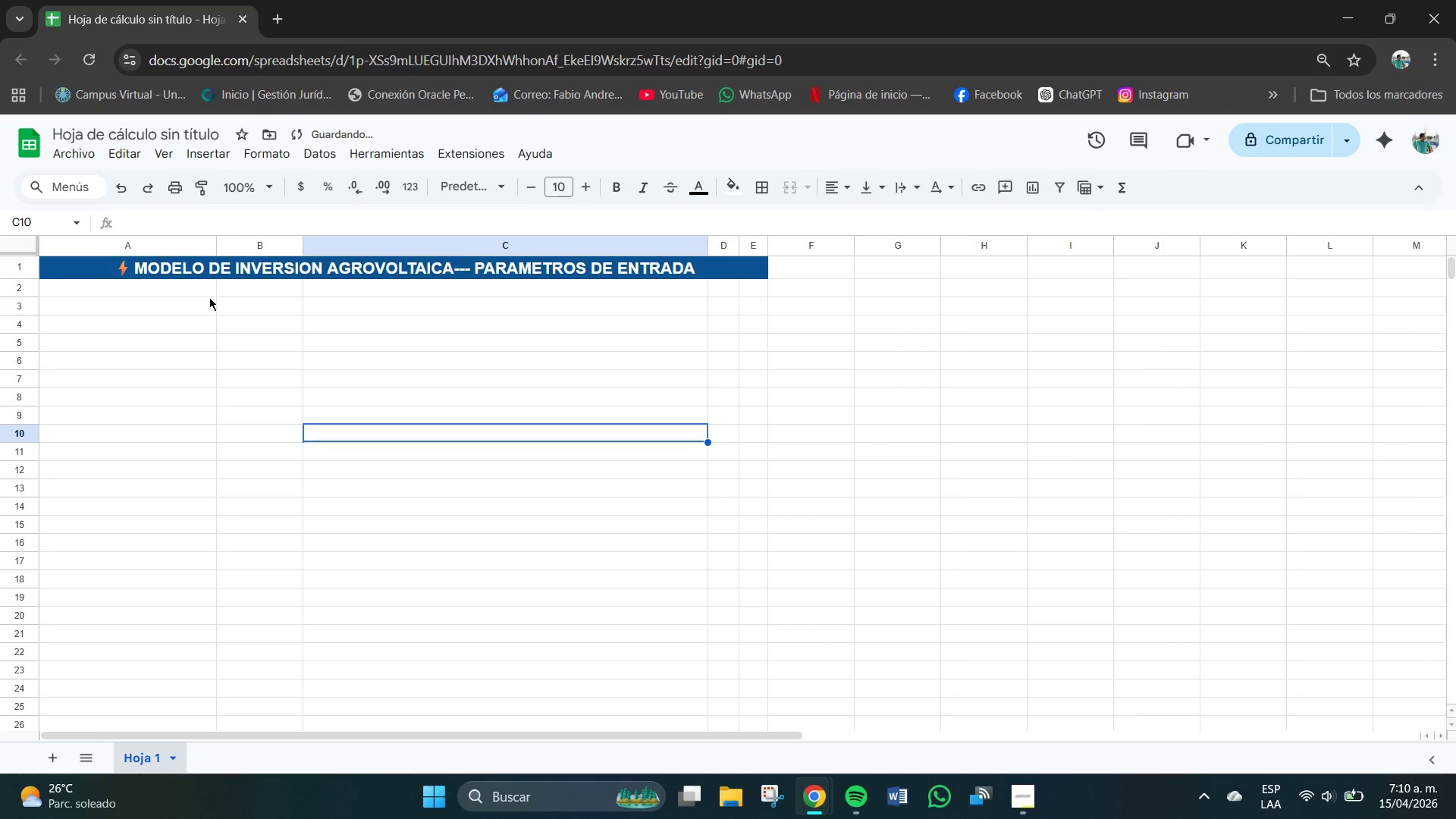 
left_click([203, 369])
 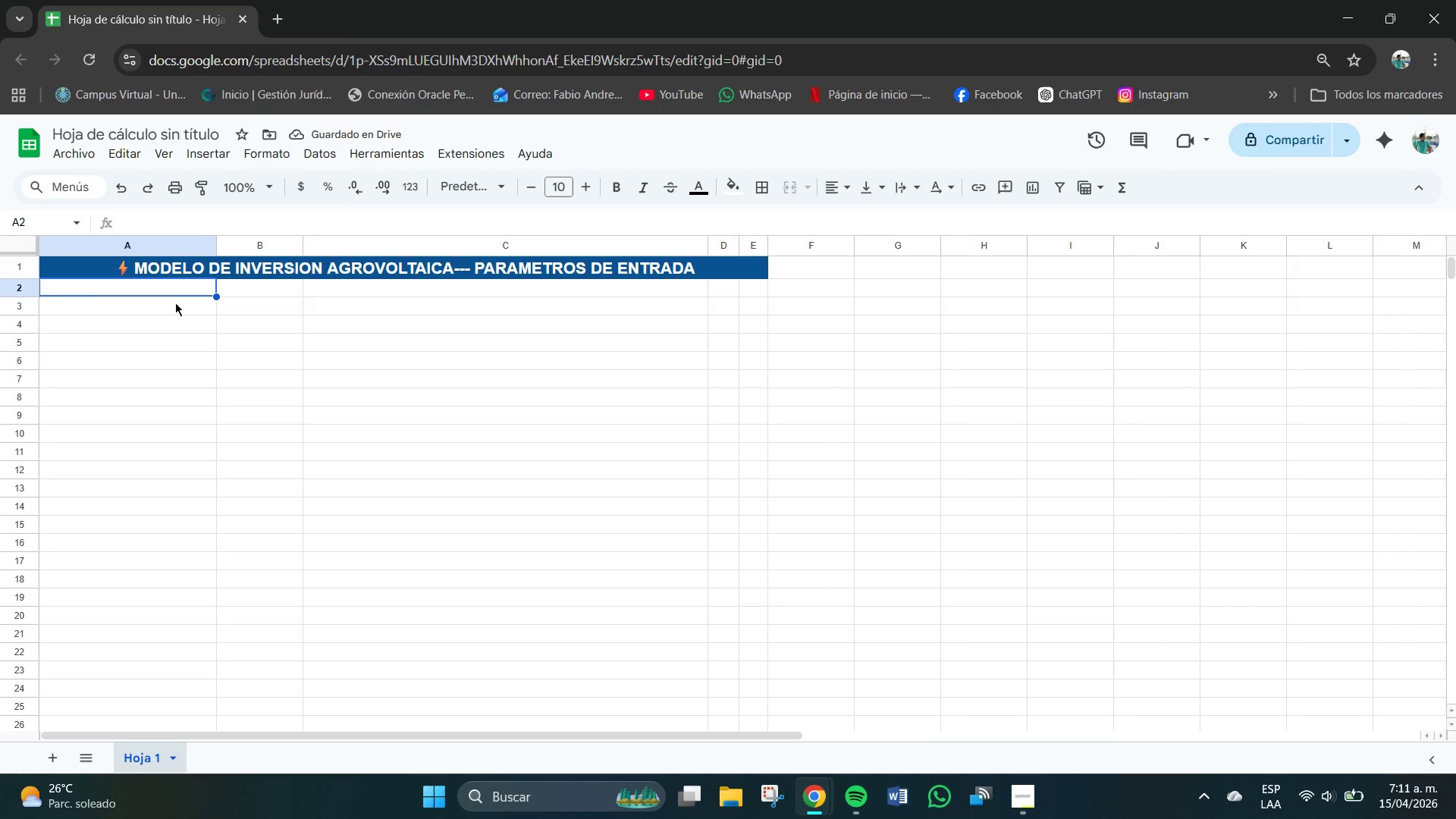 
double_click([94, 312])
 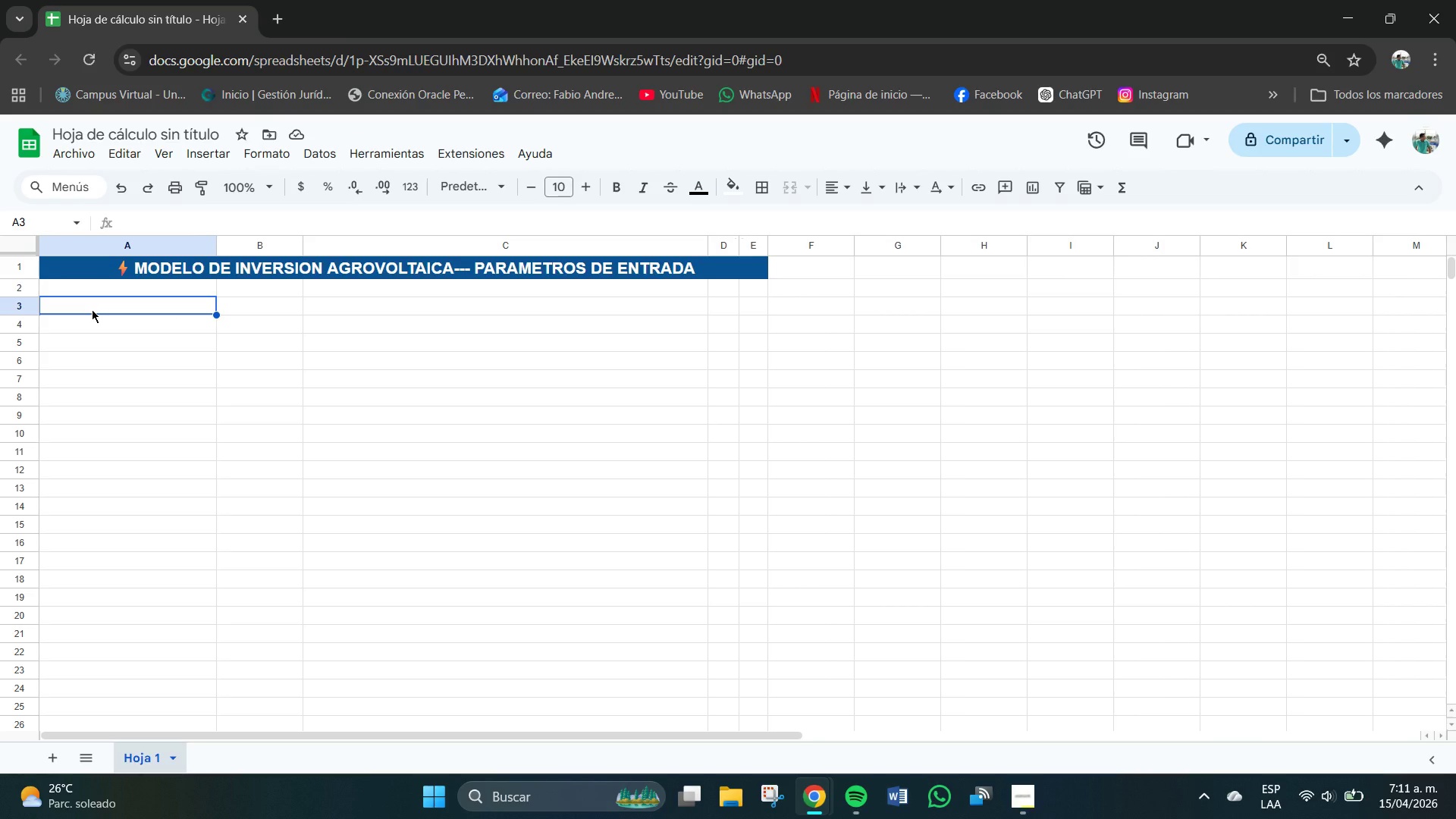 
left_click_drag(start_coordinate=[92, 309], to_coordinate=[755, 312])
 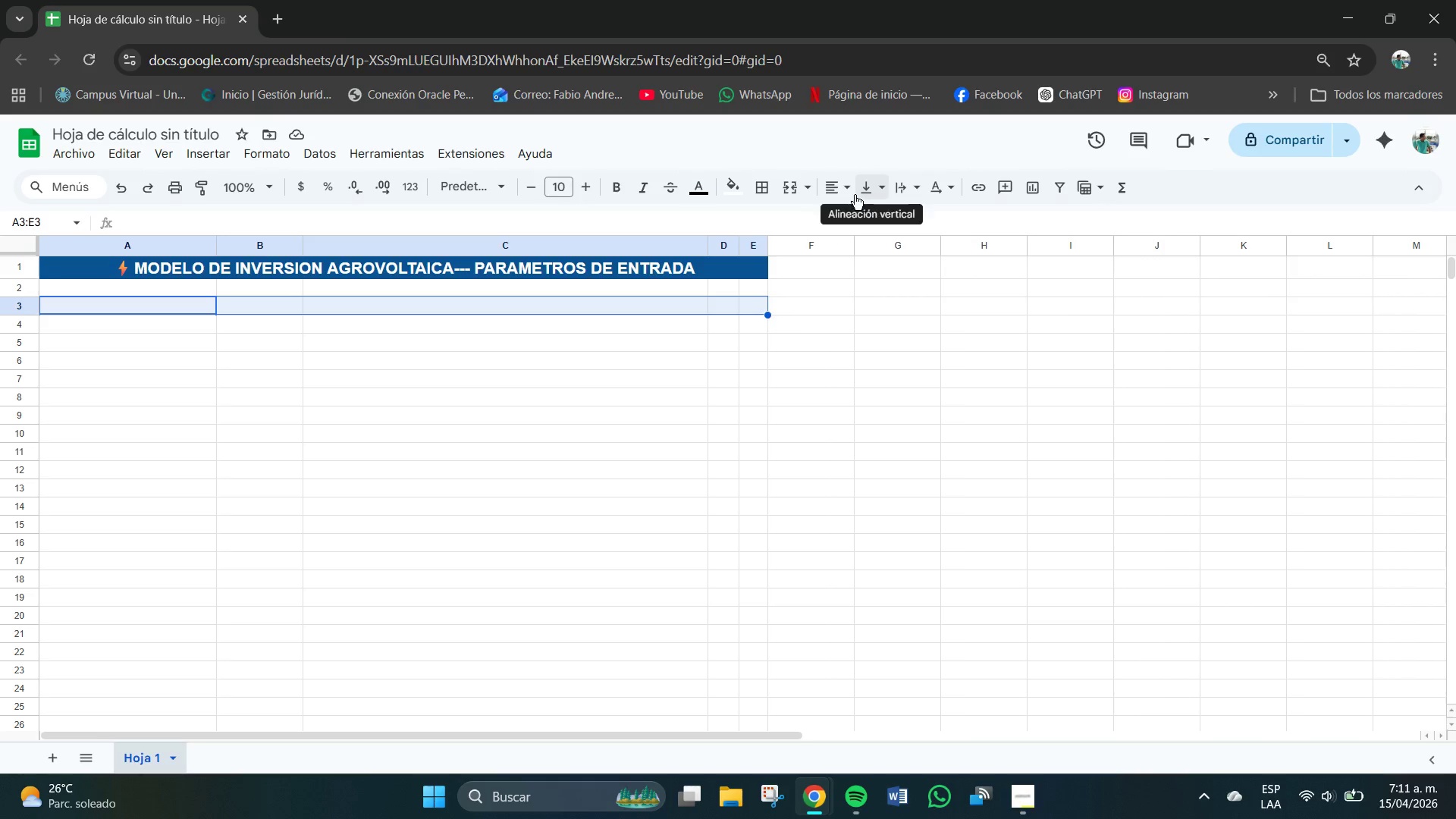 
left_click([852, 195])
 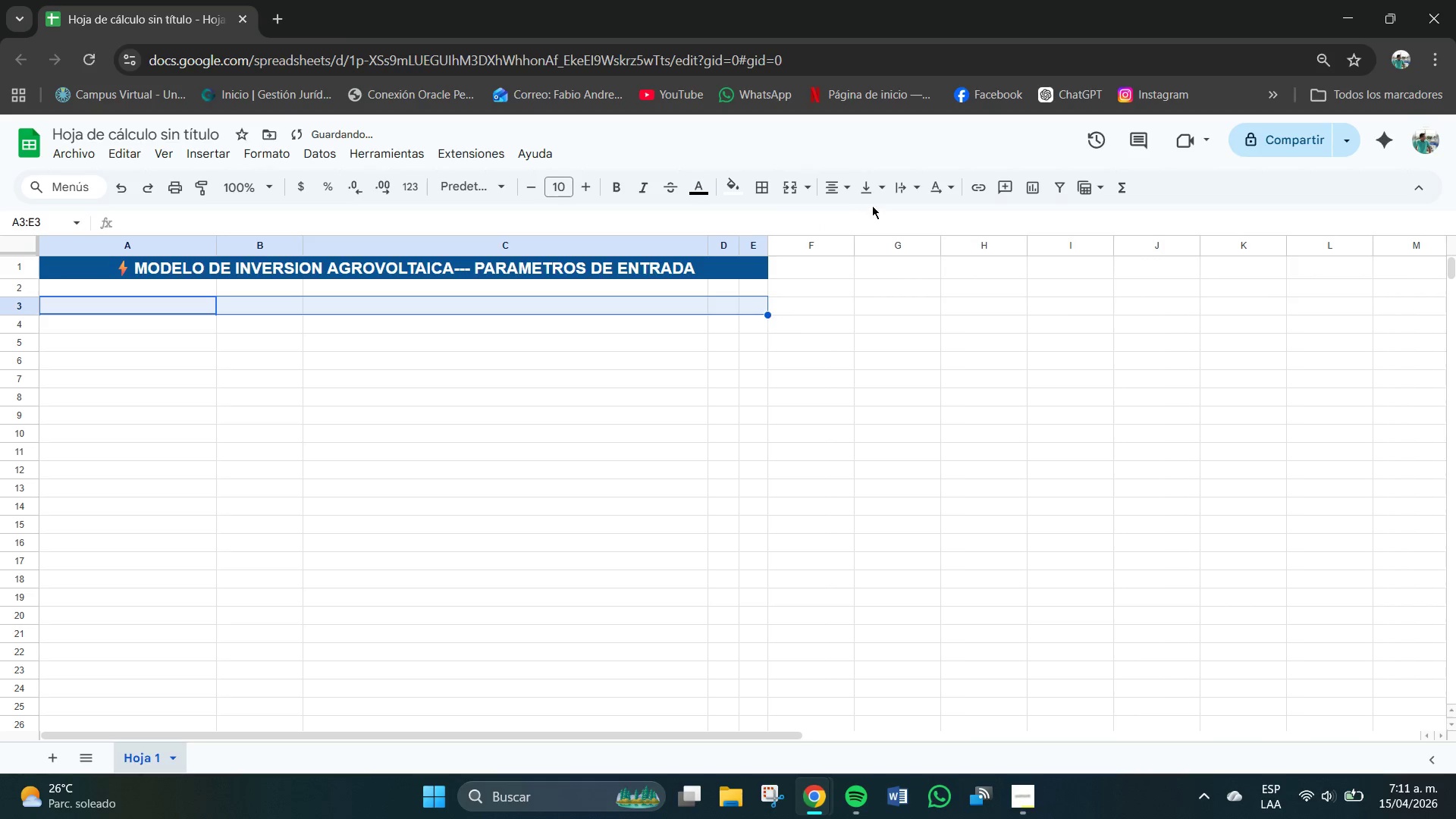 
double_click([872, 198])
 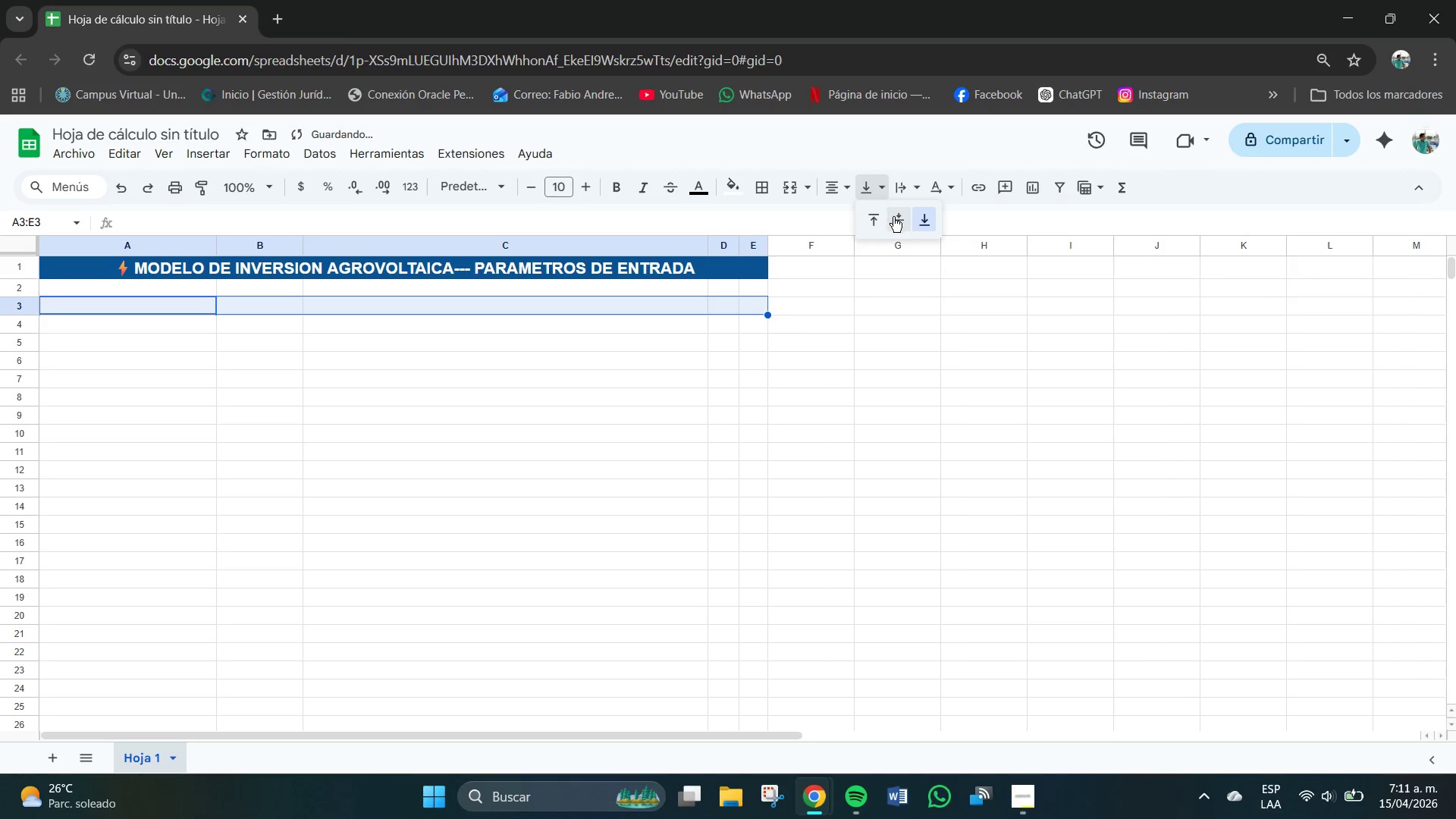 
left_click([894, 218])
 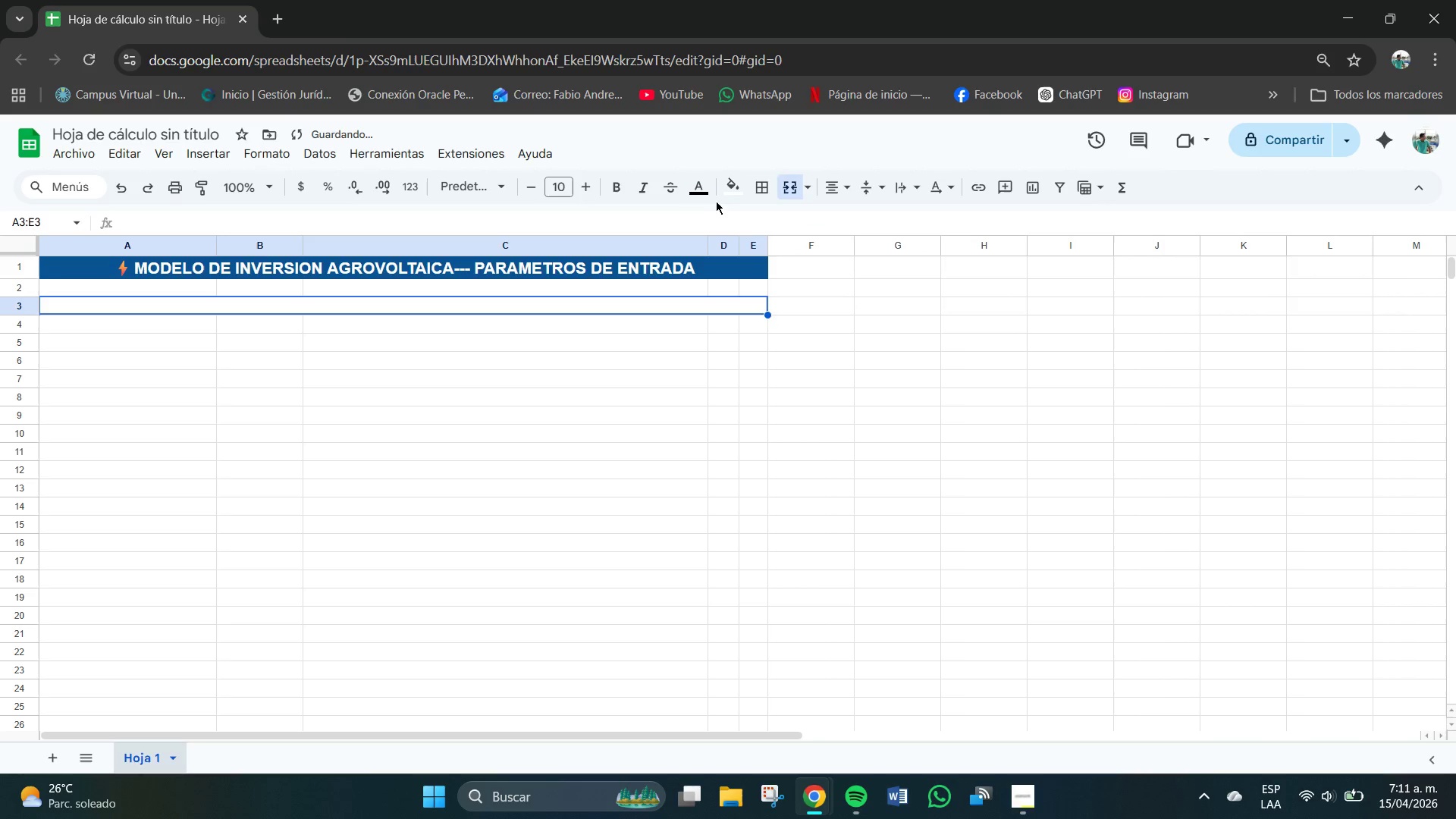 
left_click([738, 190])
 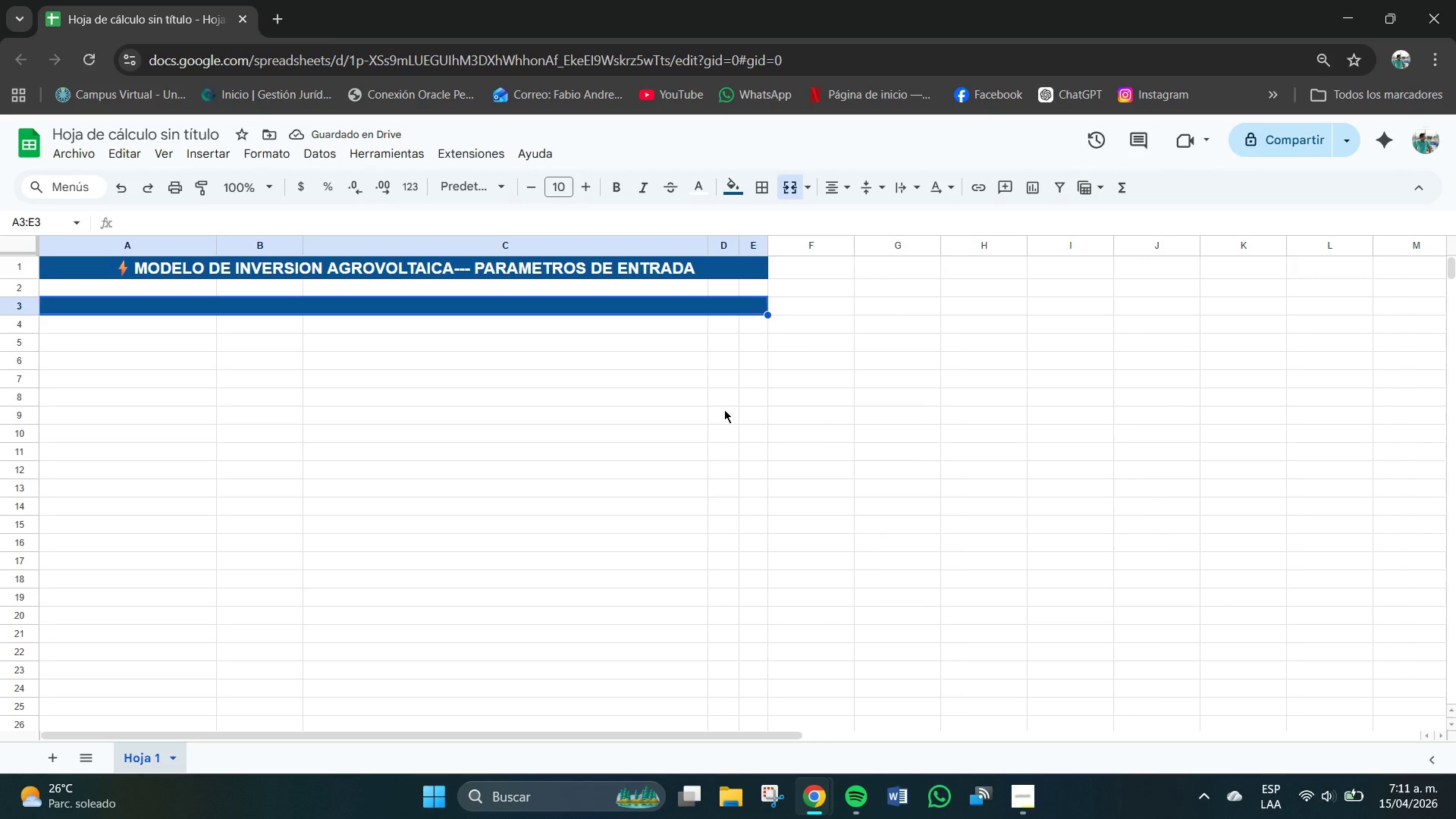 
wait(14.2)
 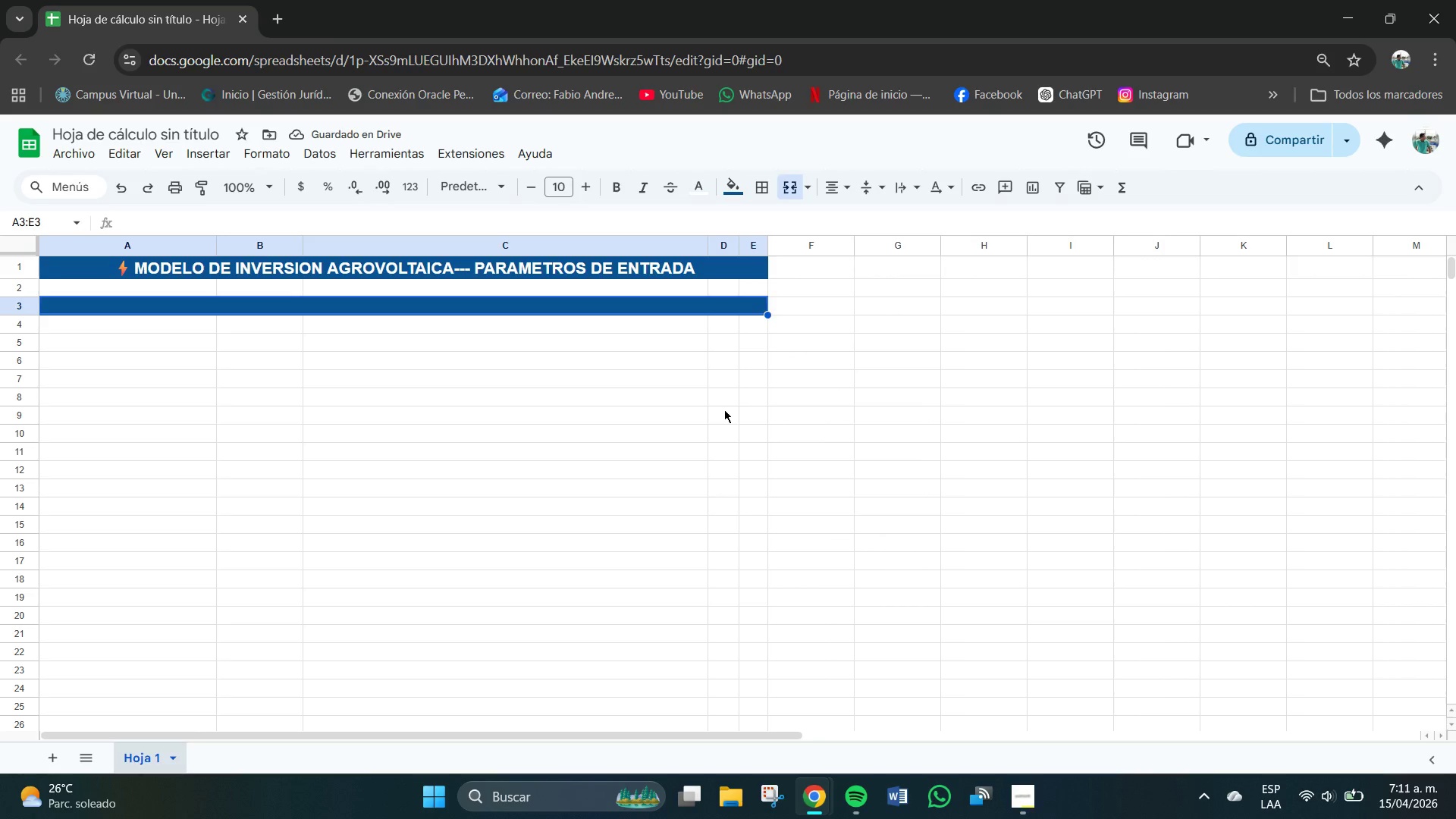 
left_click([565, 184])
 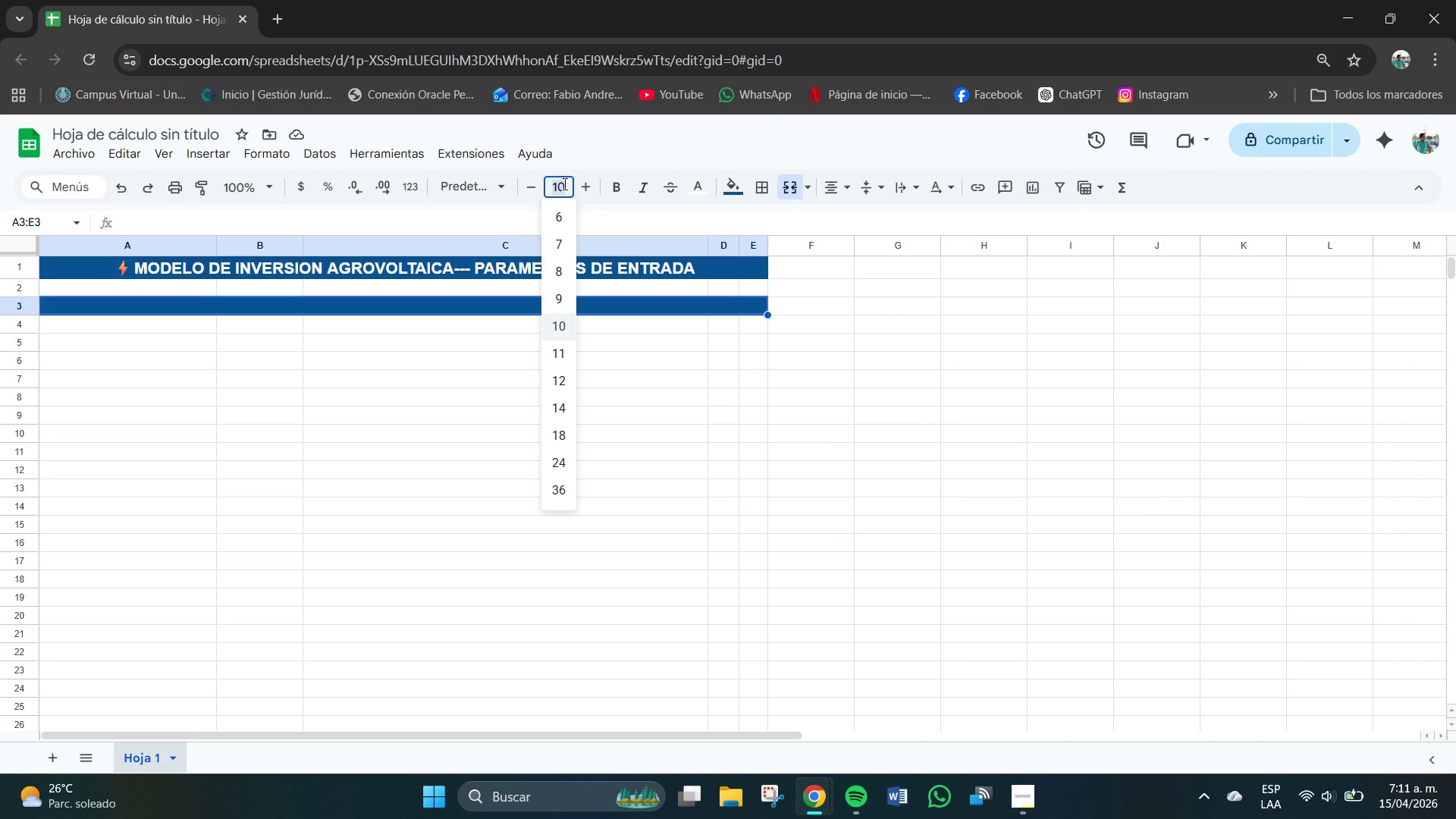 
key(Numpad1)
 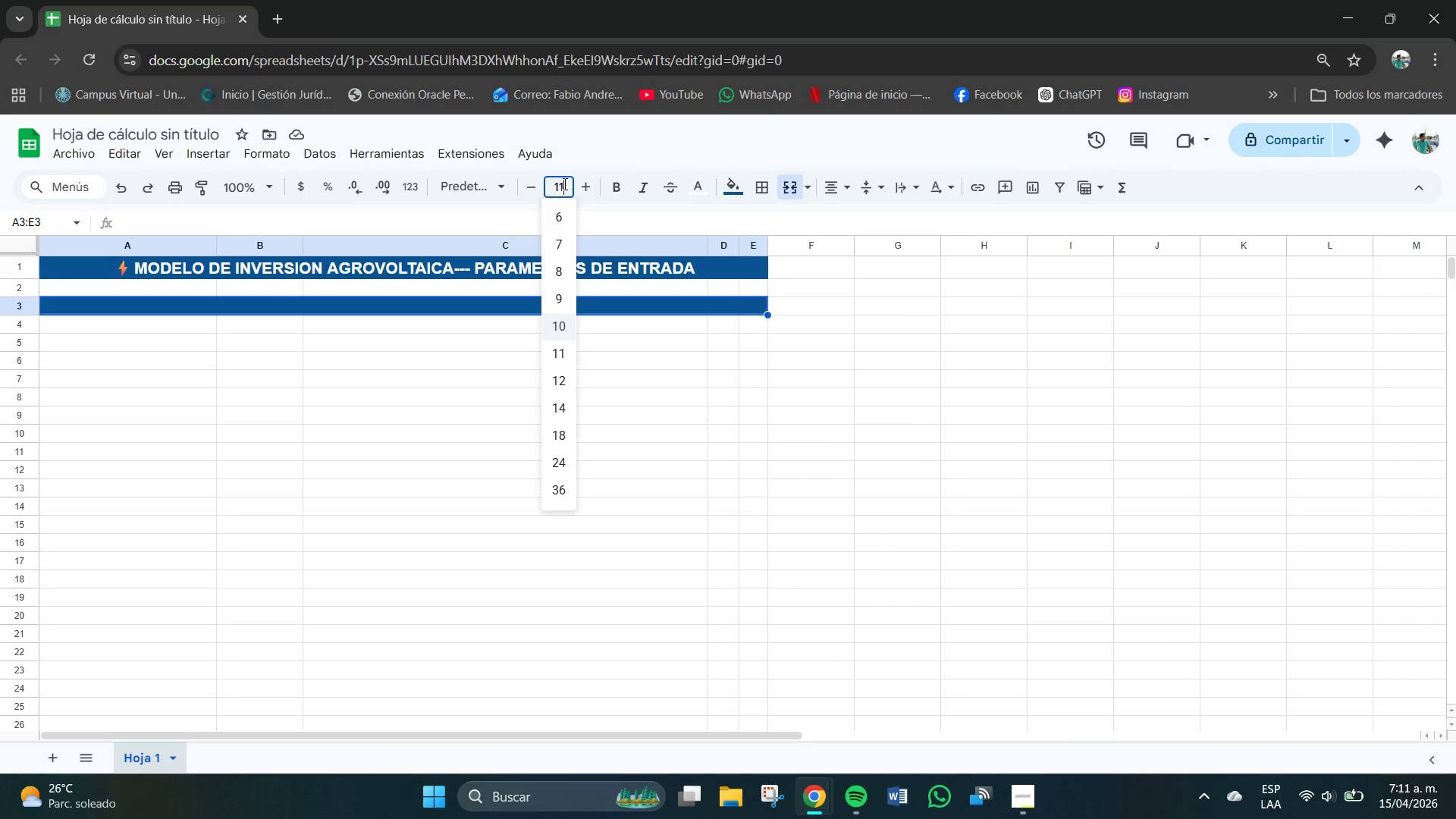 
key(Numpad1)
 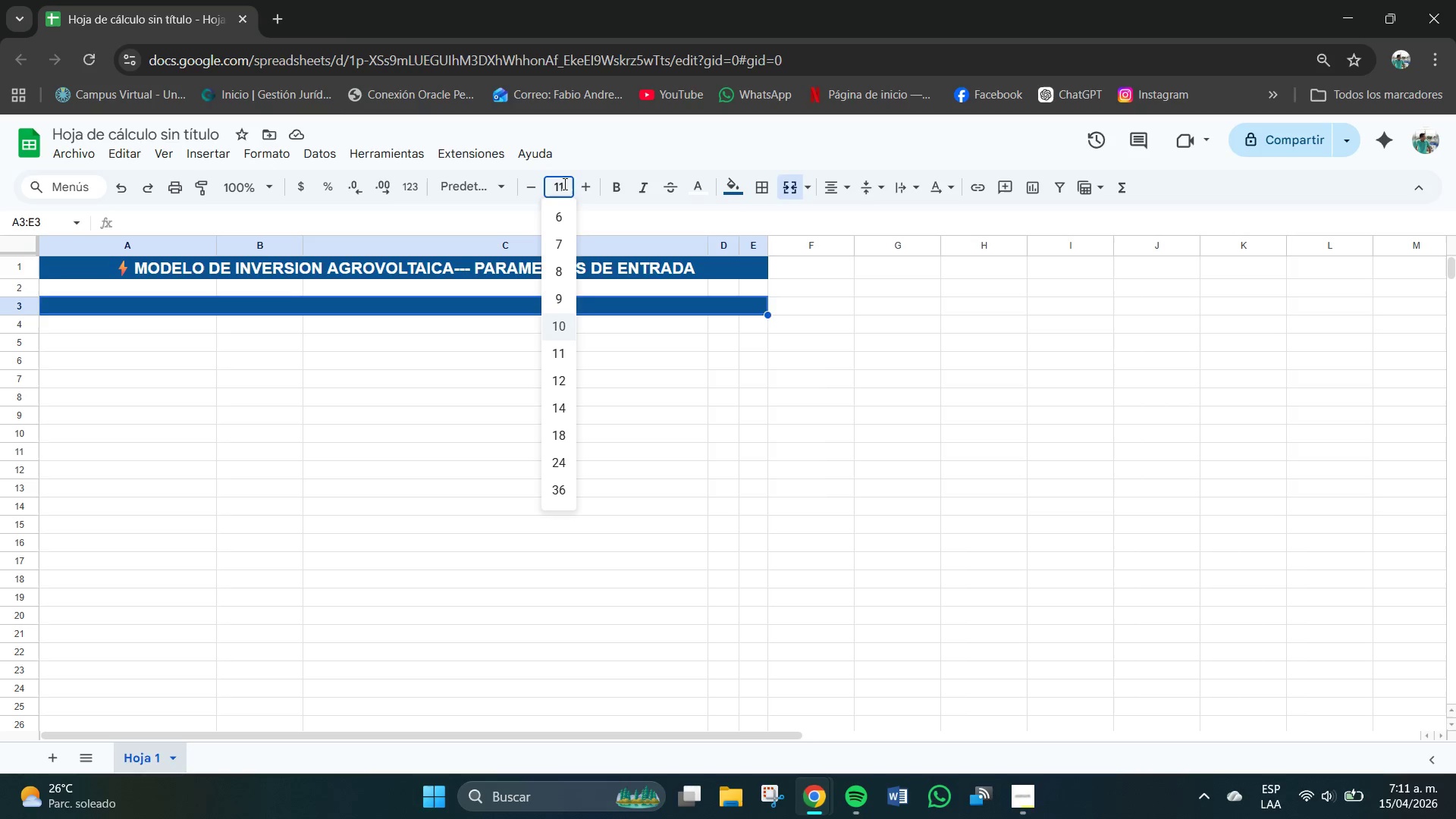 
key(NumpadEnter)
 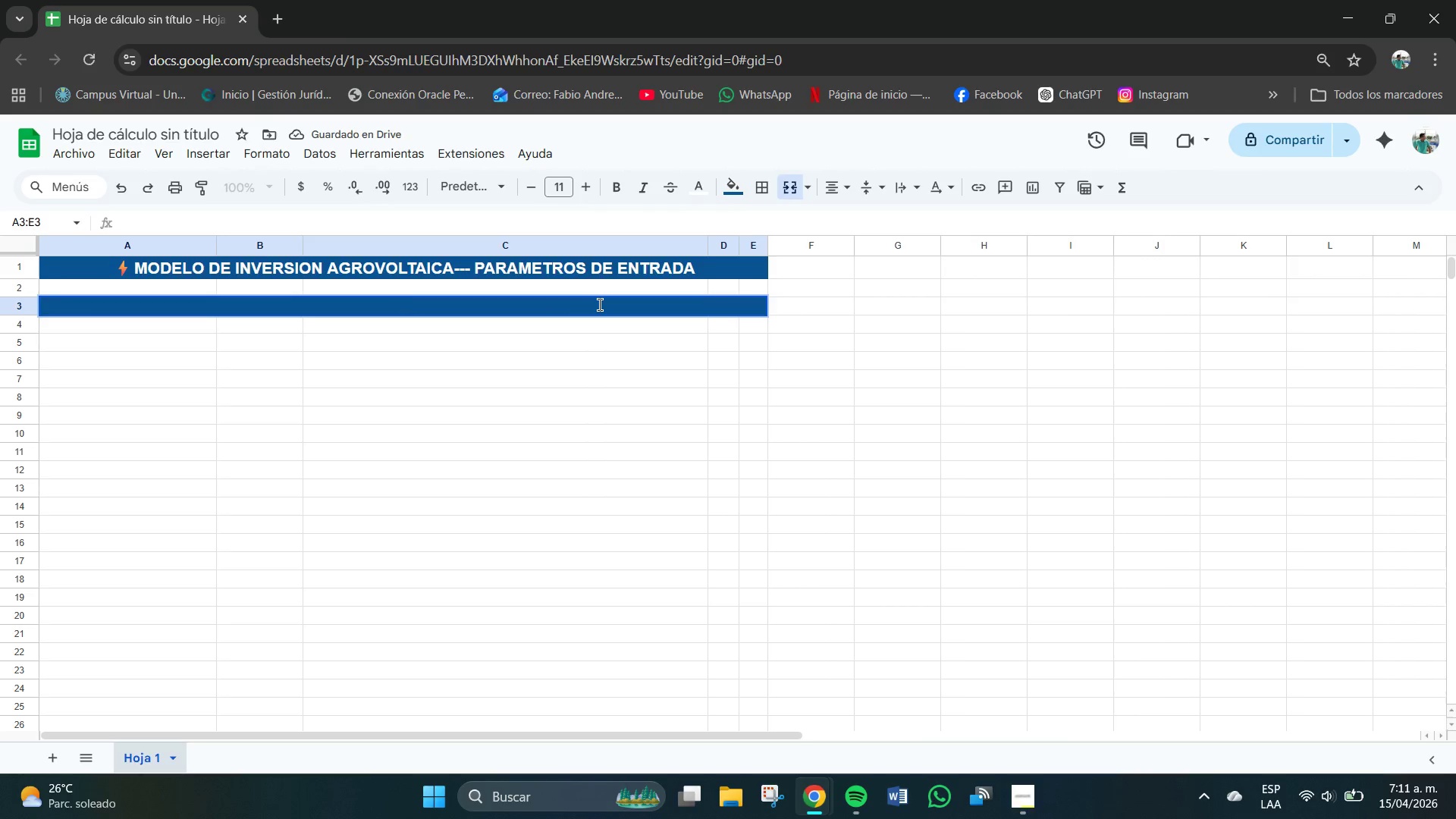 
key(CapsLock)
 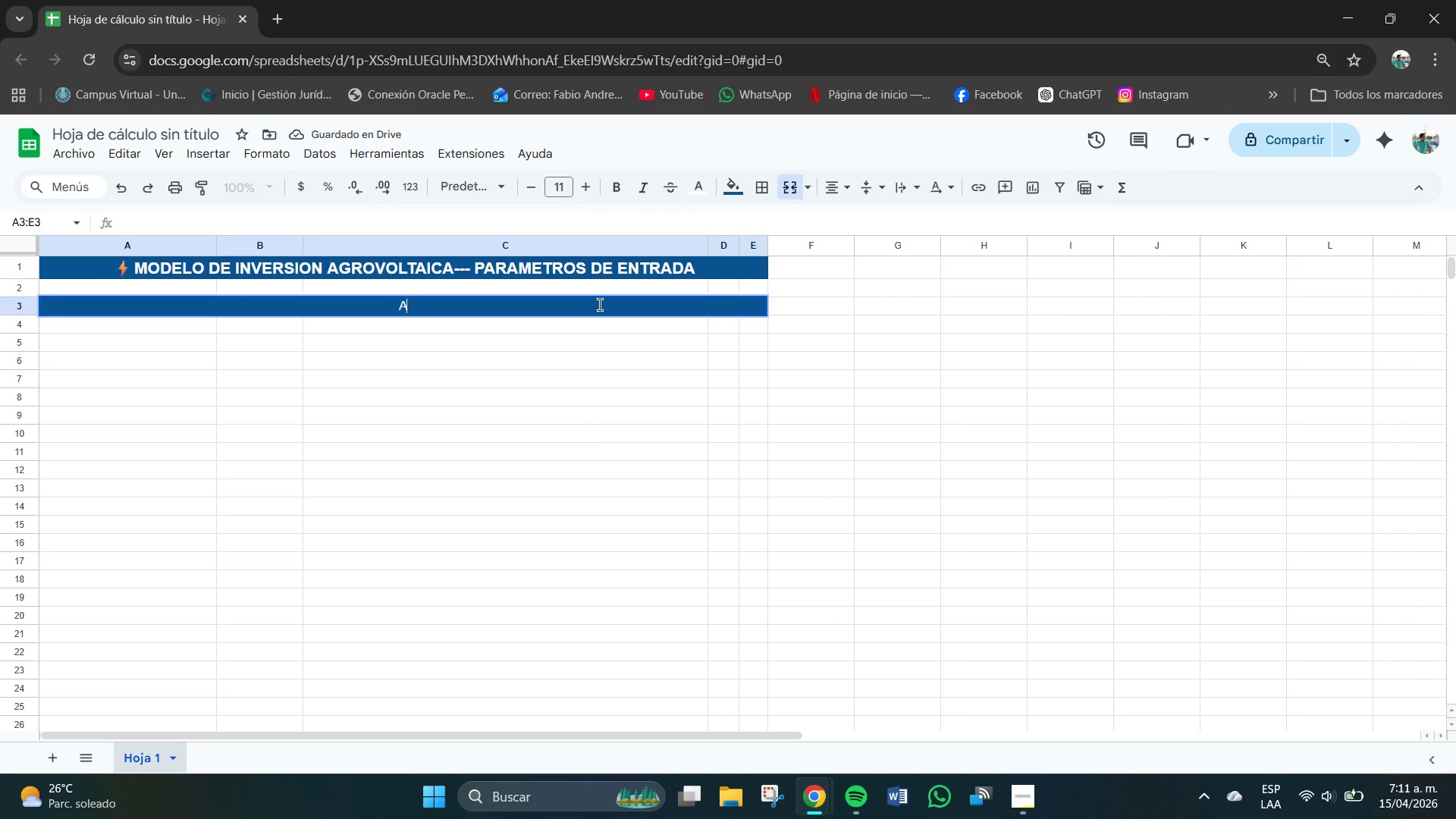 
key(A)
 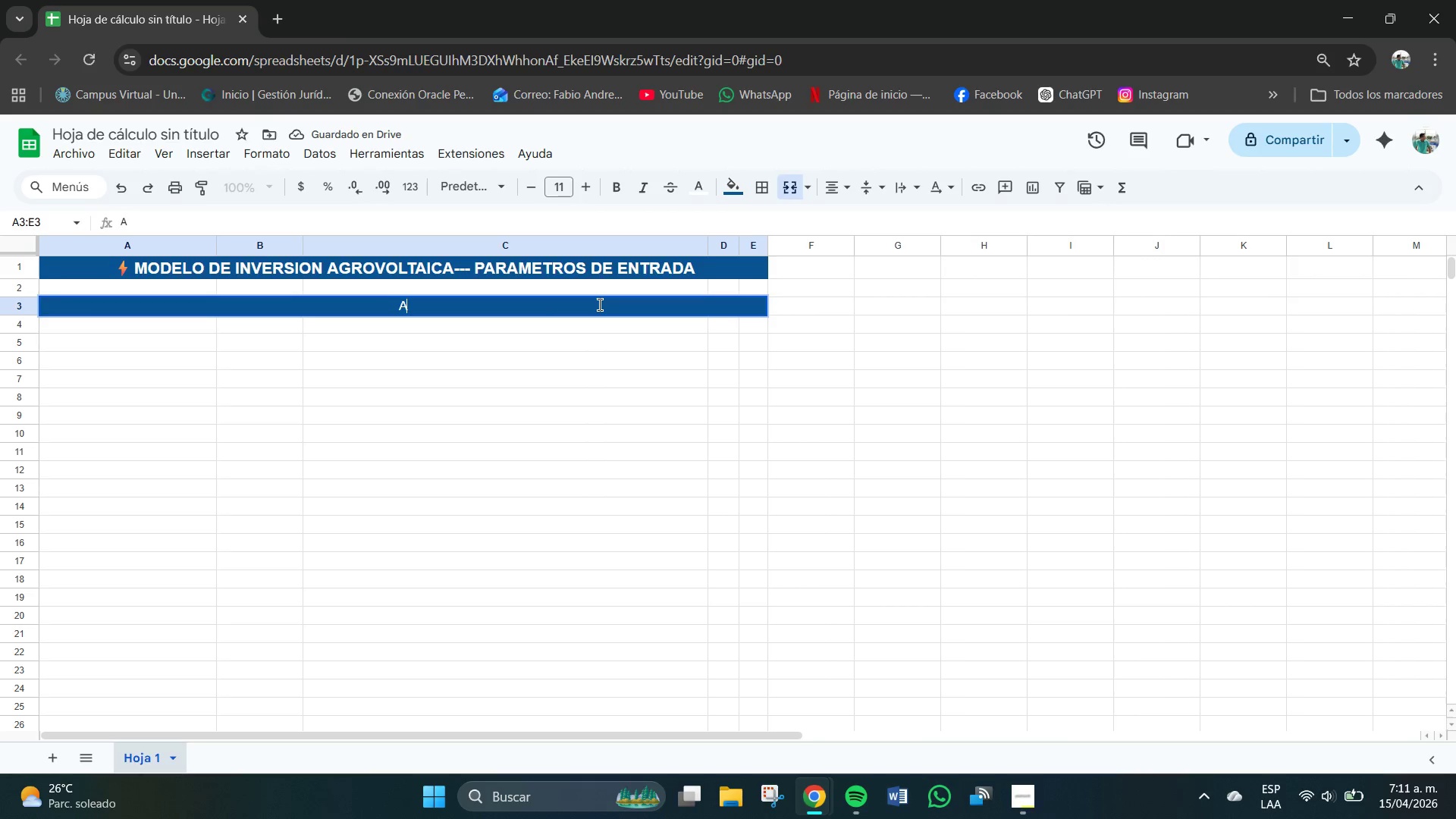 
key(Comma)
 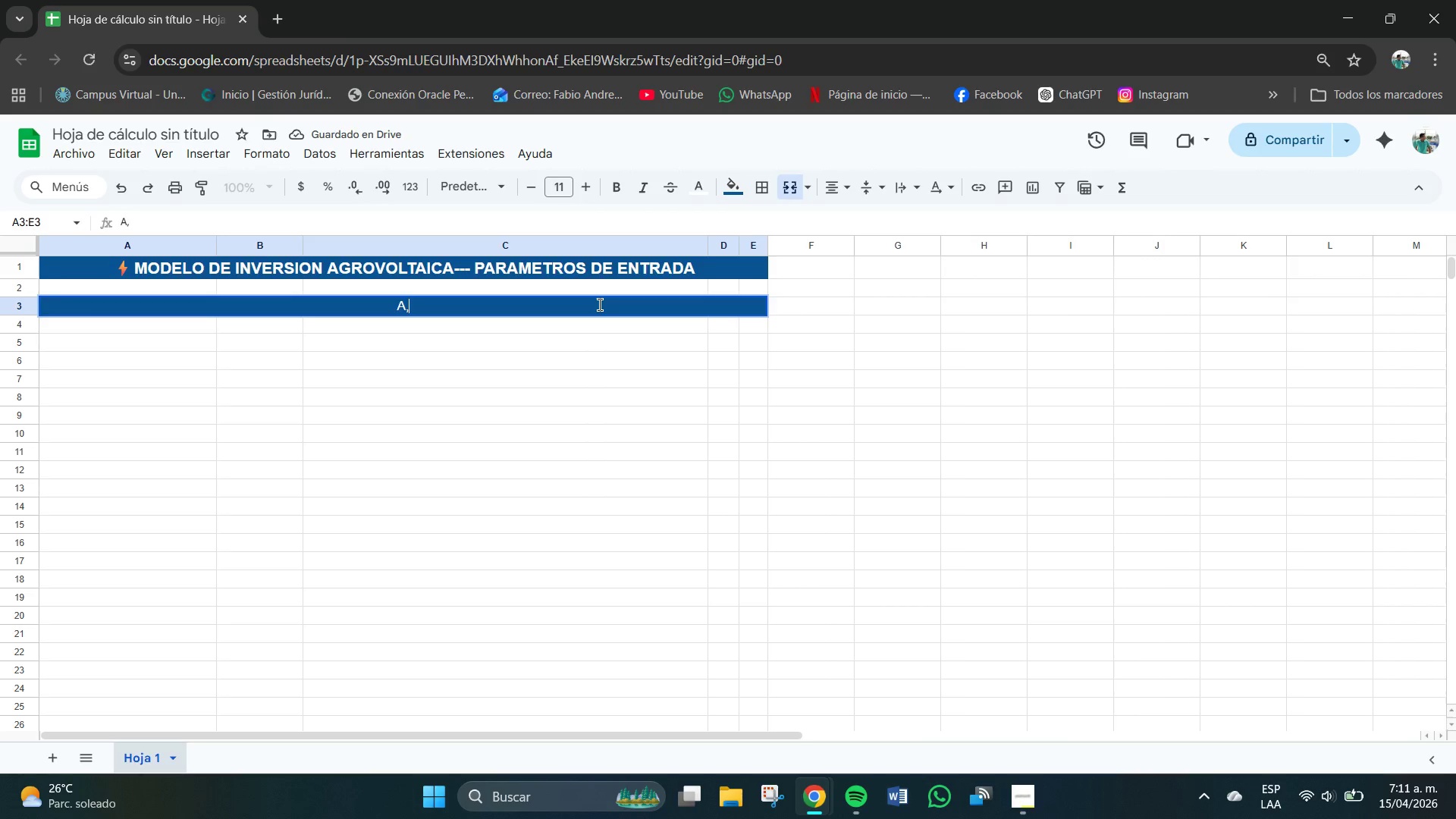 
key(Space)
 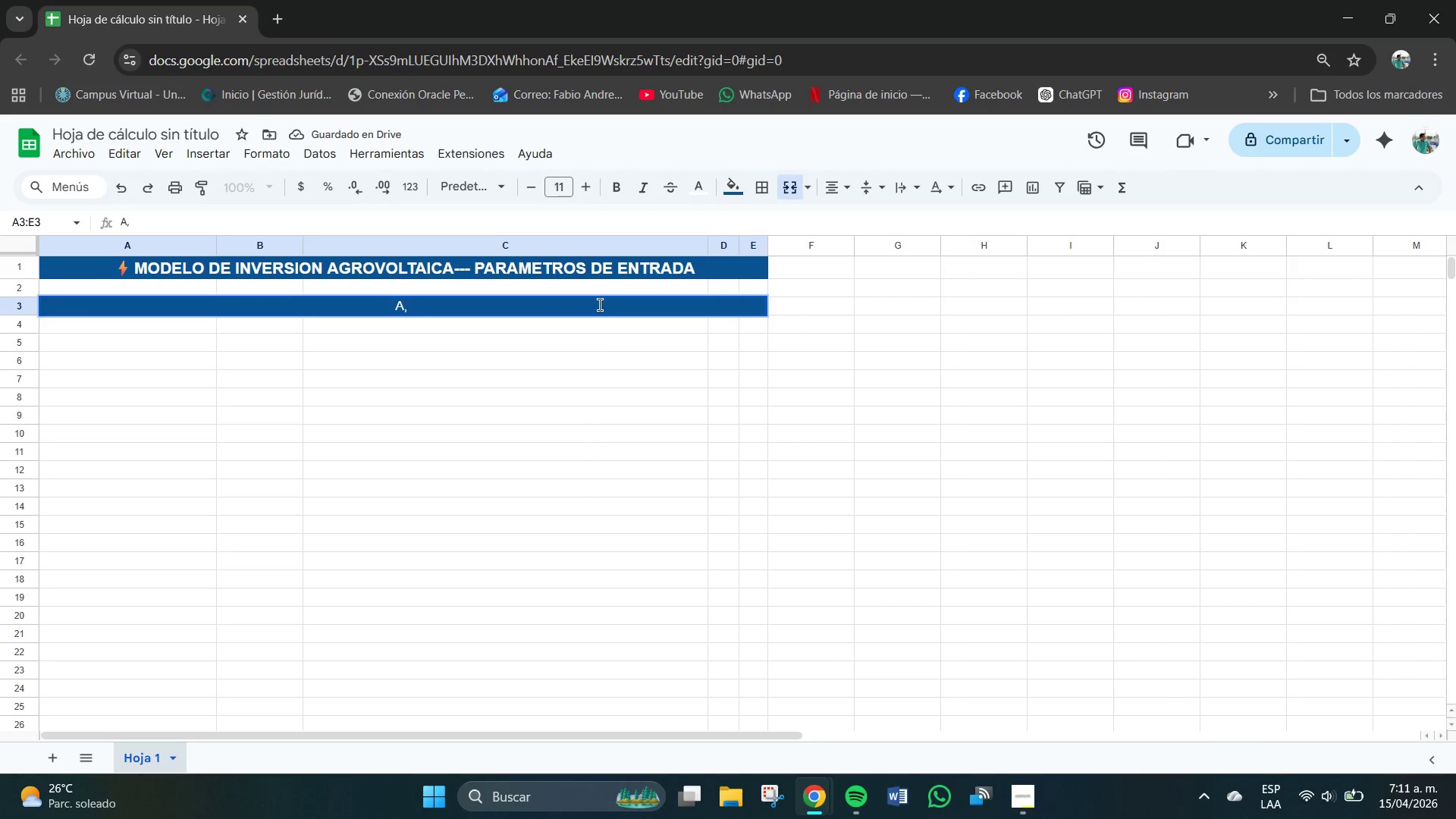 
key(Backspace)
 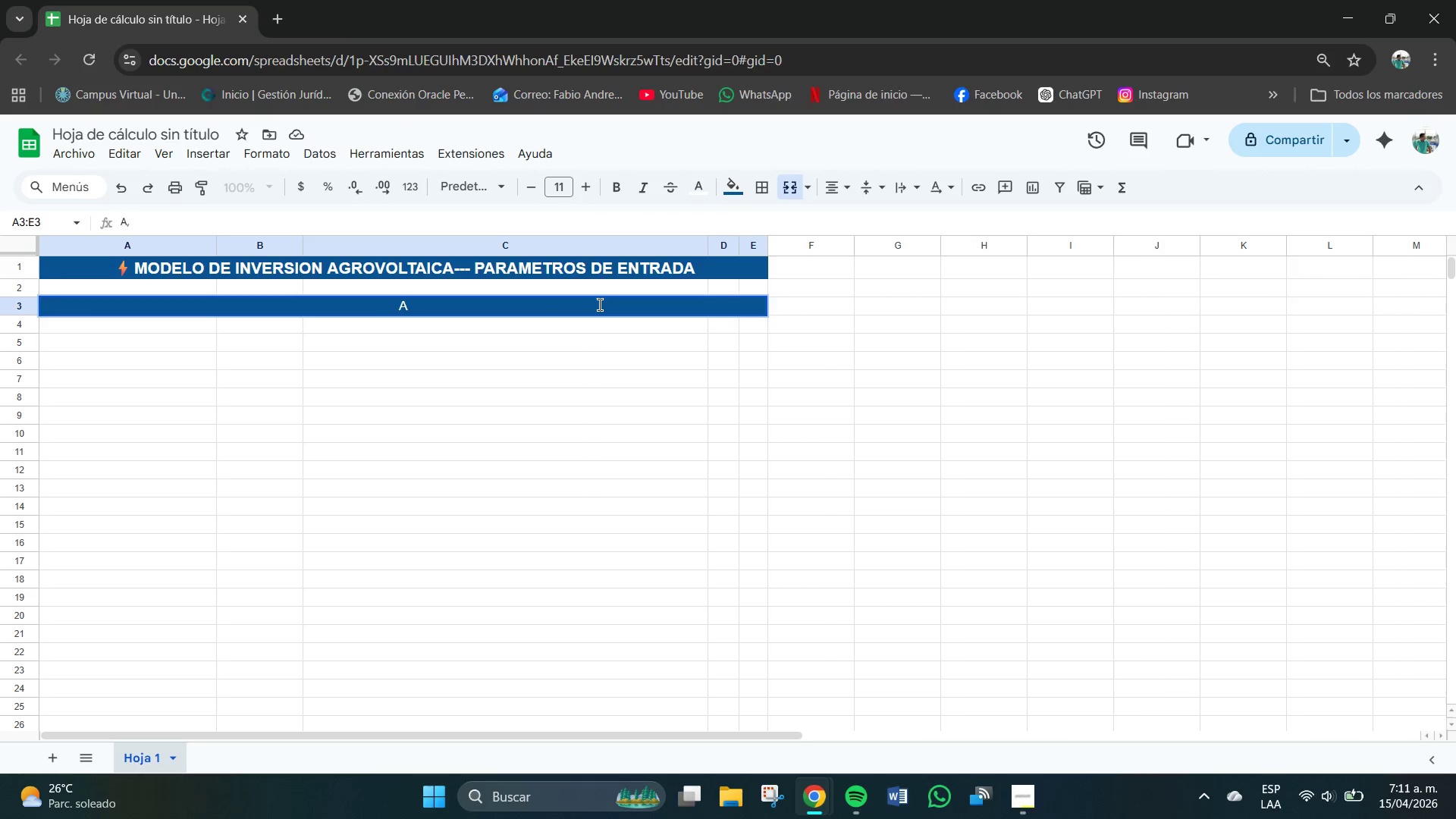 
key(Backspace)
 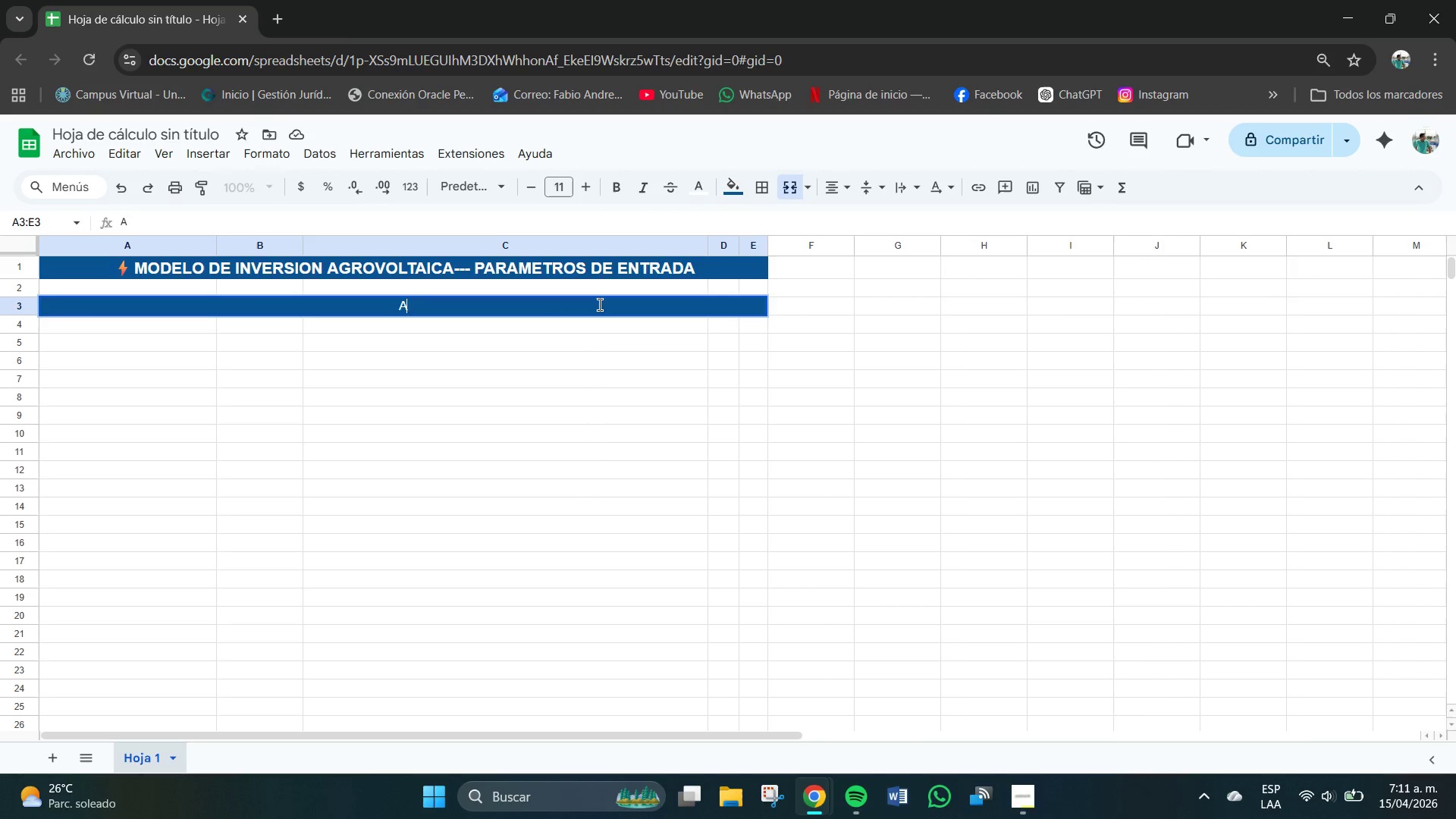 
key(Backspace)
 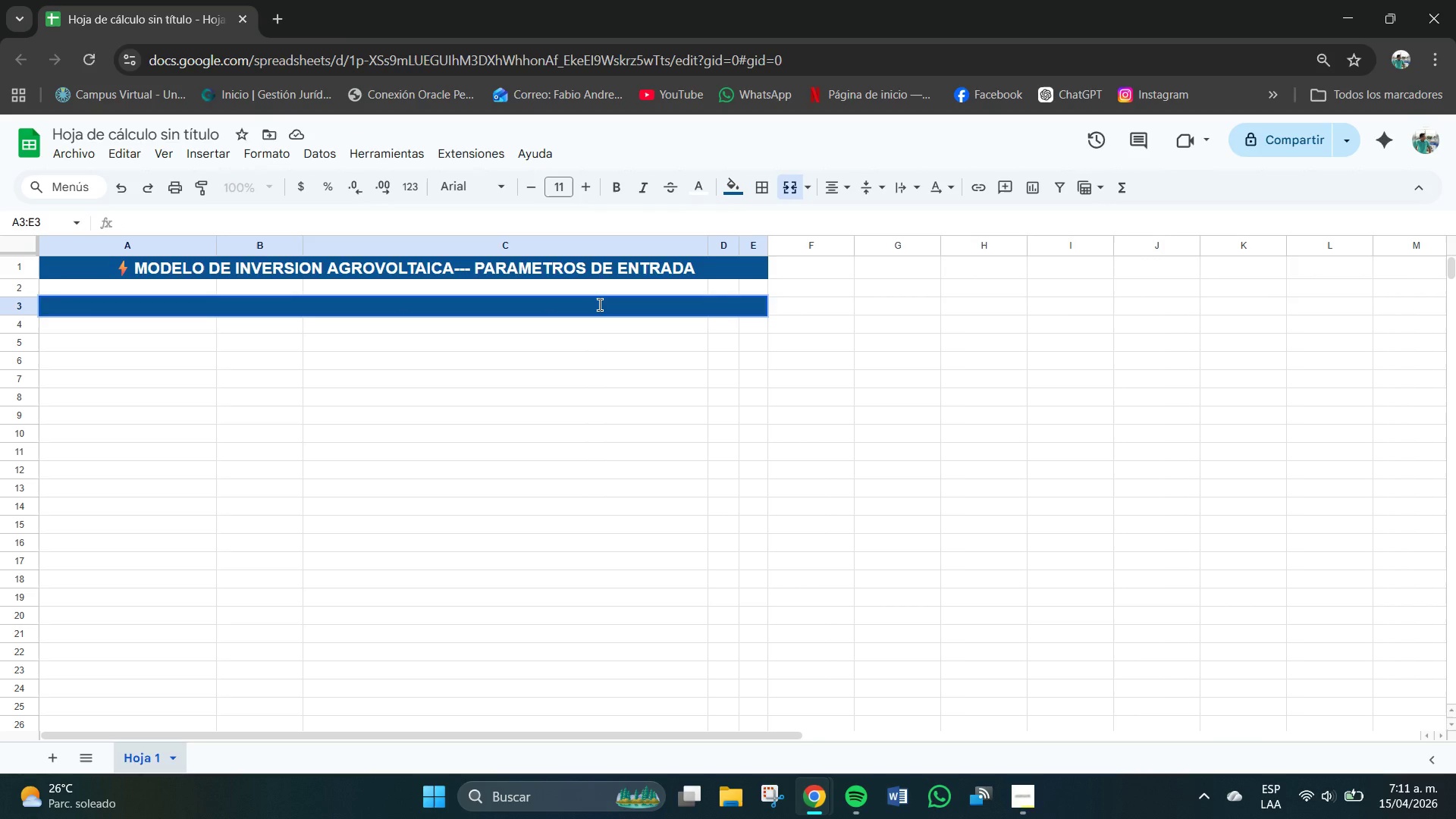 
key(Control+B)
 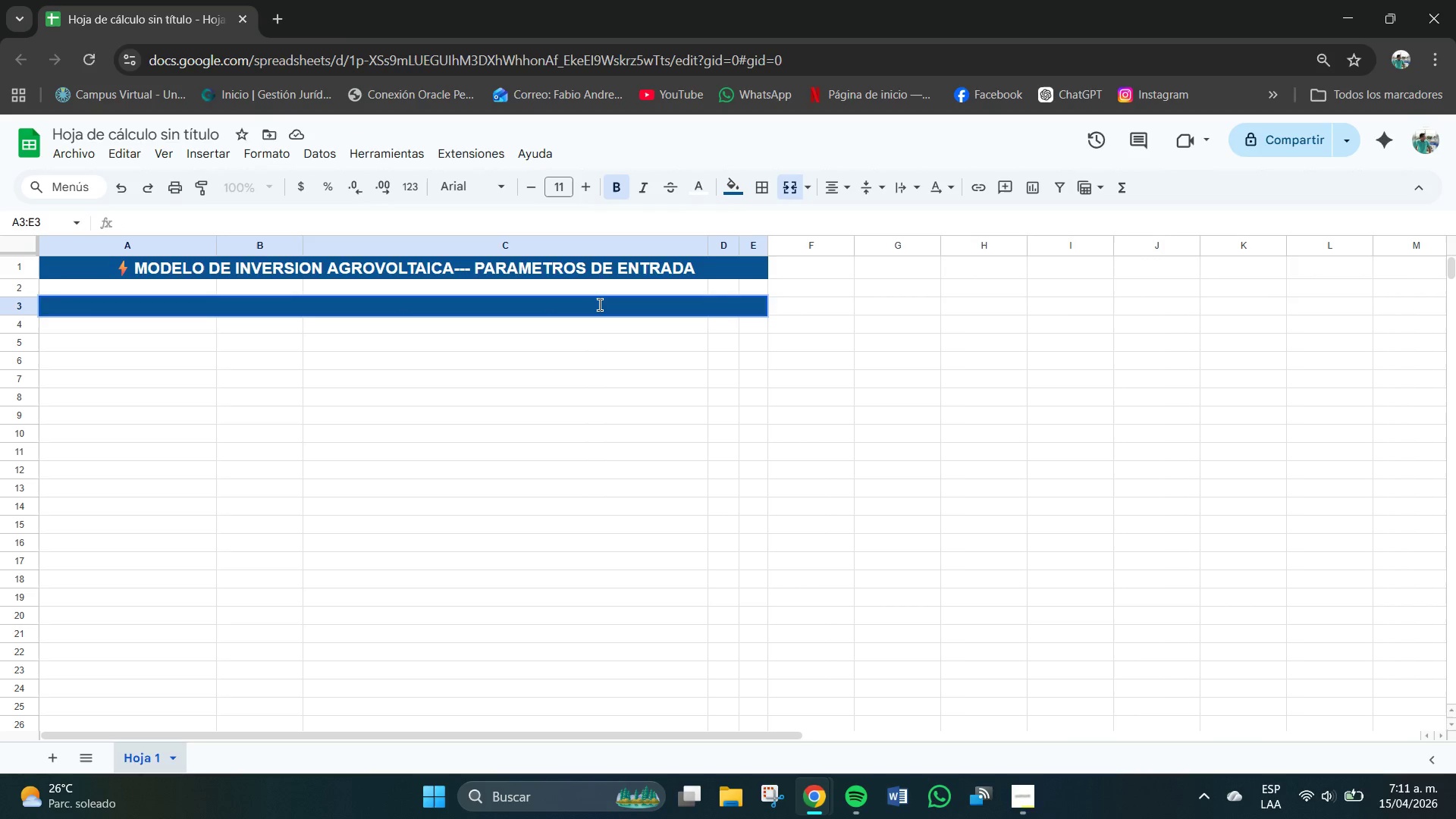 
type(A. PARAMETROS DE `A)
key(Backspace)
key(Backspace)
type(LA FINCA)
 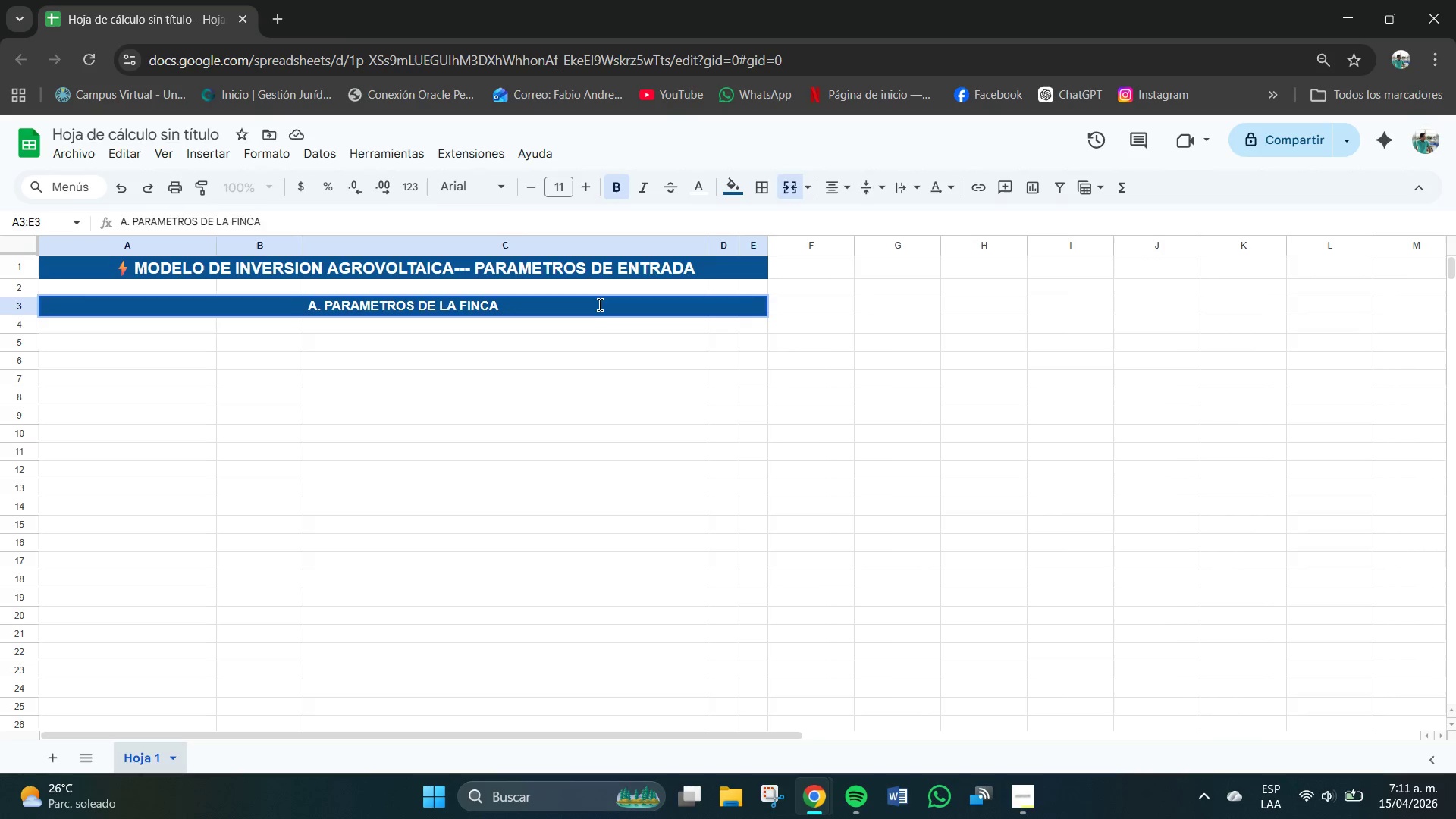 
key(Enter)
 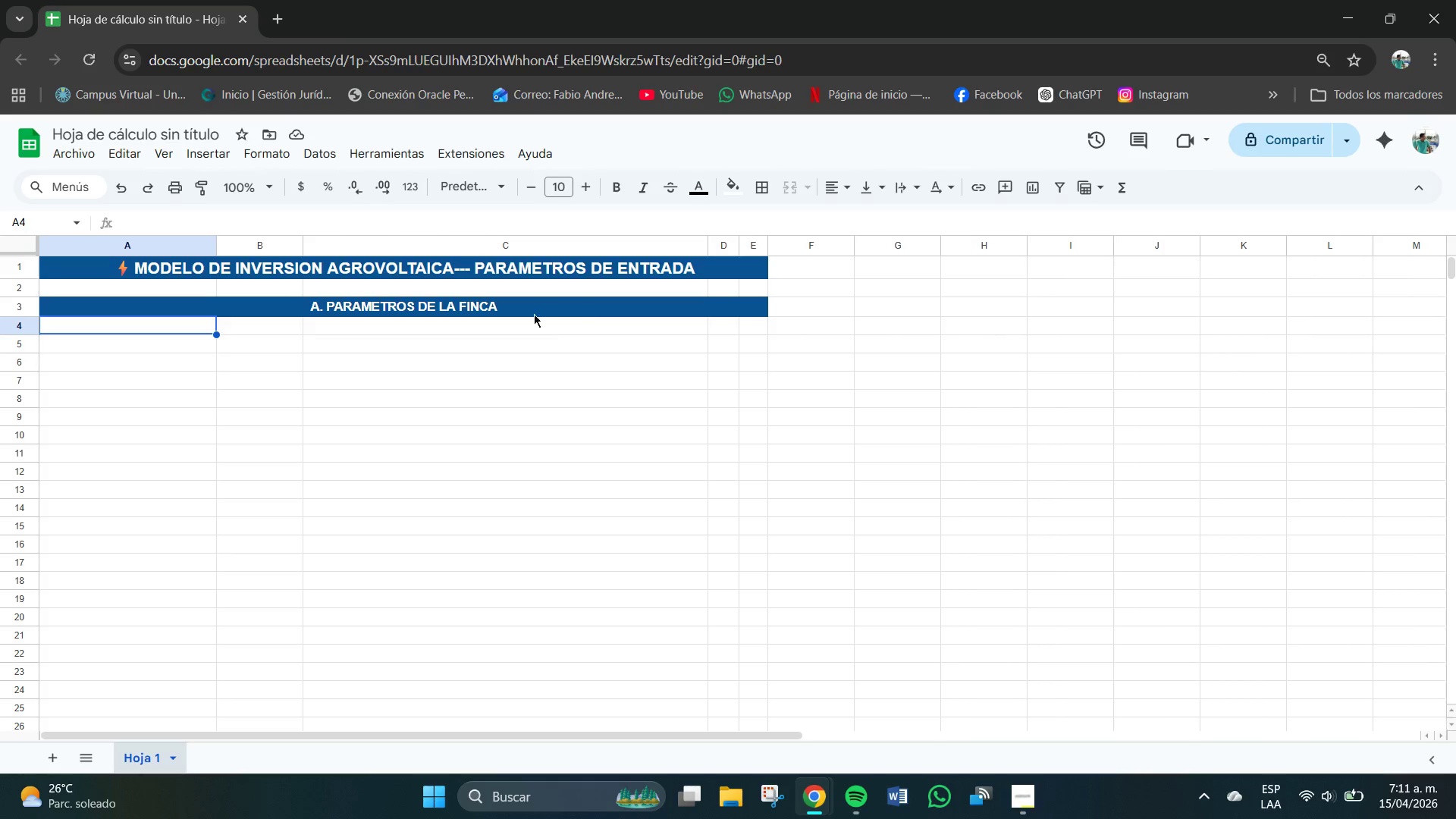 
wait(12.08)
 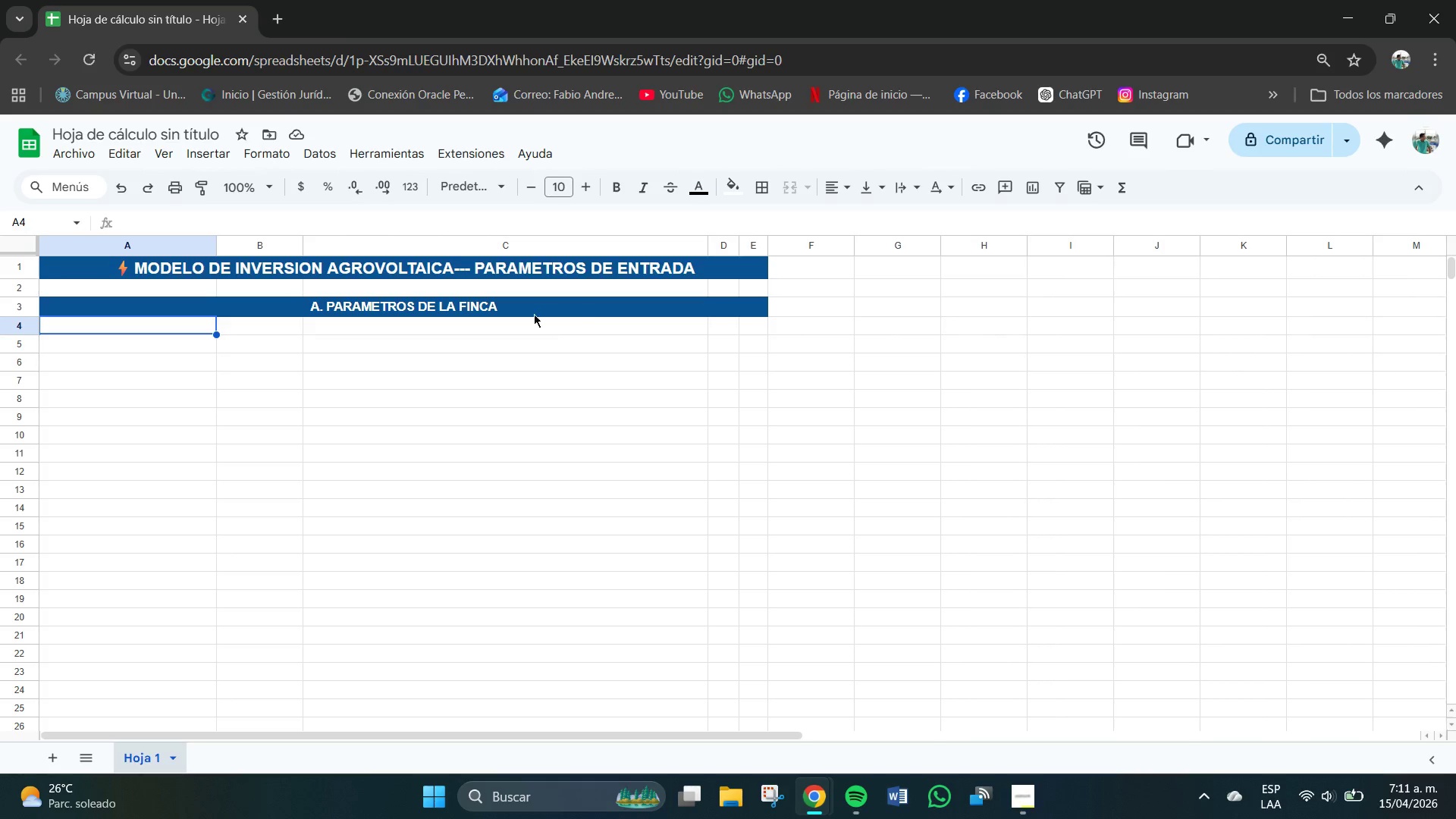 
left_click([100, 319])
 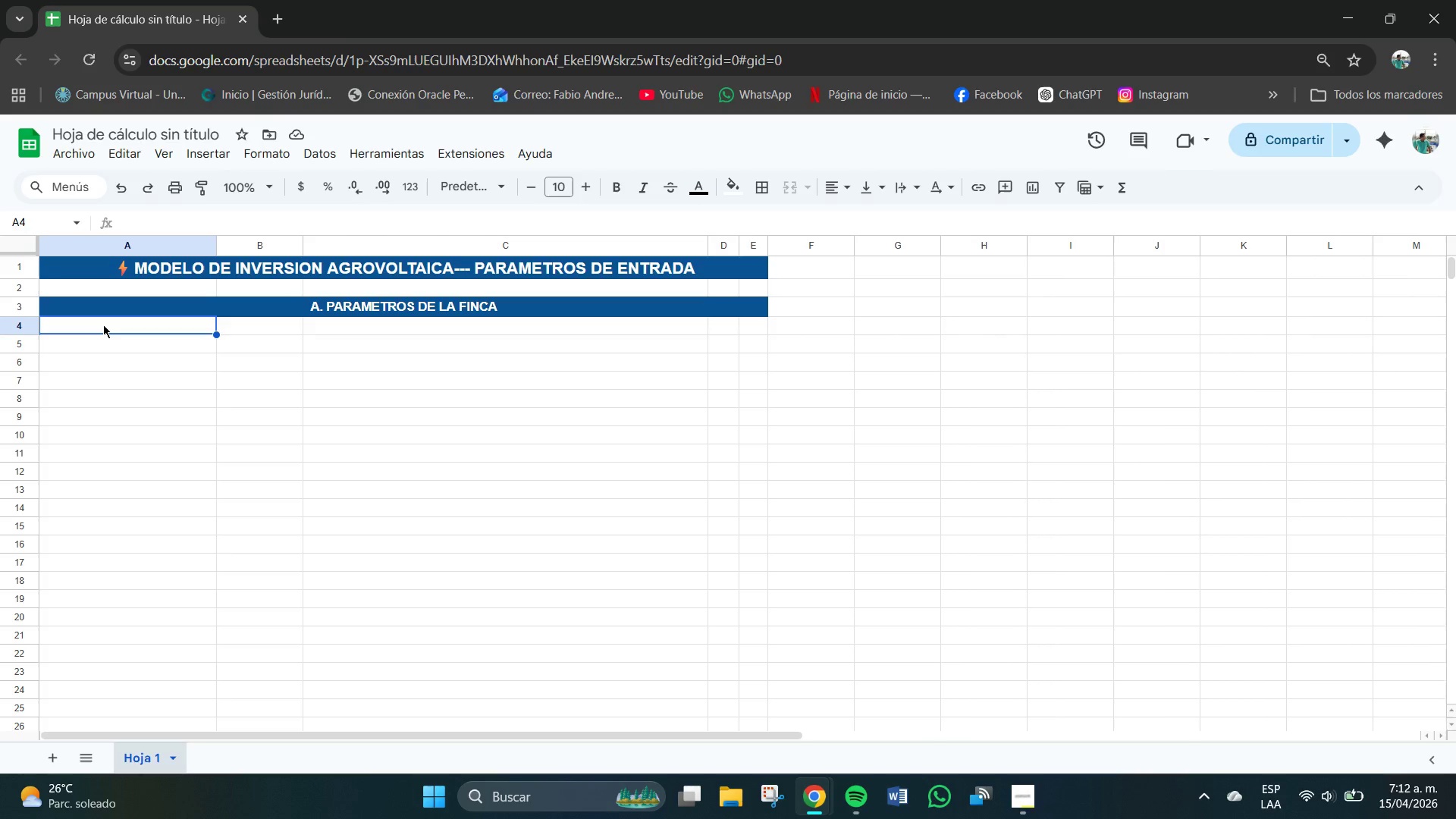 
double_click([103, 325])
 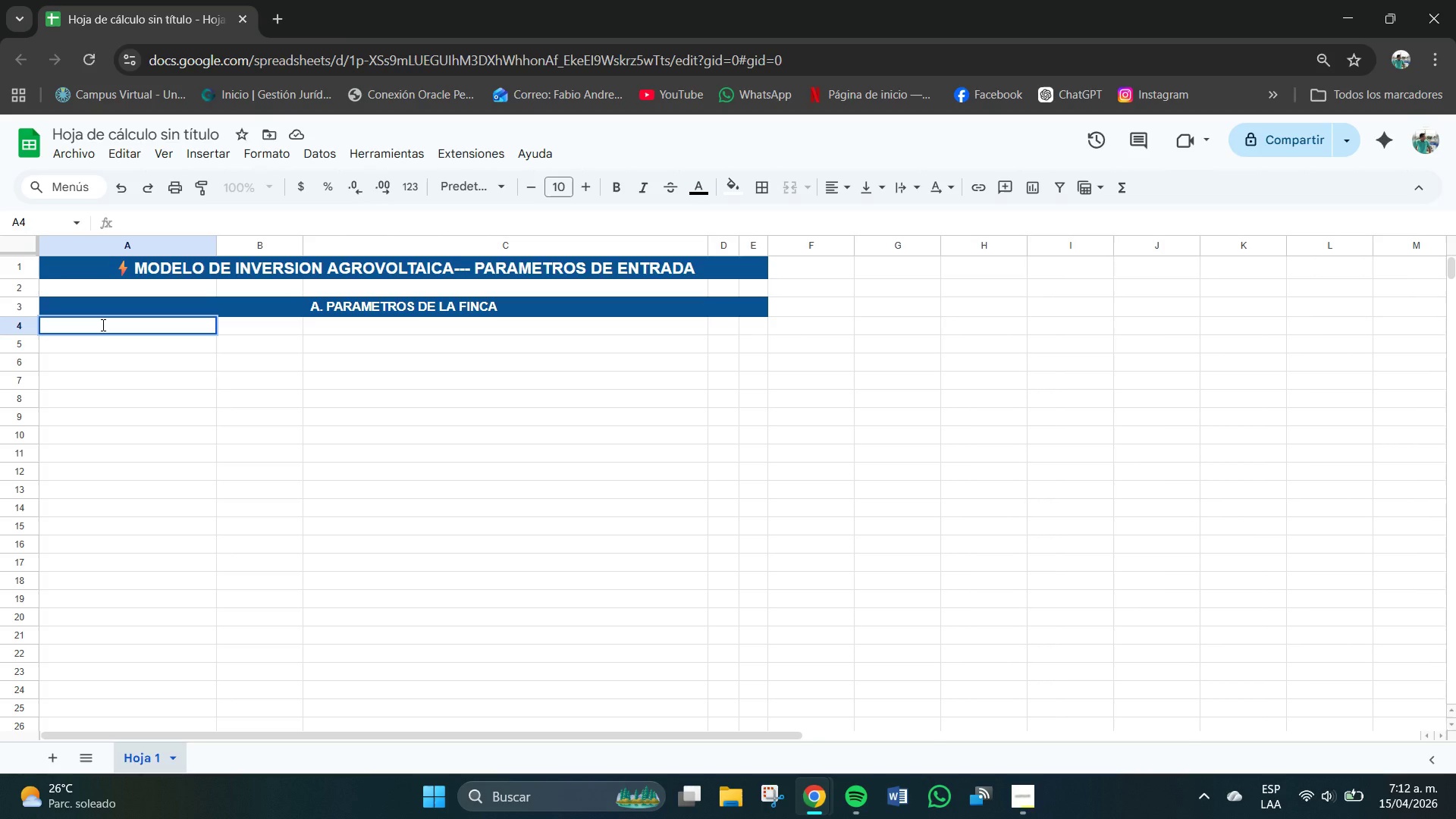 
hold_key(key=ControlLeft, duration=1.42)
 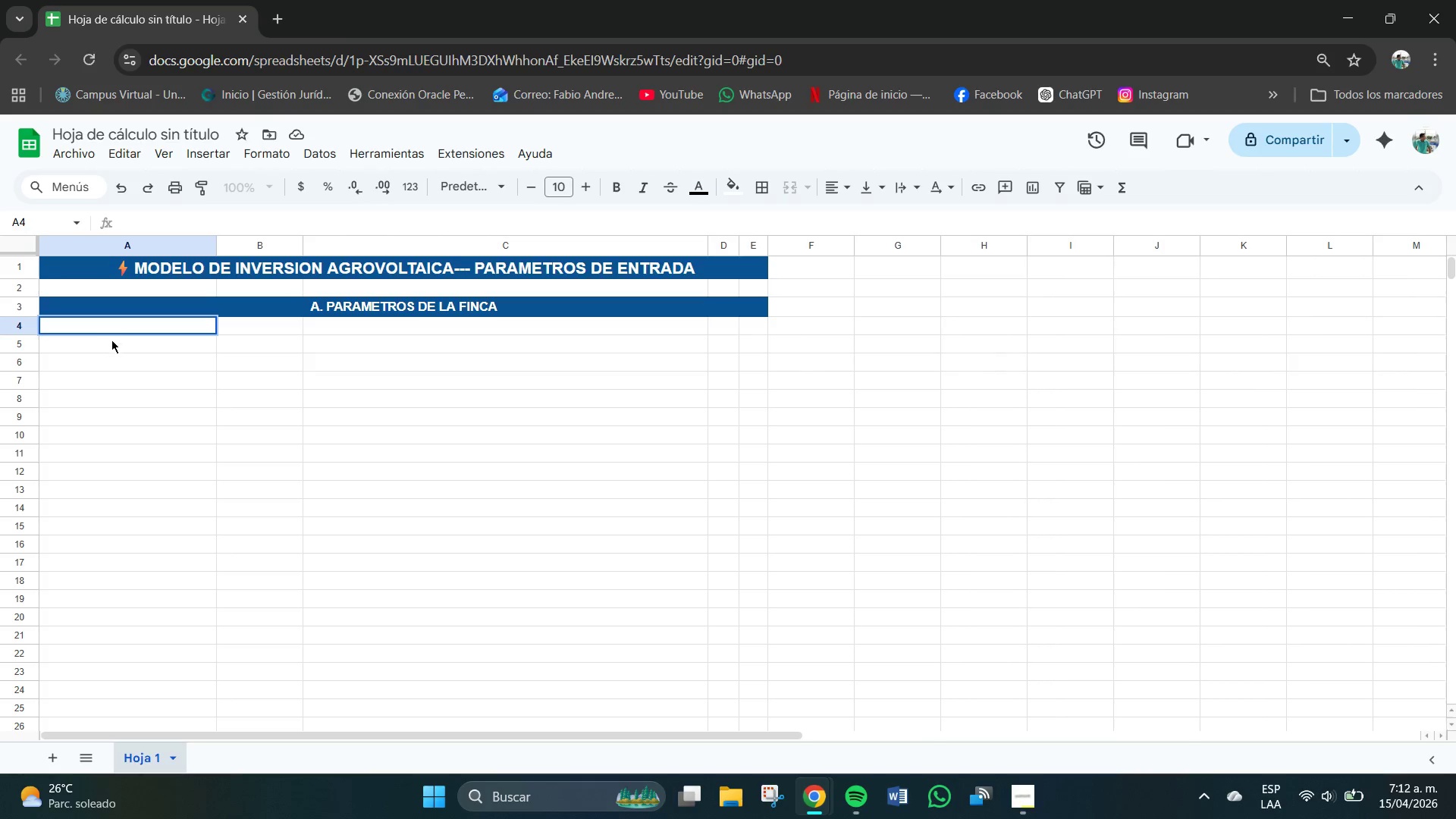 
left_click_drag(start_coordinate=[128, 323], to_coordinate=[137, 407])
 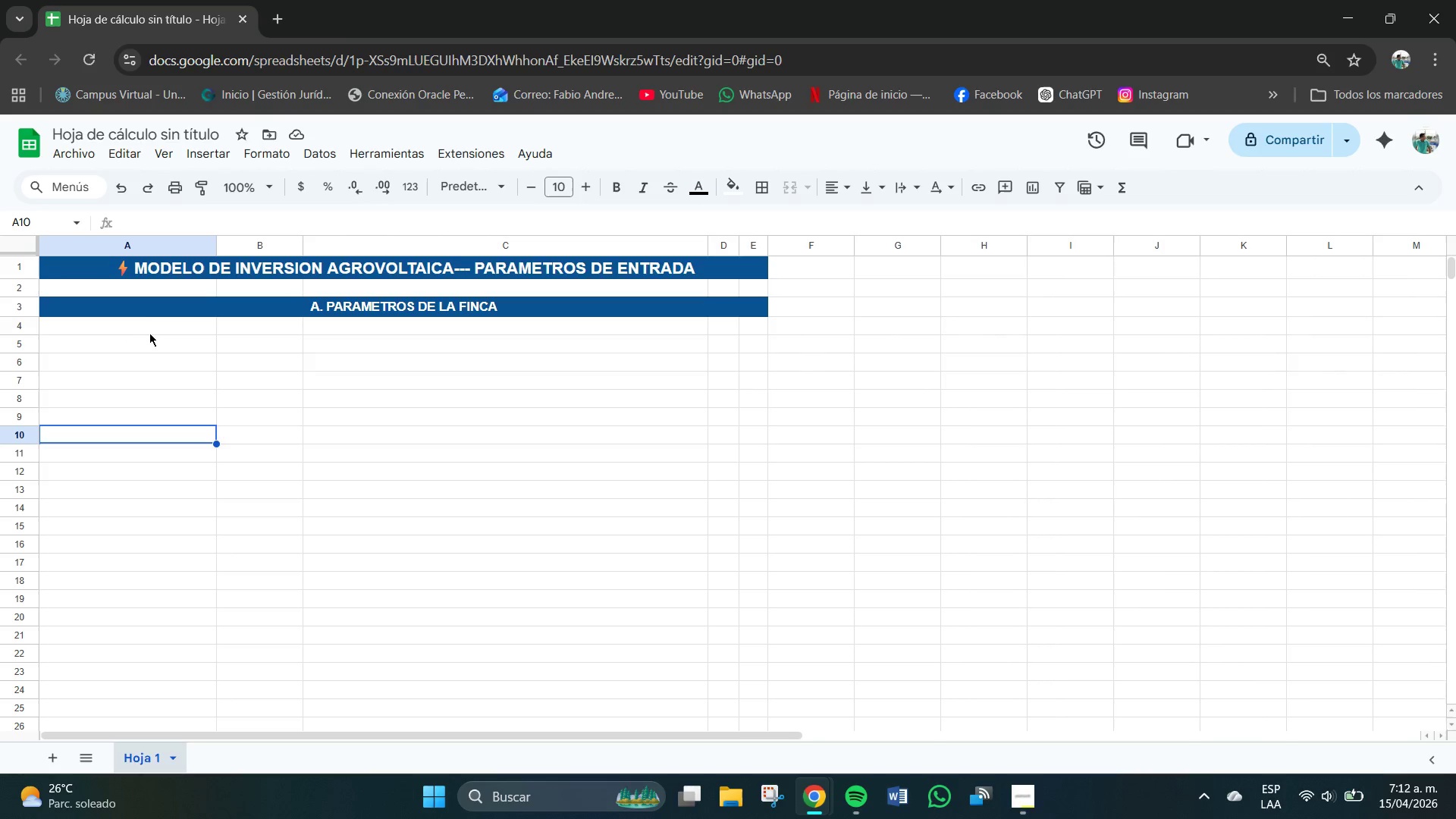 
left_click_drag(start_coordinate=[149, 329], to_coordinate=[164, 429])
 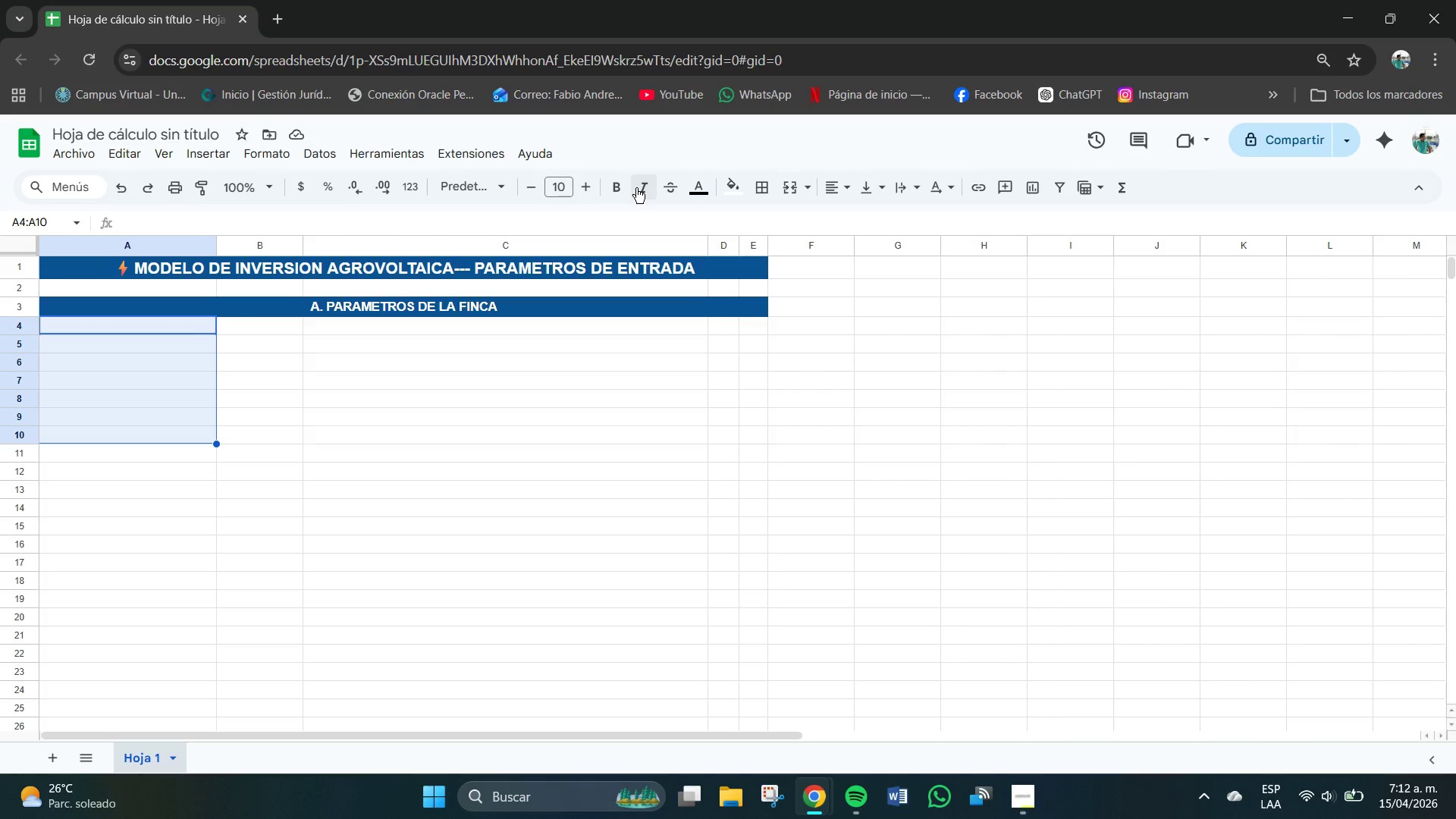 
left_click([617, 187])
 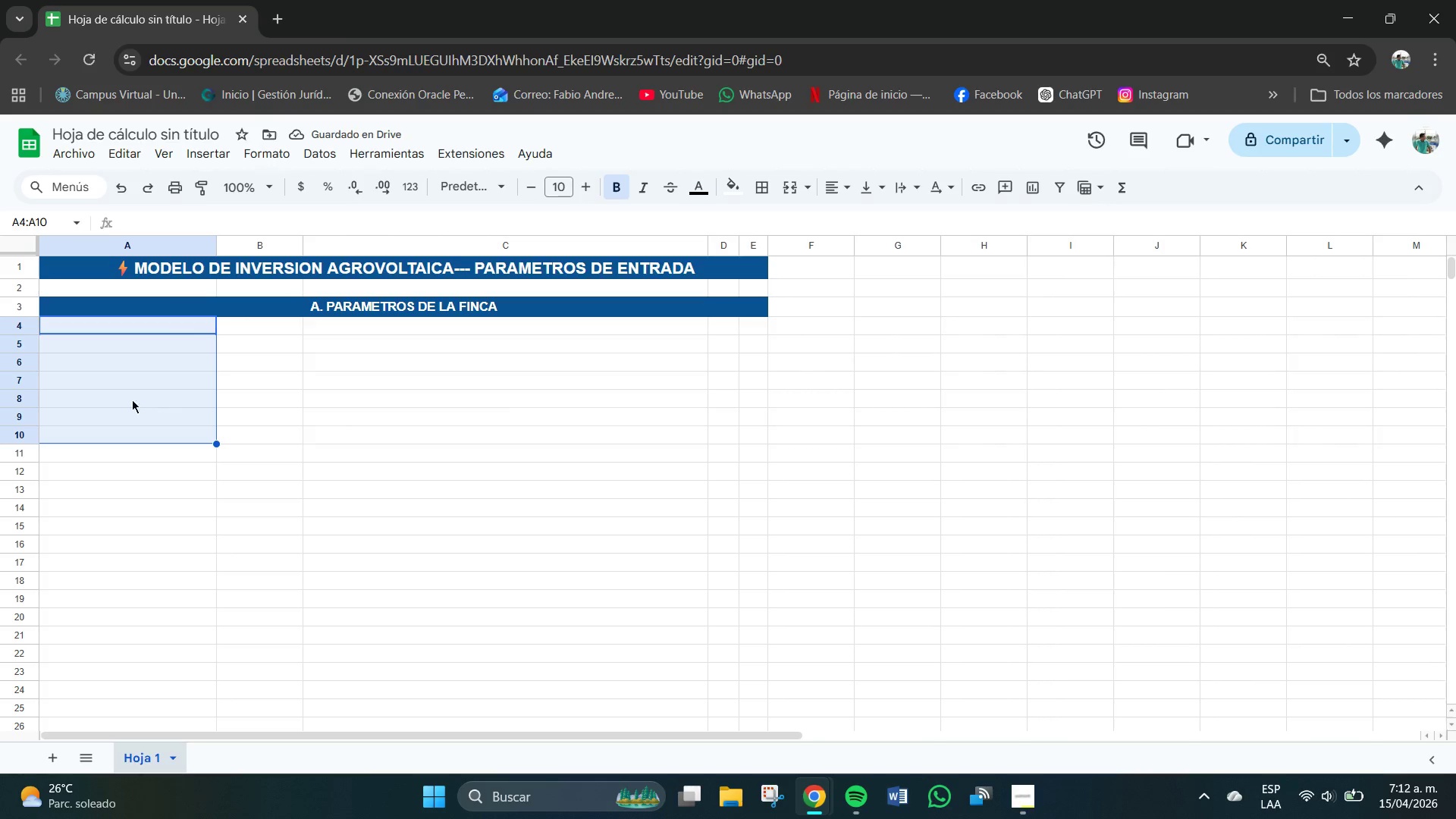 
double_click([102, 326])
 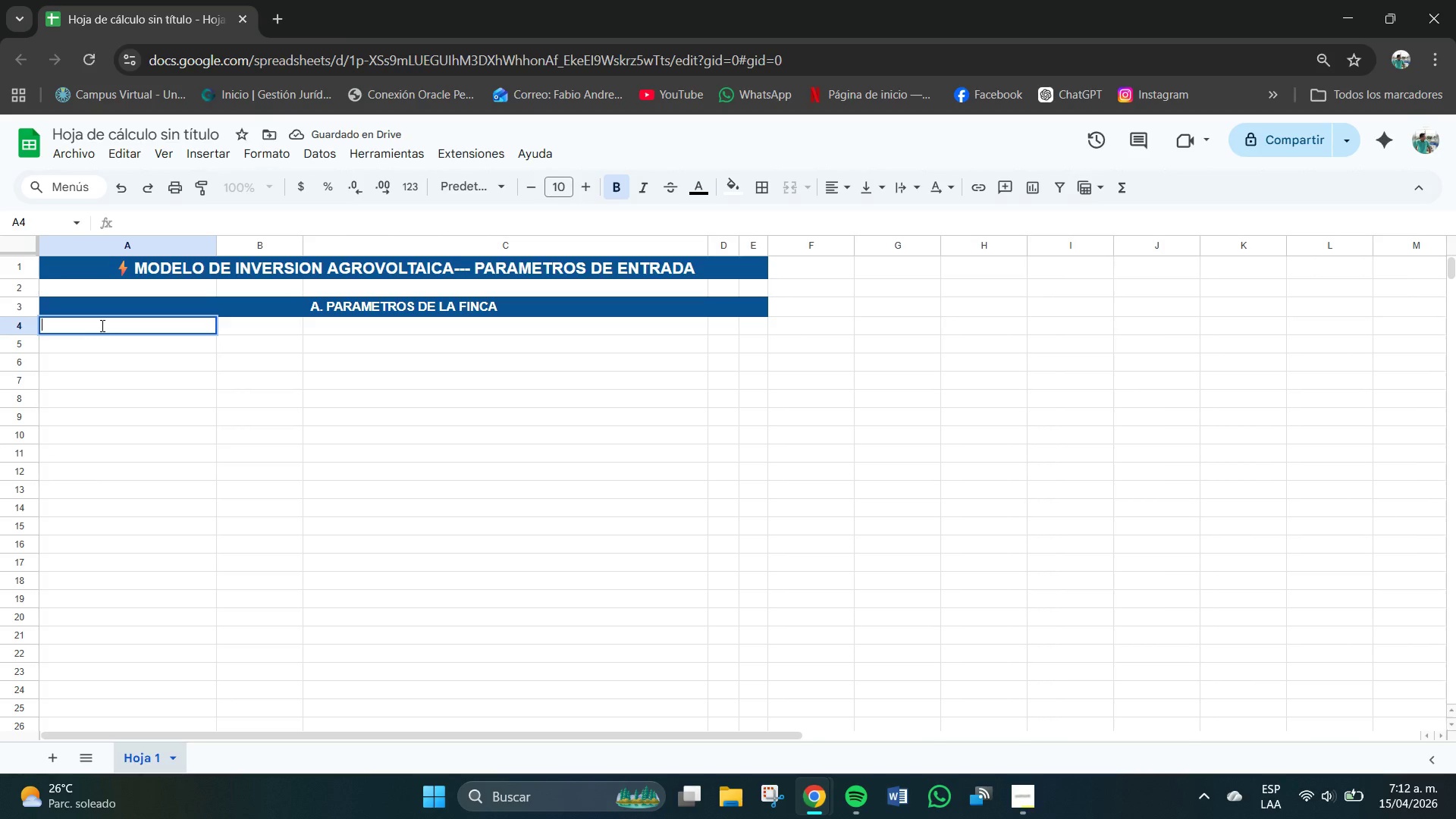 
type(Tama`o de la finca *acres()
 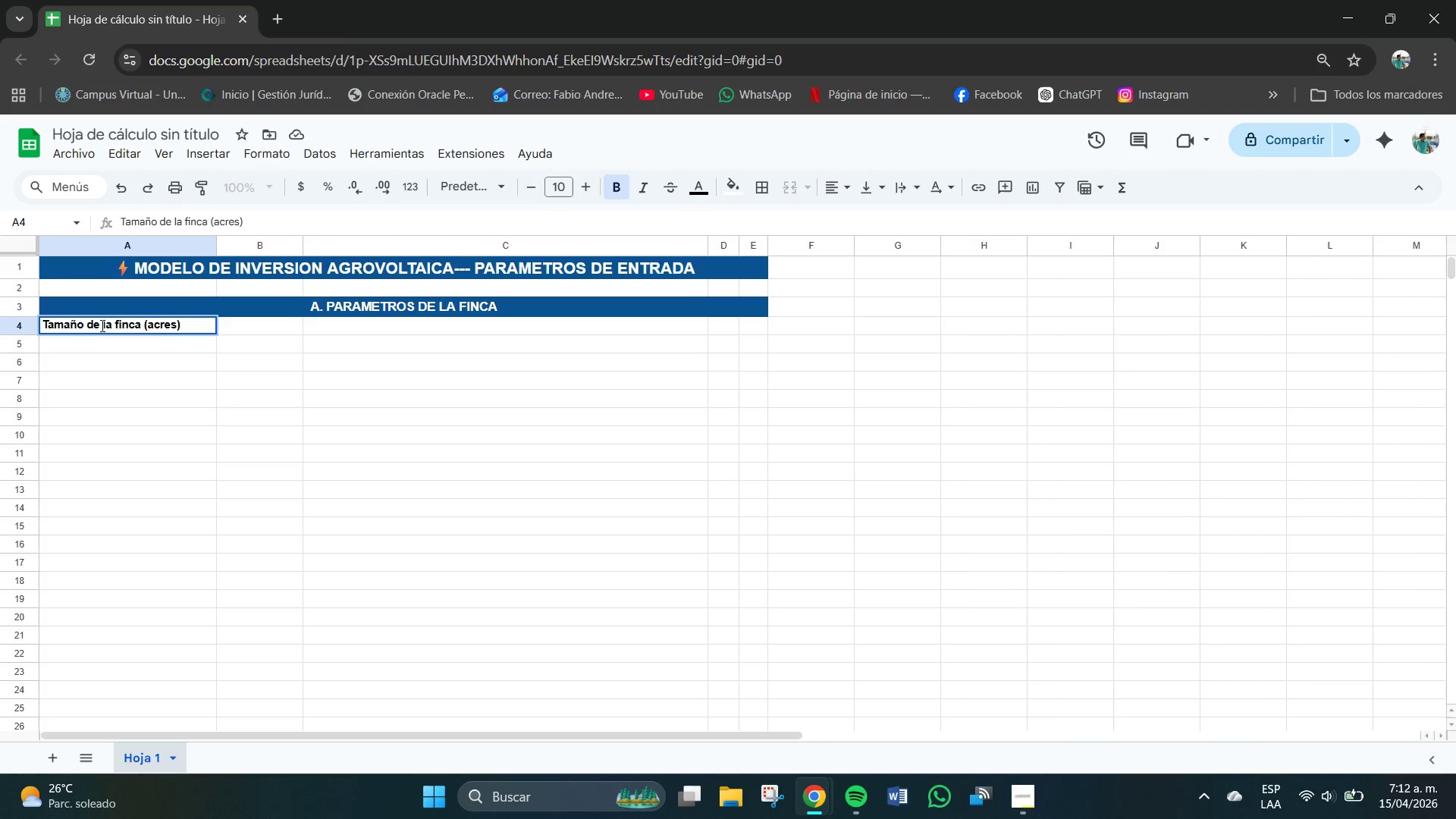 
key(Enter)
 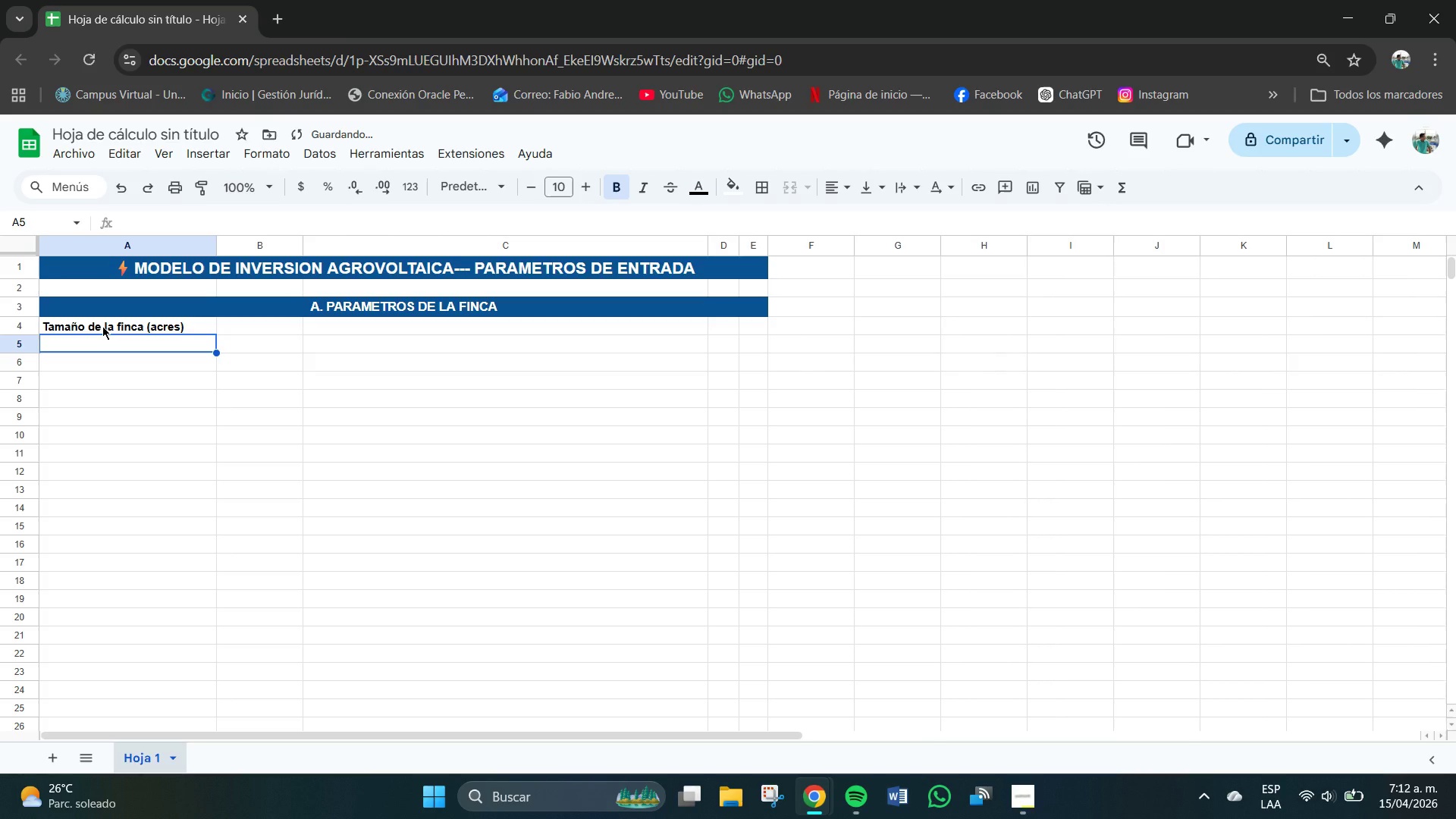 
type(%Area)
 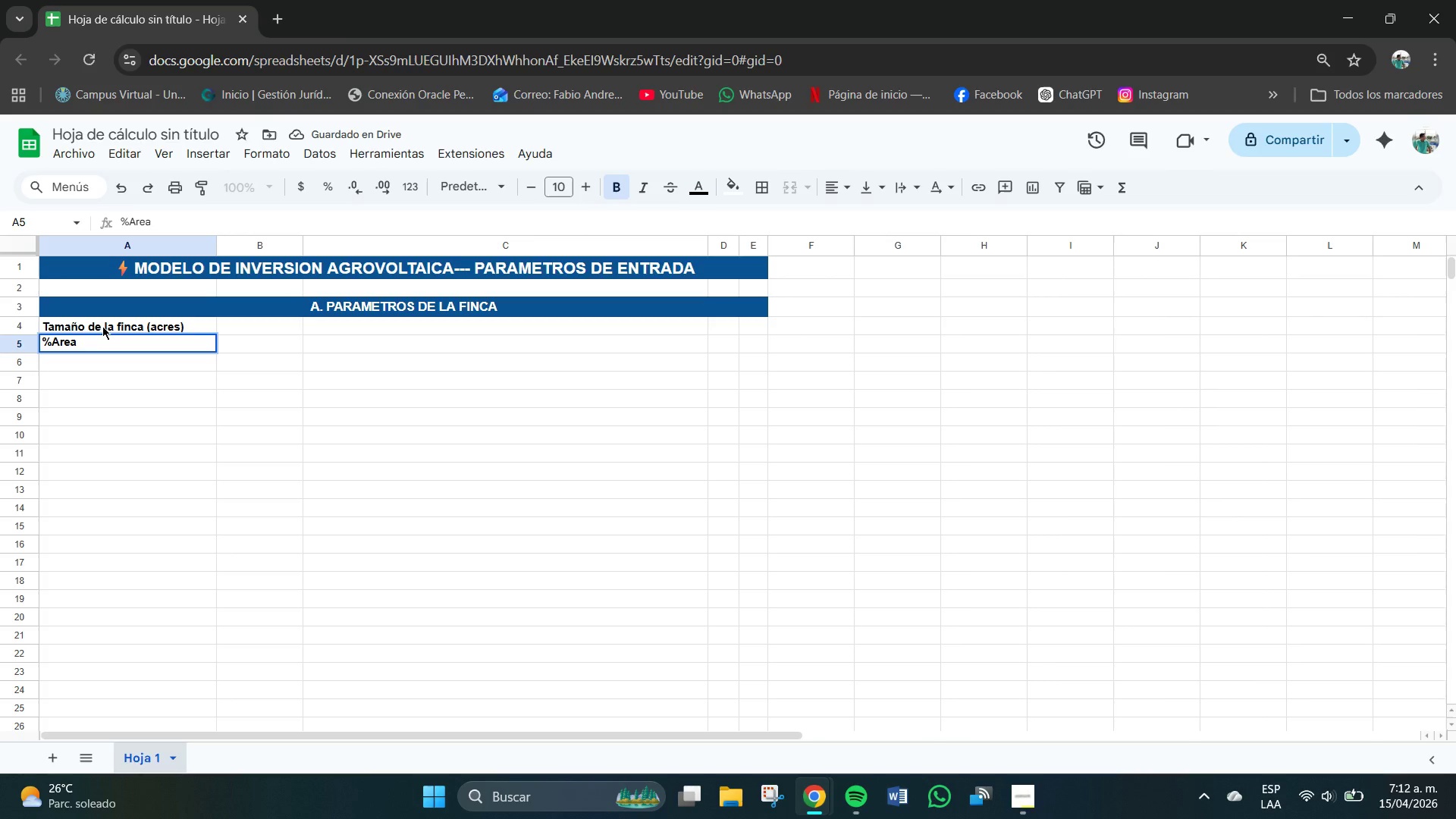 
key(ArrowLeft)
 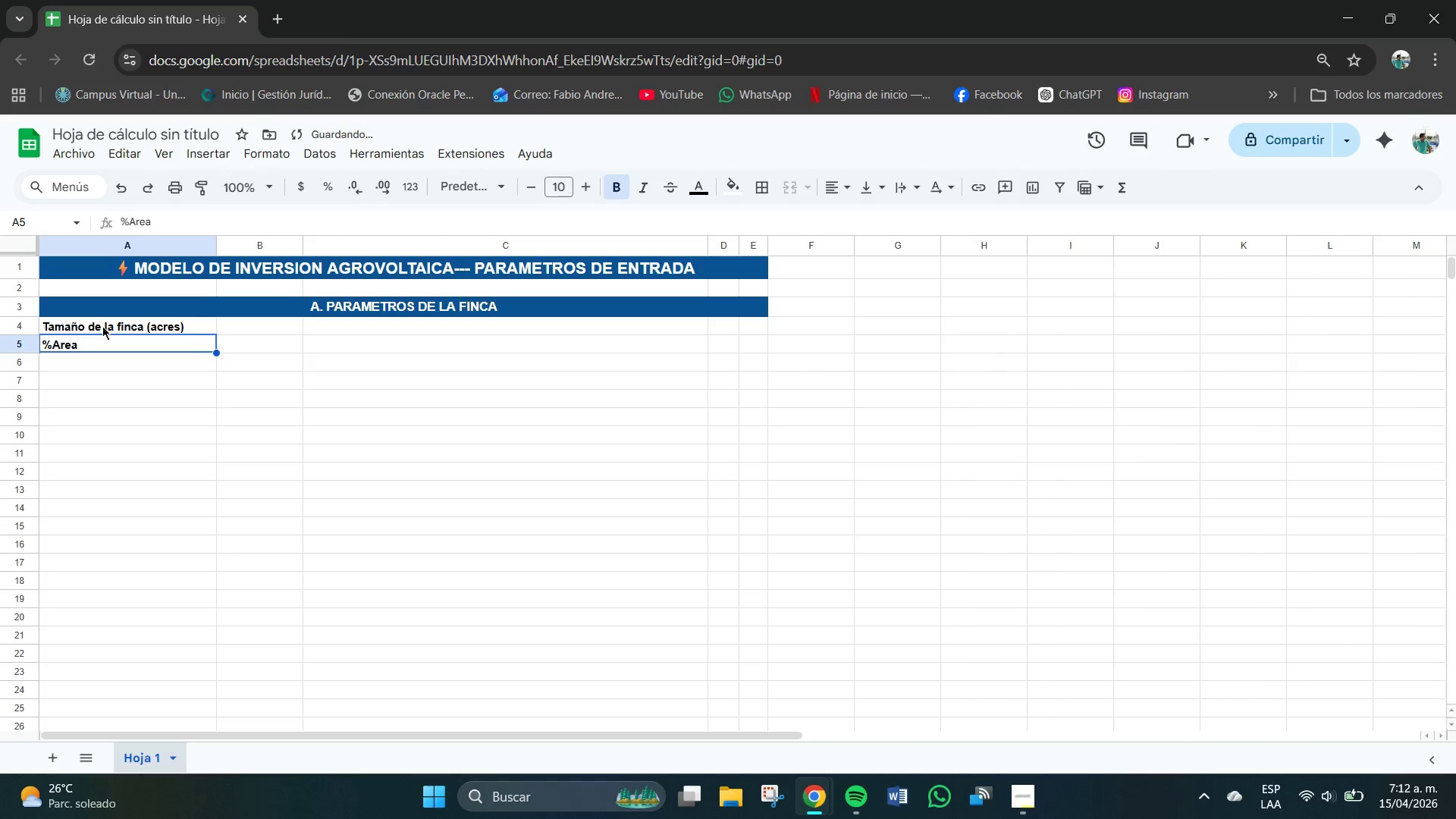 
key(ArrowLeft)
 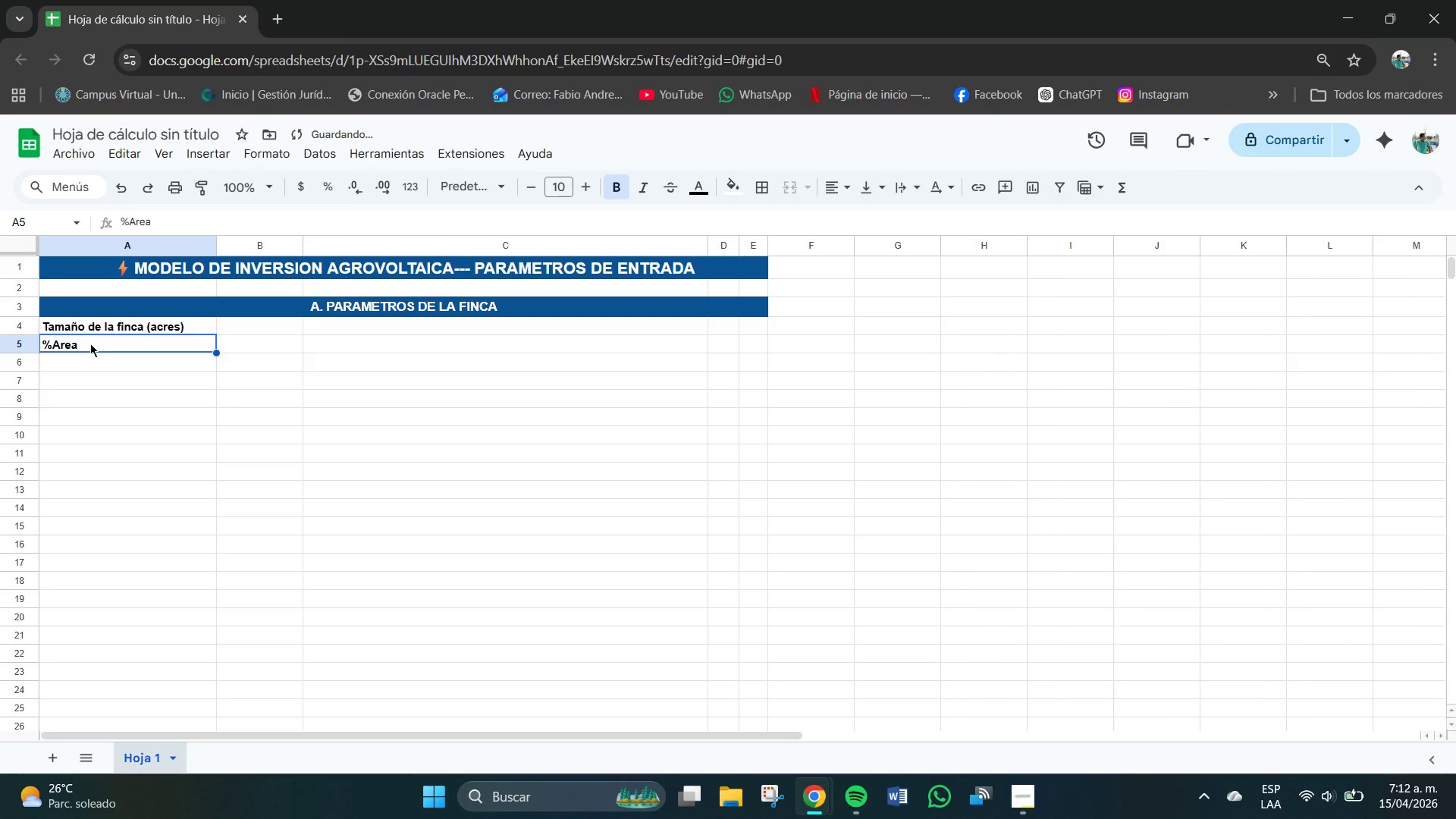 
double_click([90, 344])
 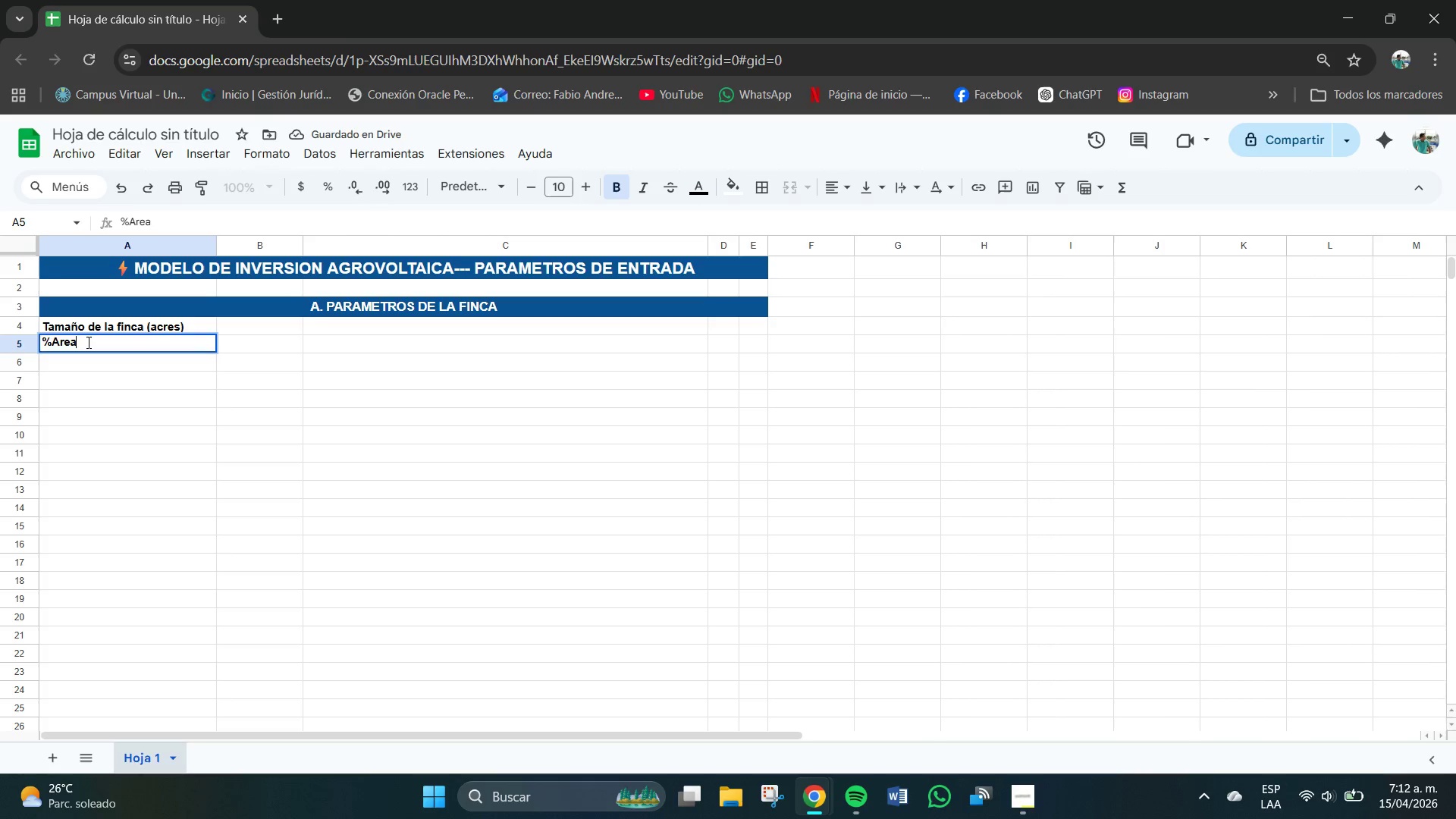 
triple_click([89, 343])
 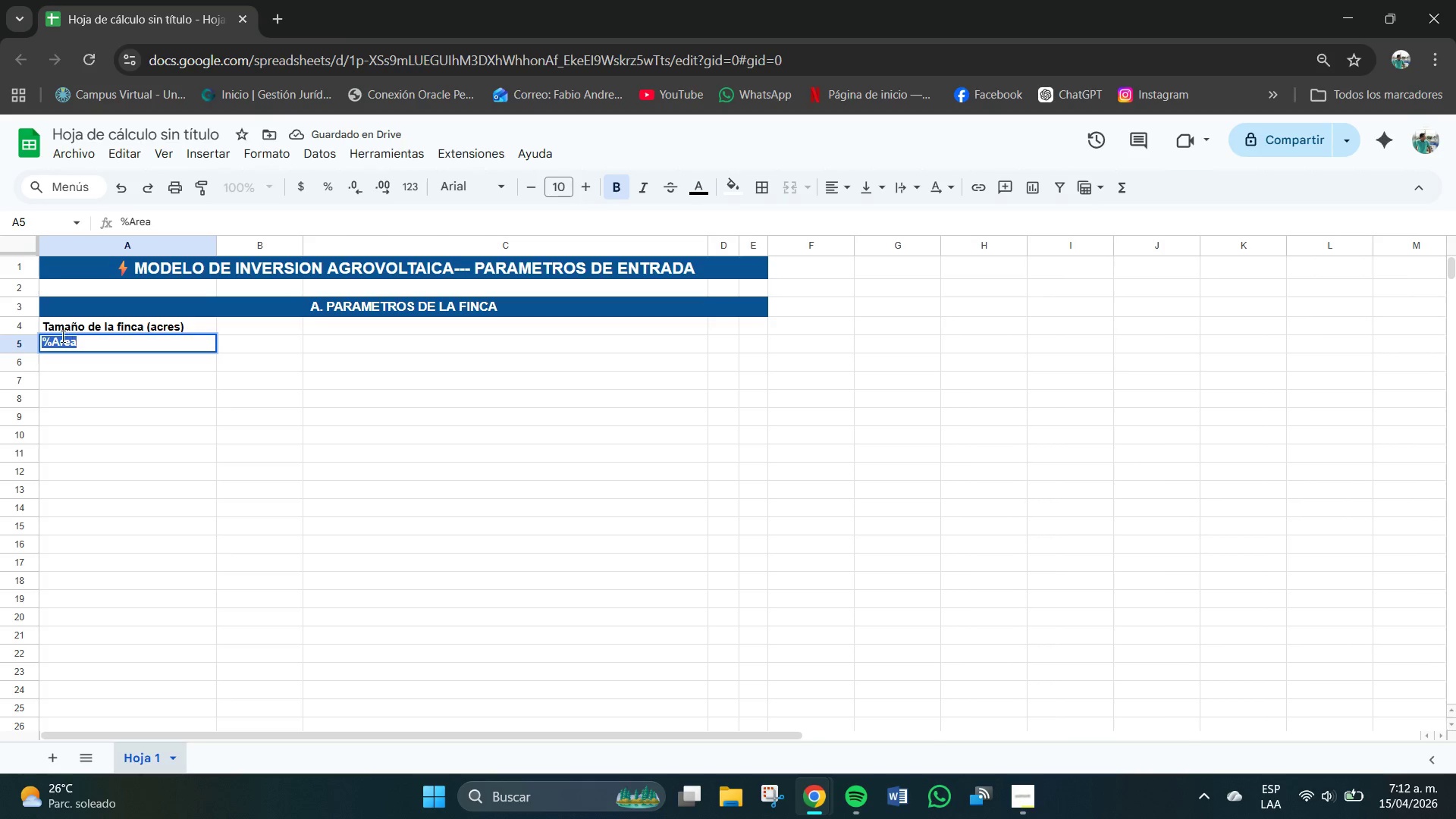 
left_click([63, 337])
 